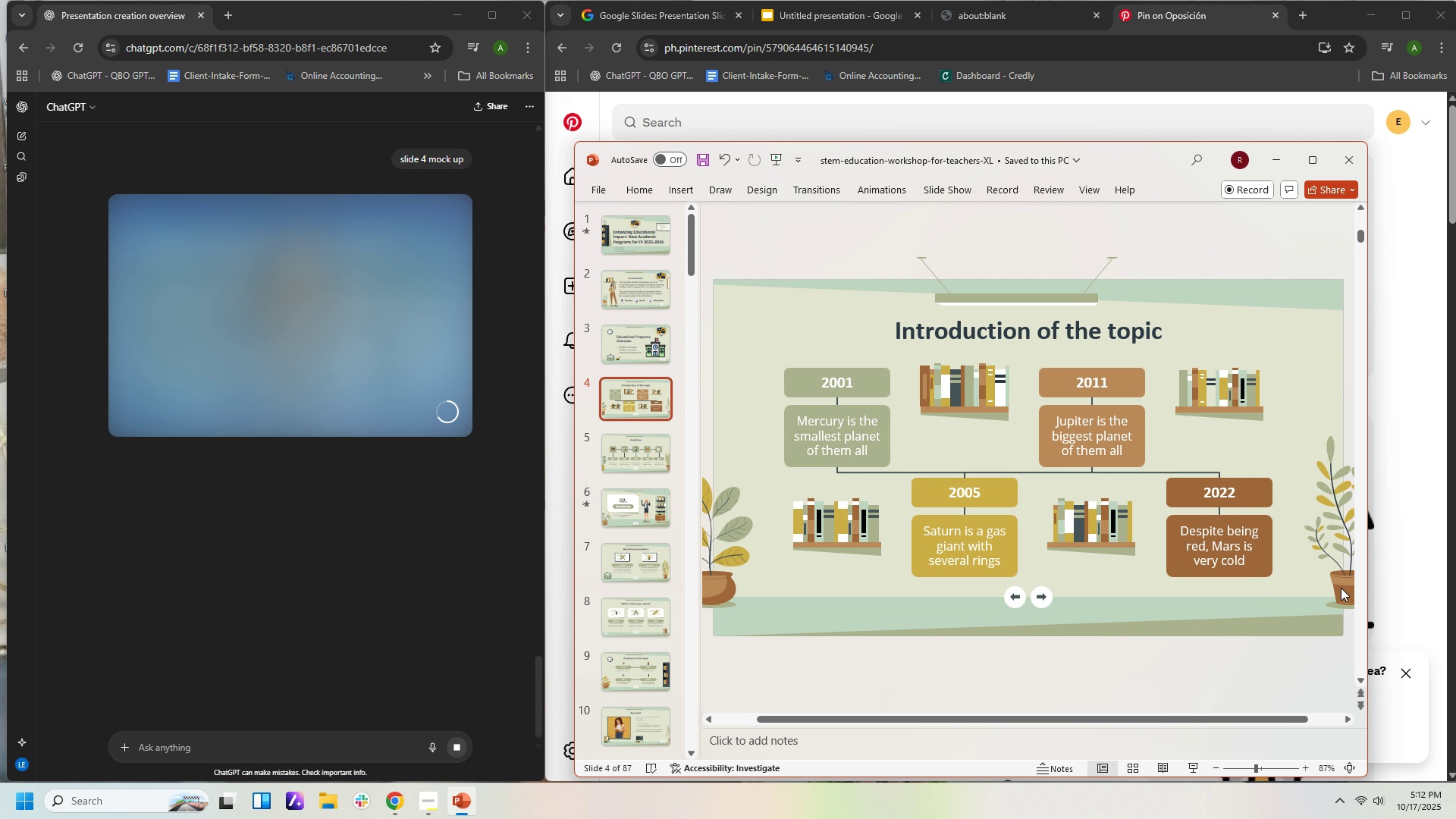 
left_click([1341, 588])
 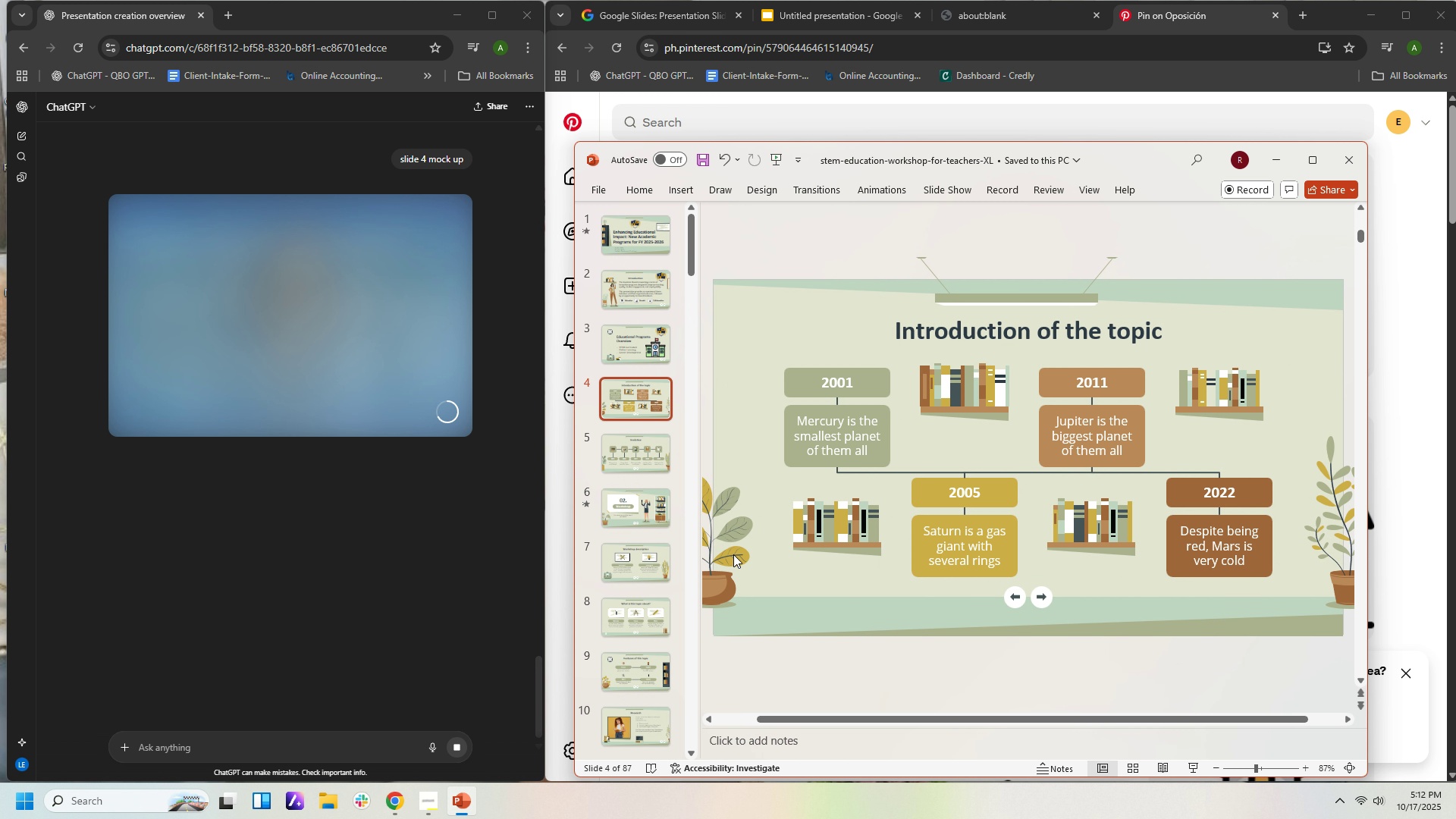 
left_click([733, 554])
 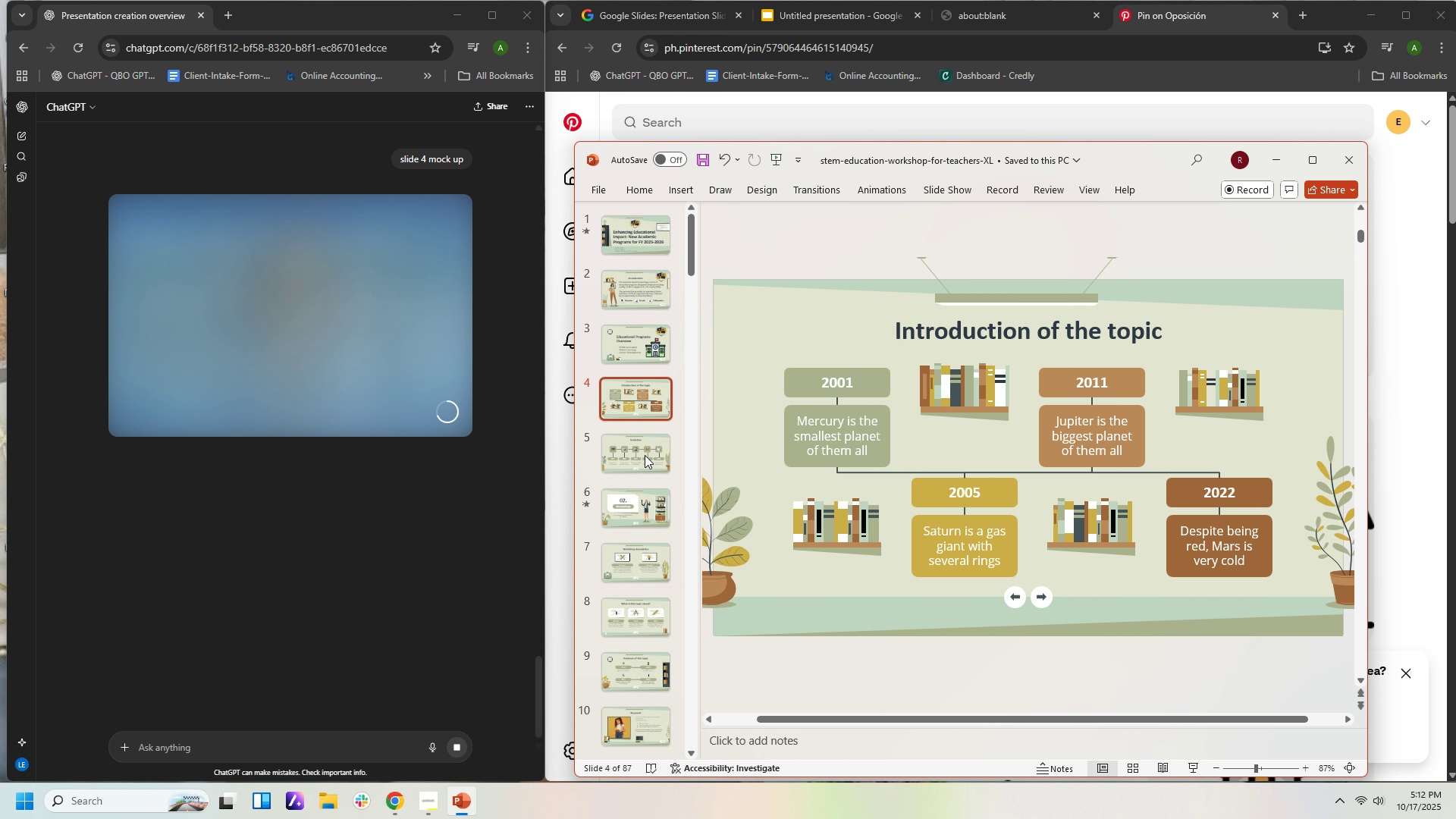 
left_click([645, 455])
 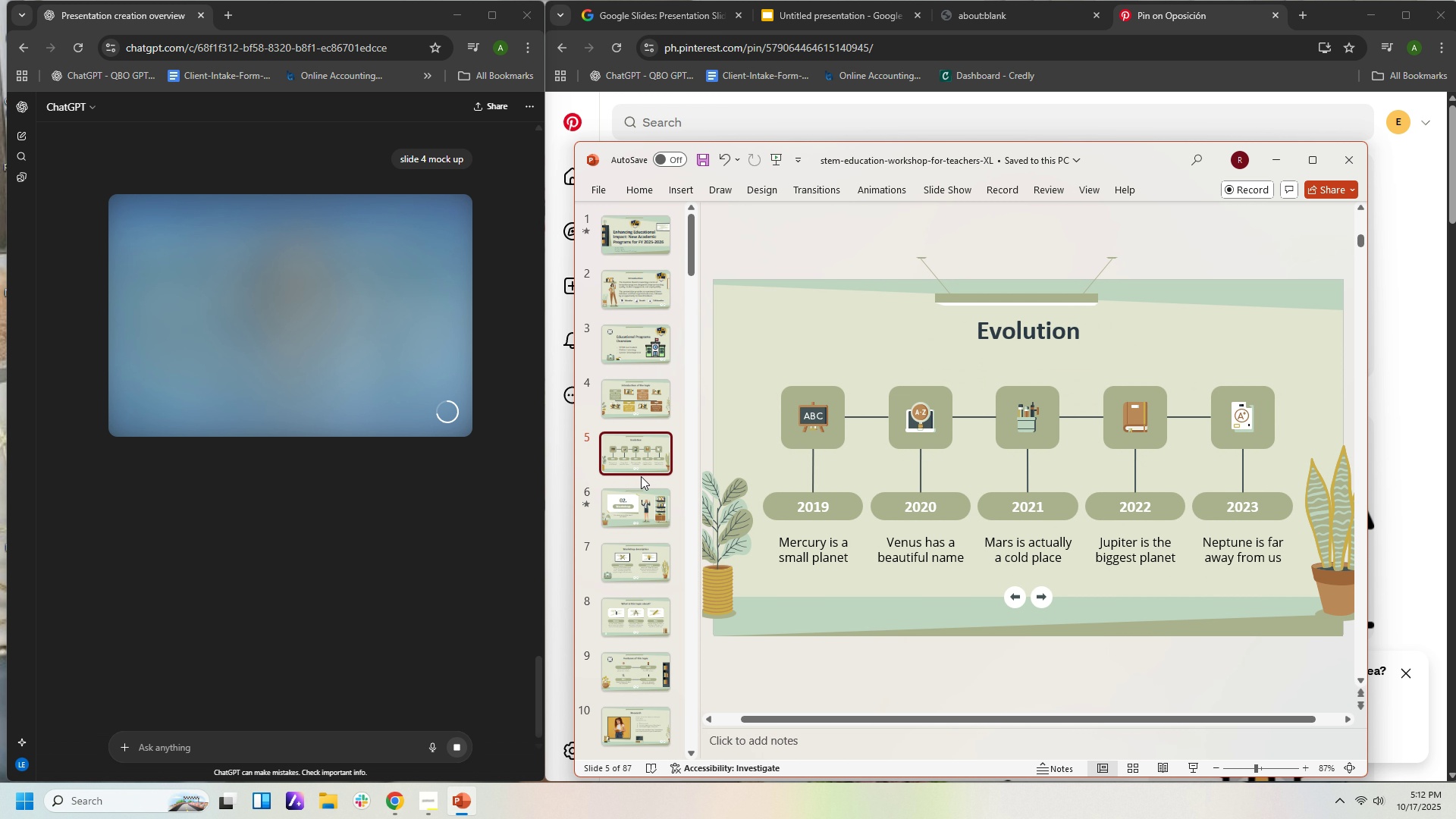 
left_click([661, 406])
 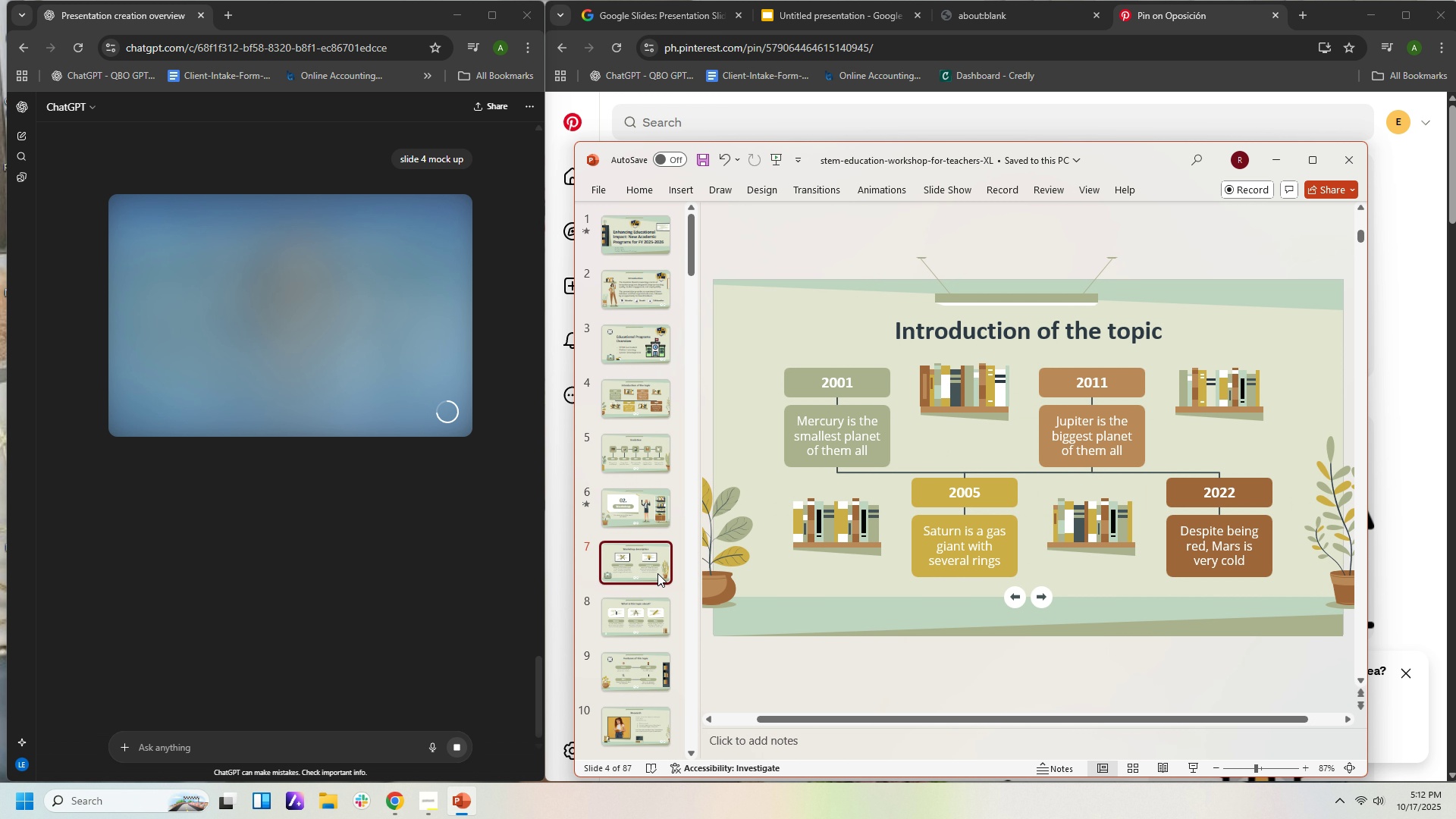 
left_click([657, 573])
 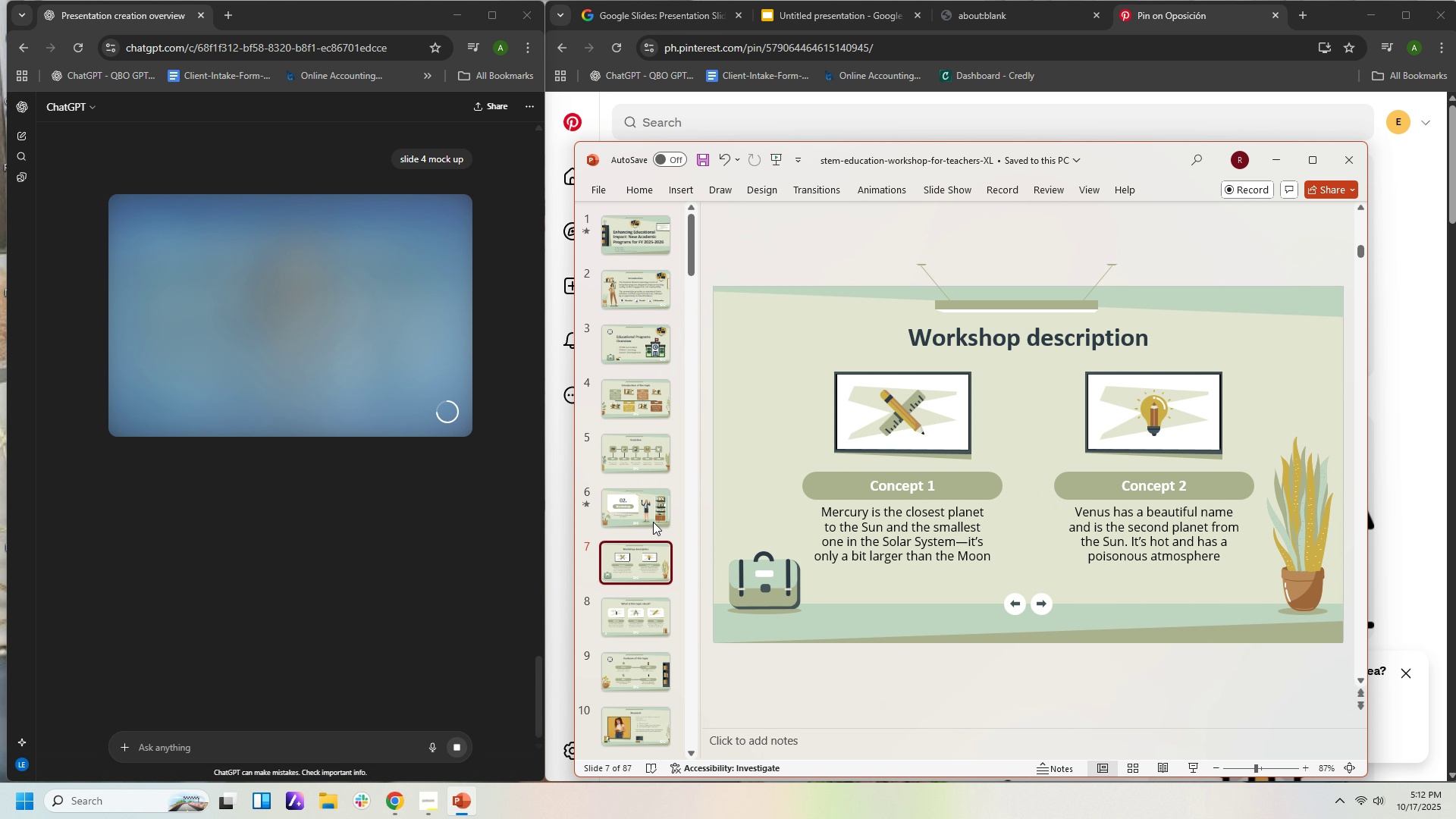 
left_click([653, 522])
 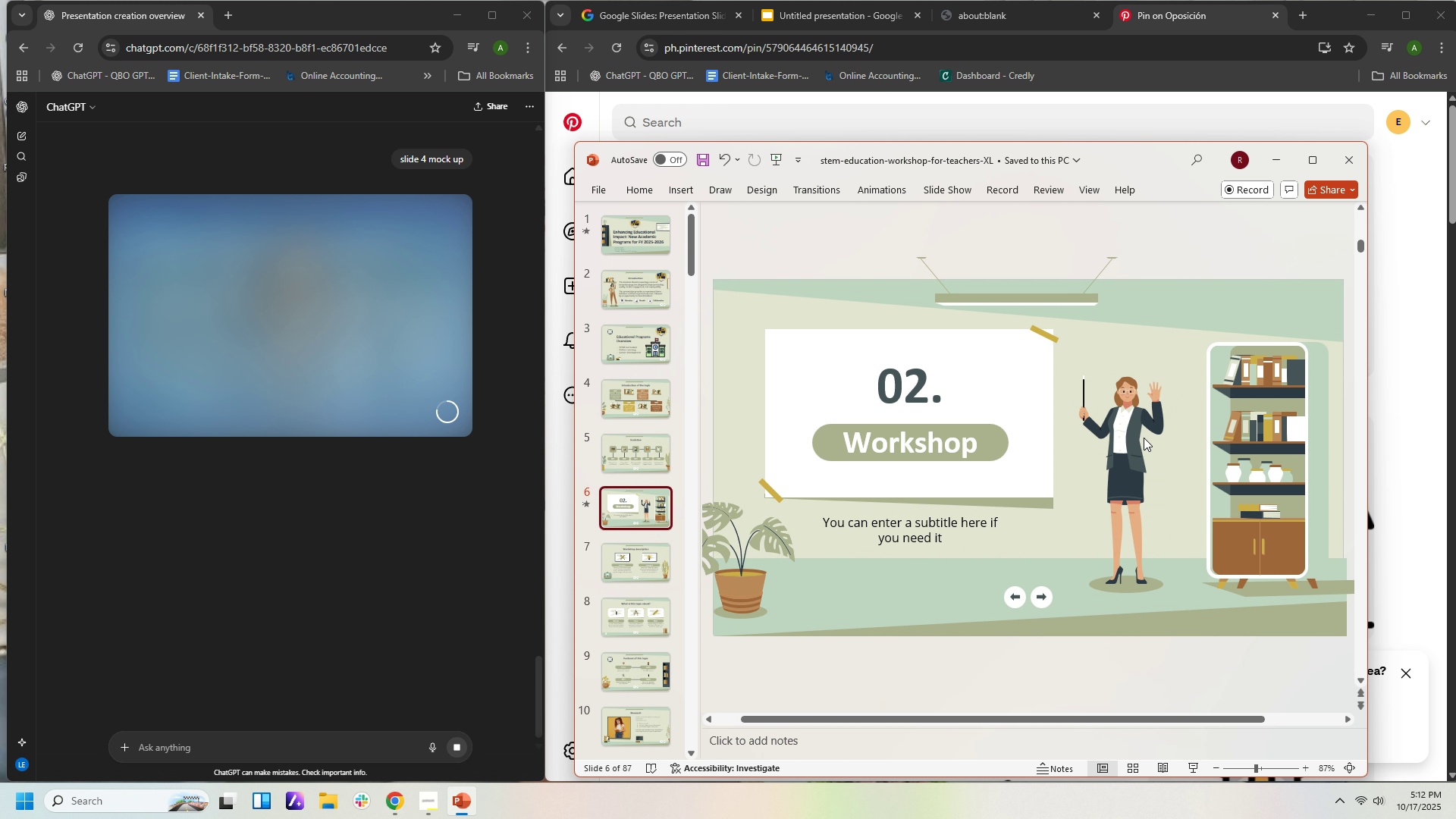 
left_click([1132, 435])
 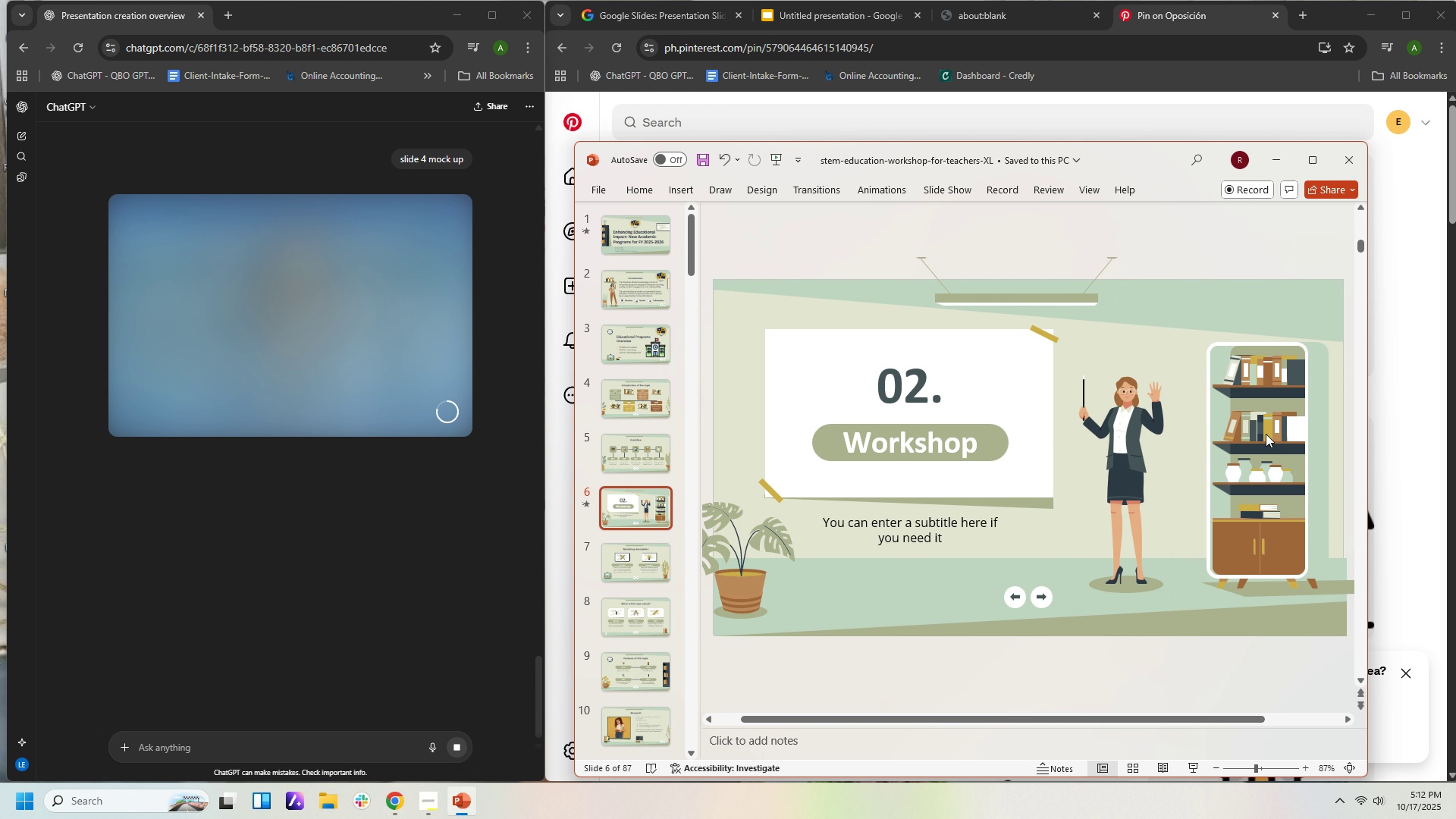 
left_click([1266, 434])
 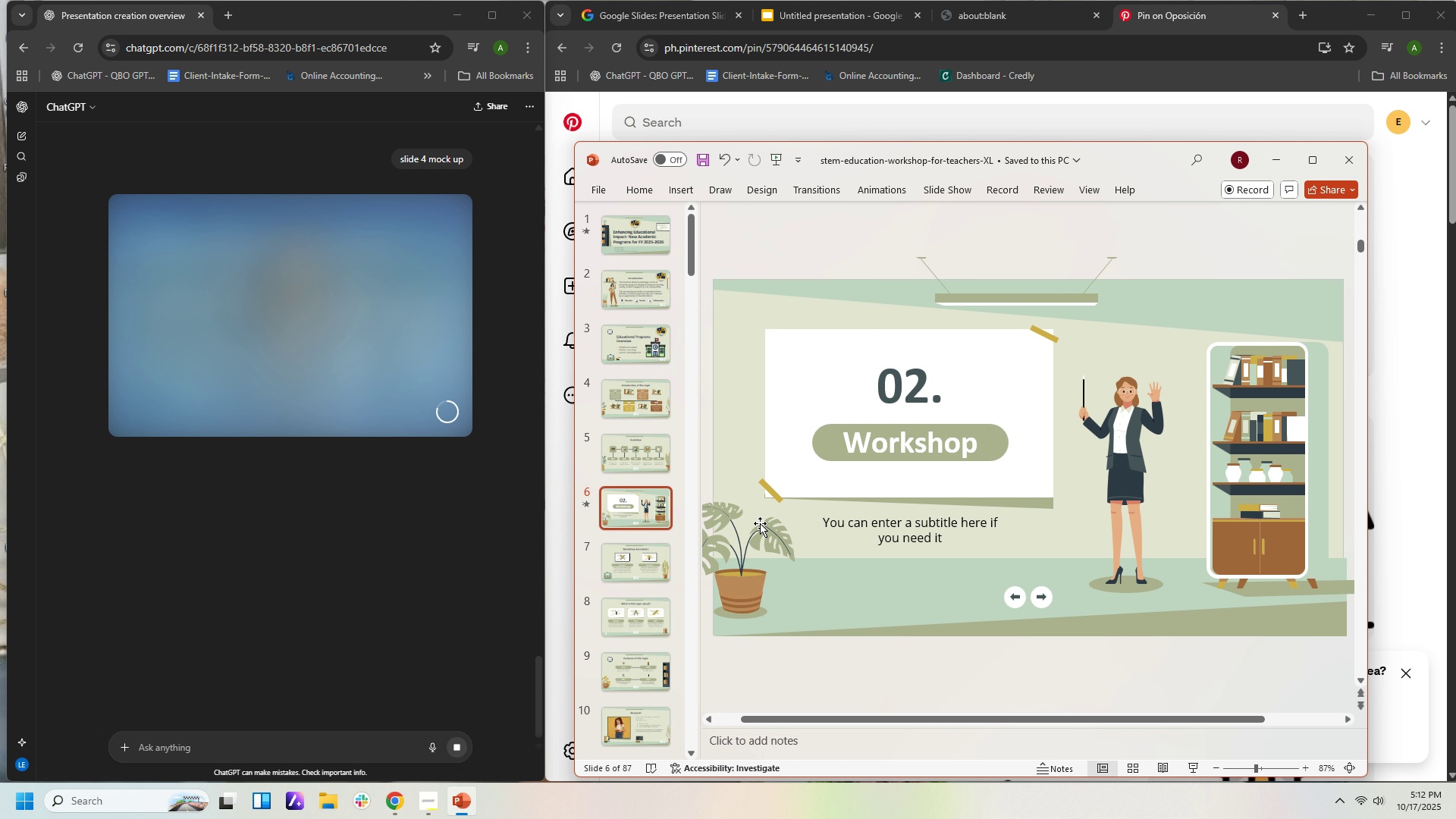 
left_click([733, 559])
 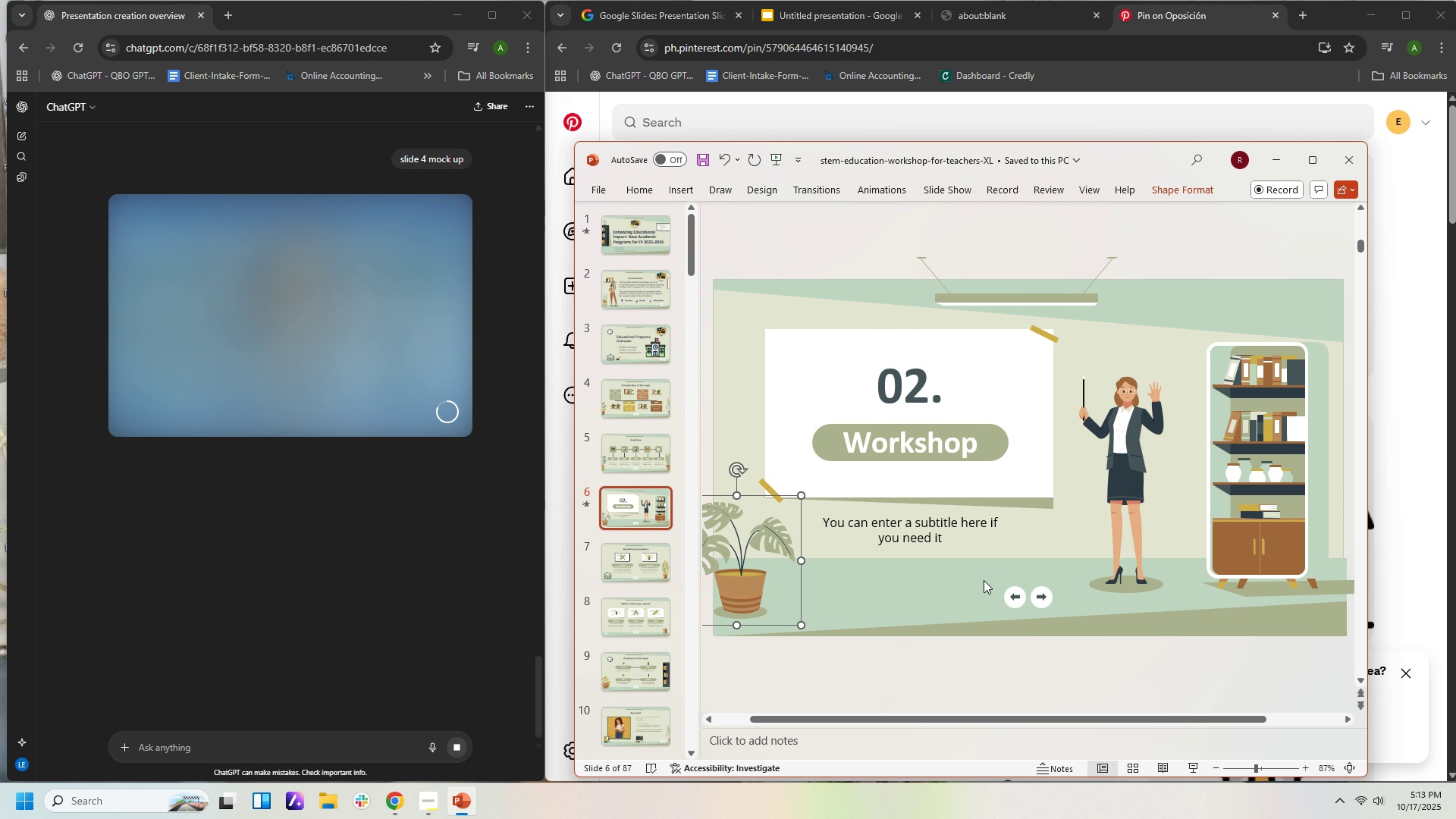 
left_click([984, 580])
 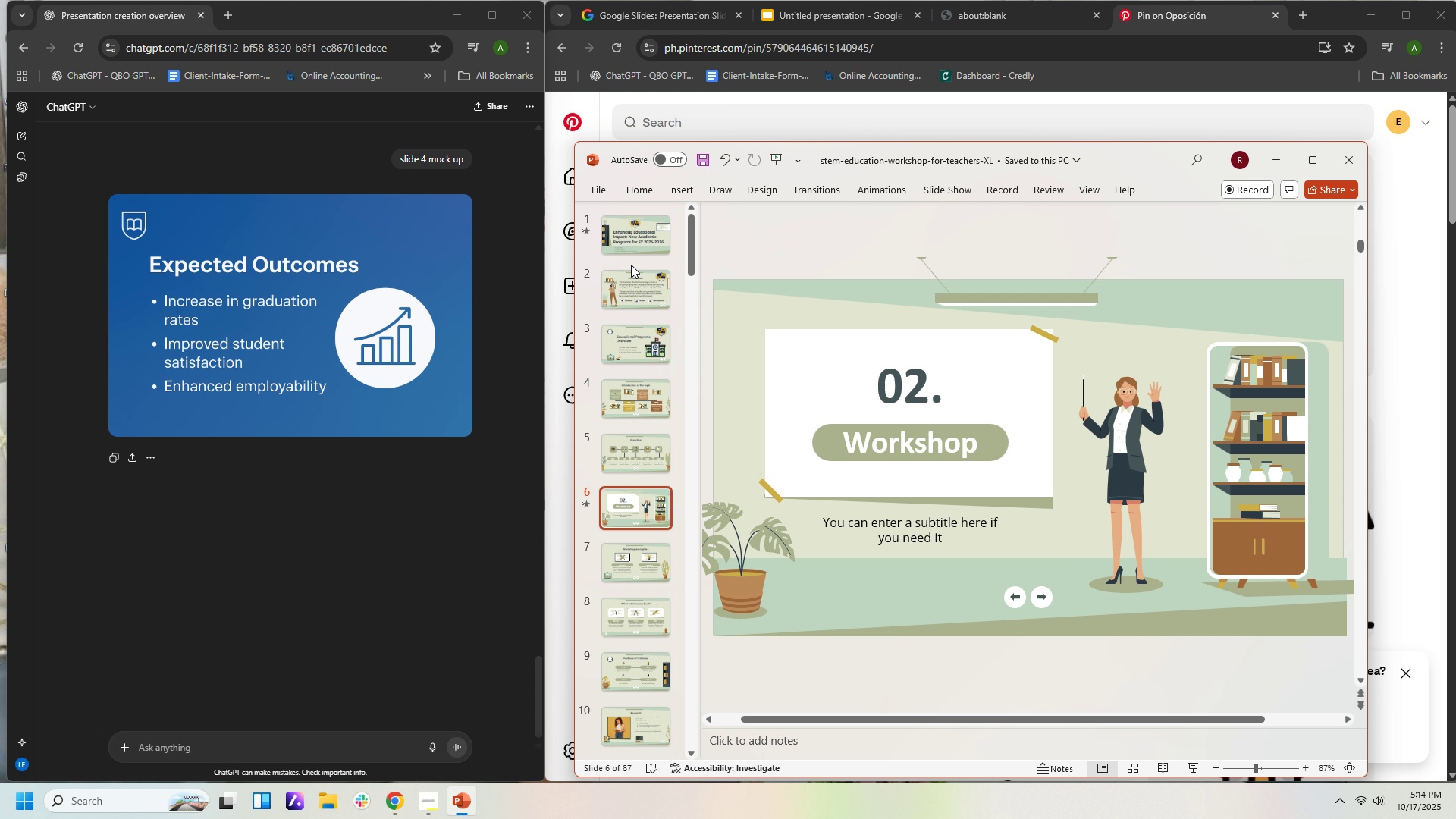 
wait(73.5)
 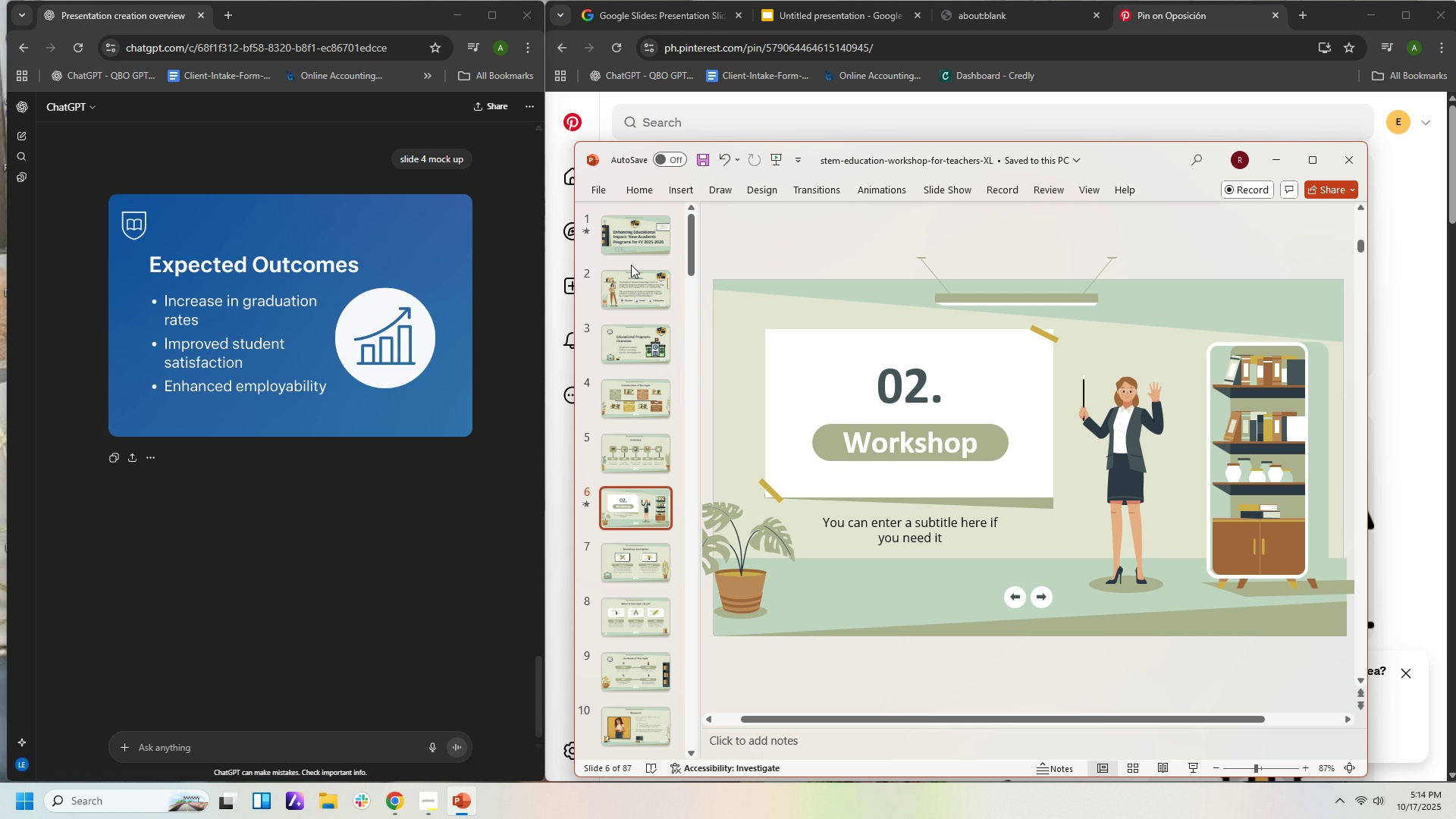 
left_click([635, 566])
 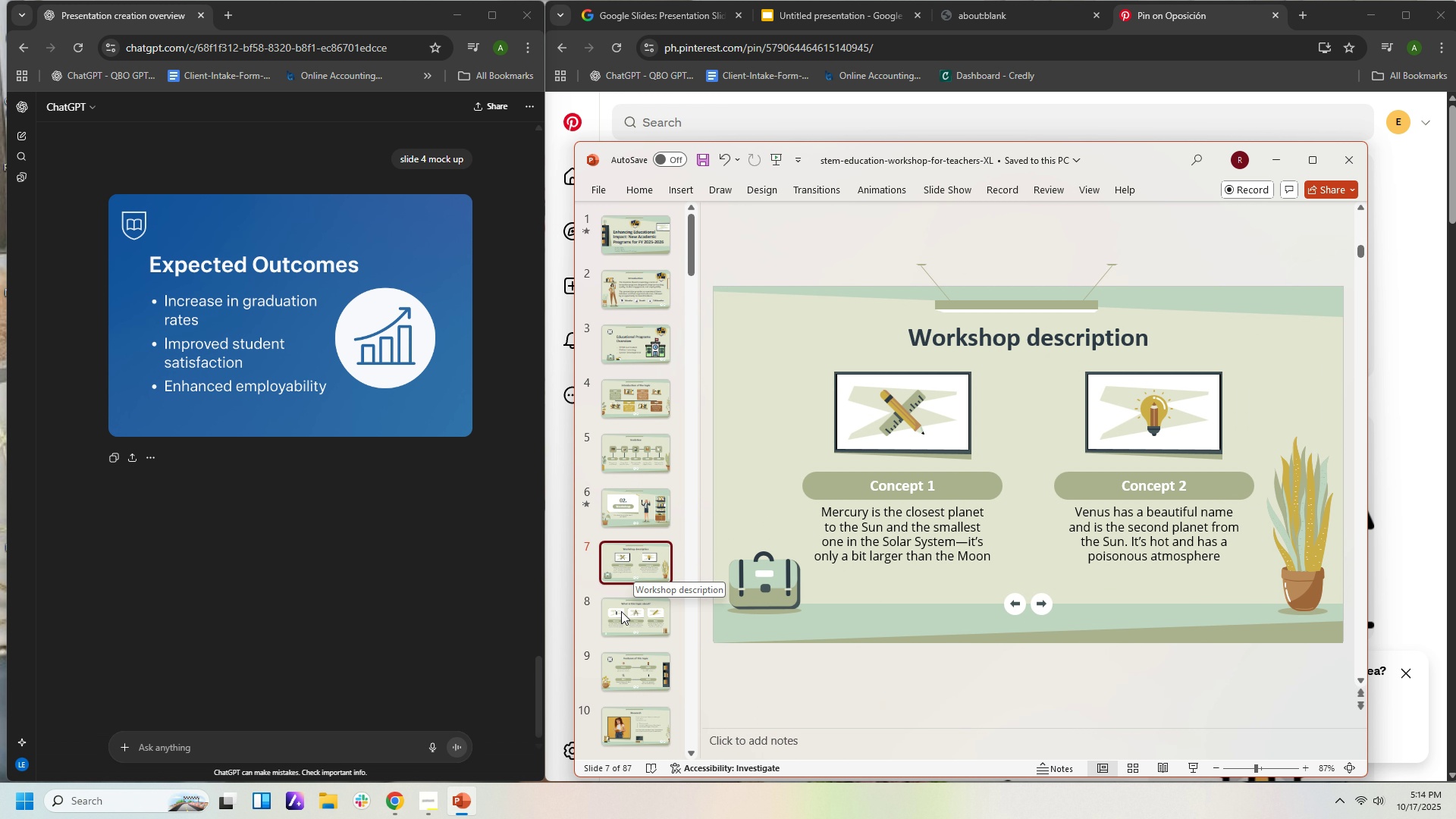 
left_click([622, 618])
 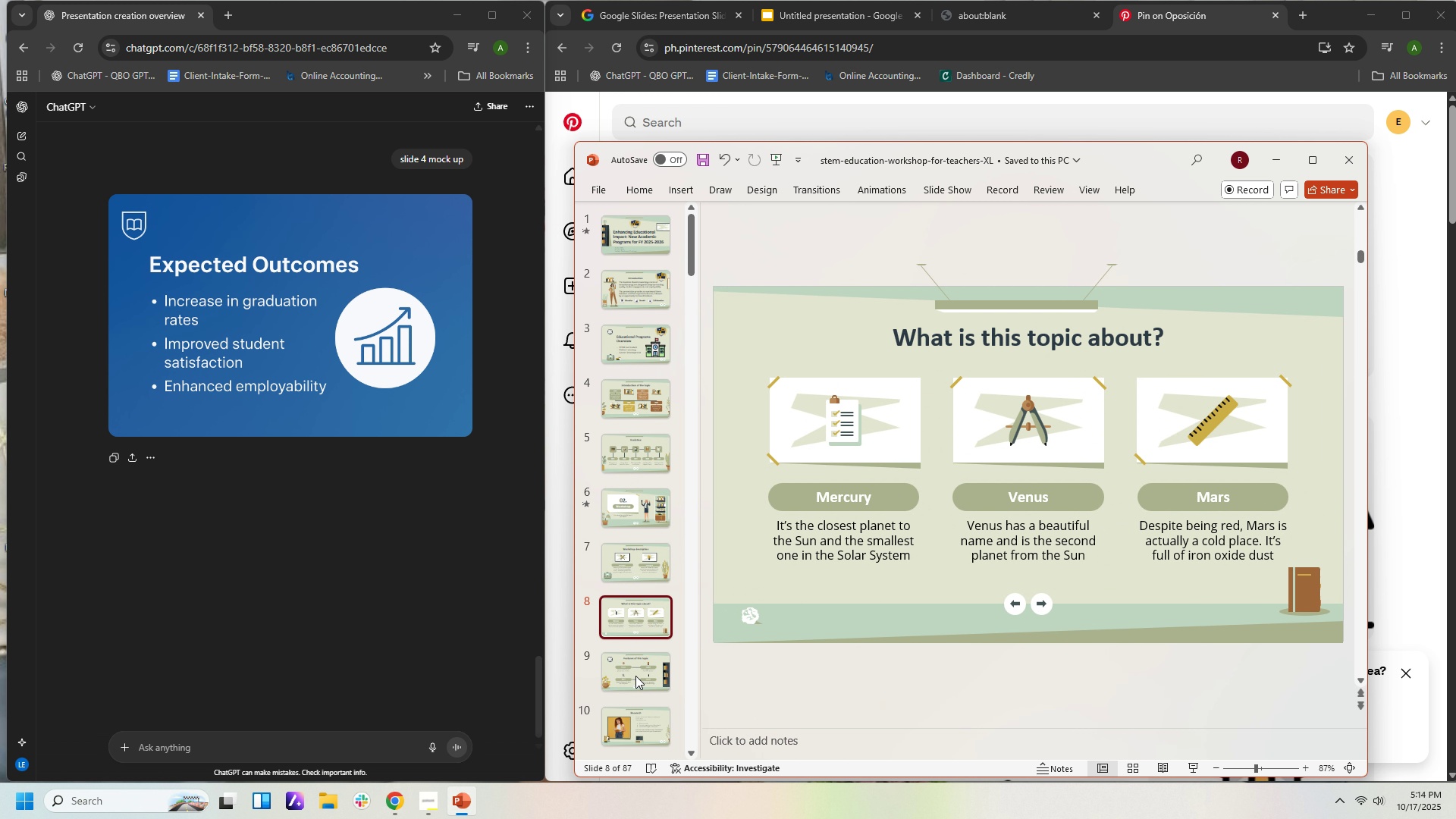 
left_click([635, 676])
 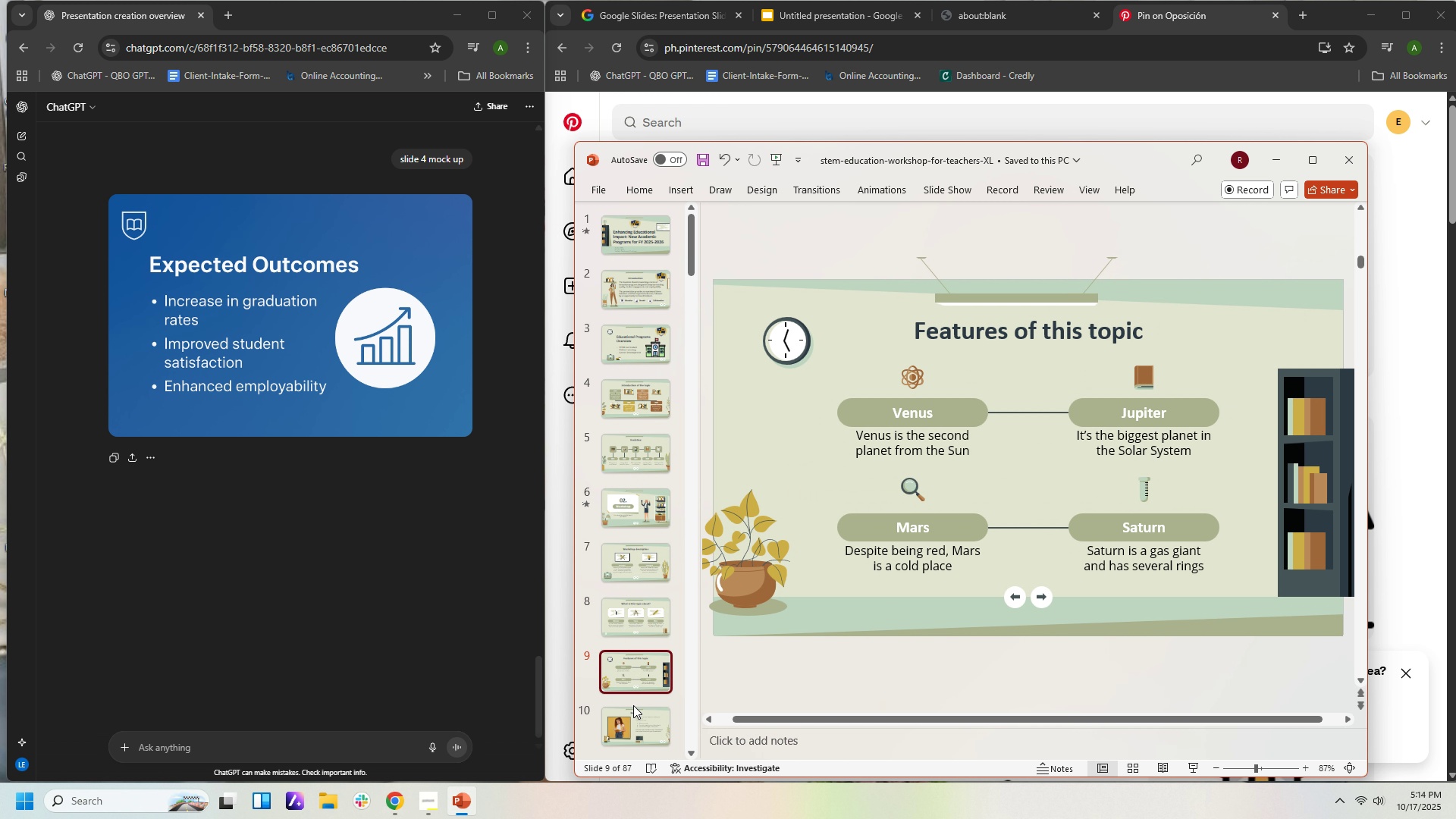 
left_click([633, 717])
 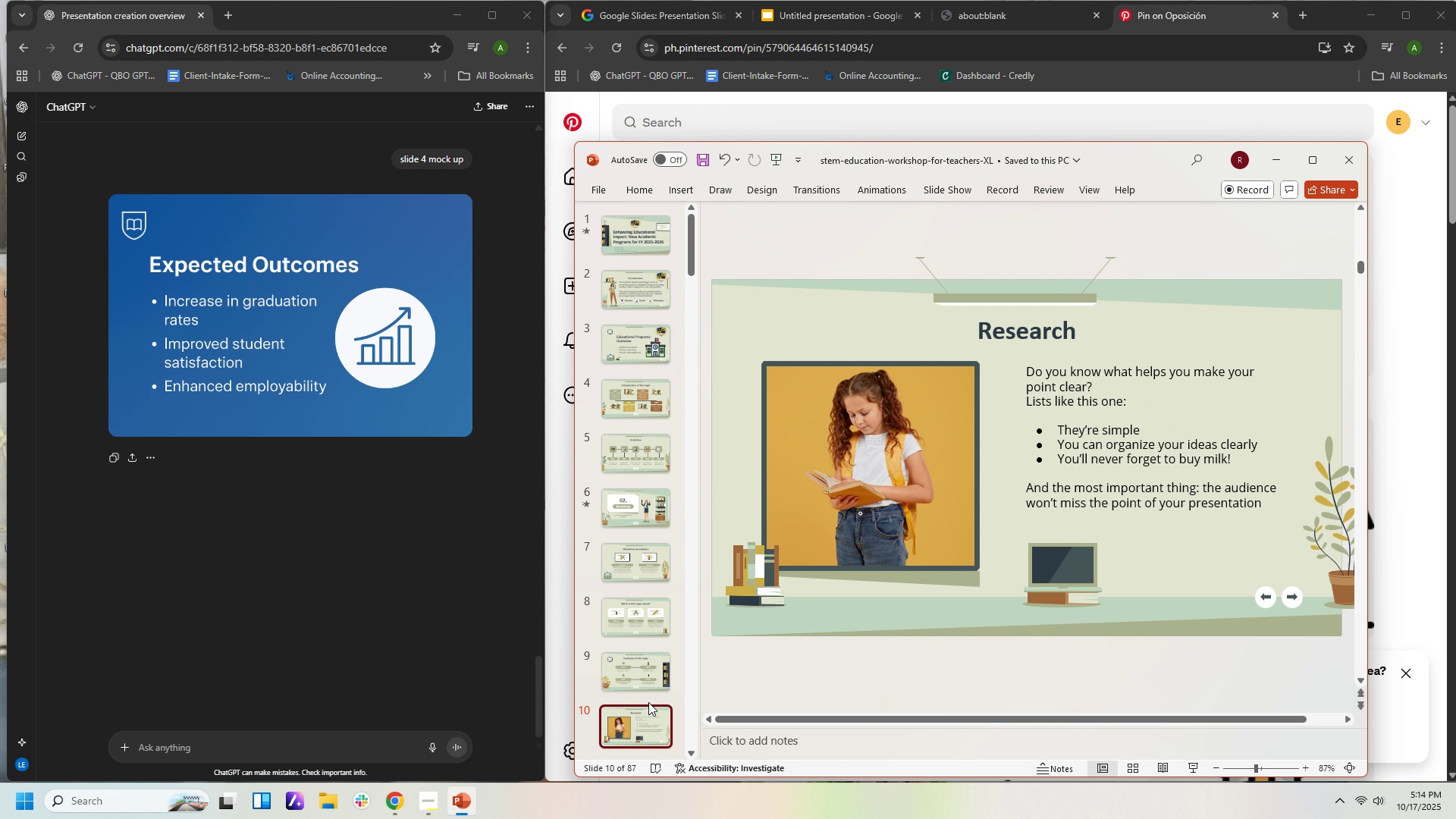 
wait(8.21)
 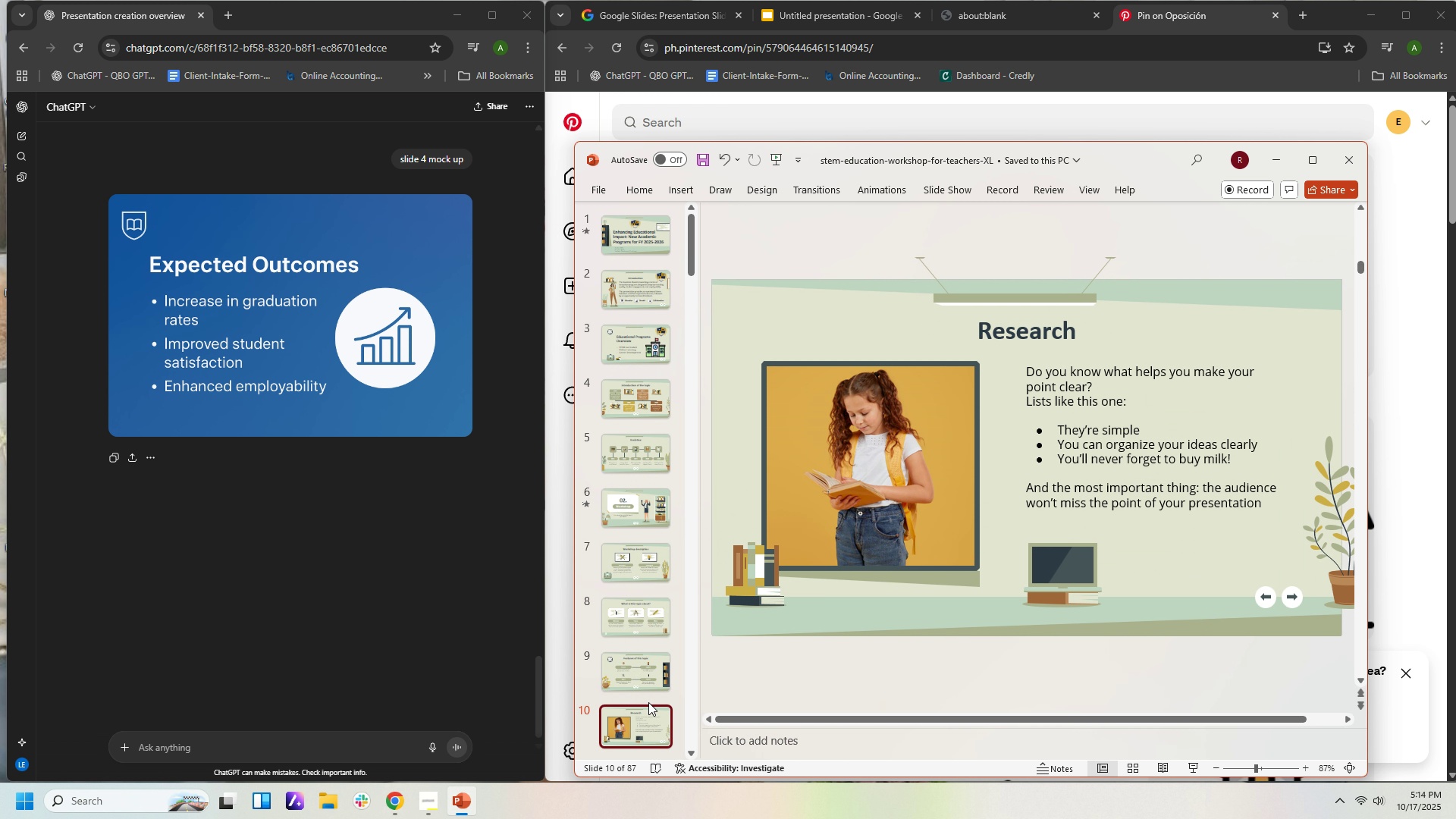 
scroll: coordinate [654, 733], scroll_direction: down, amount: 15.0
 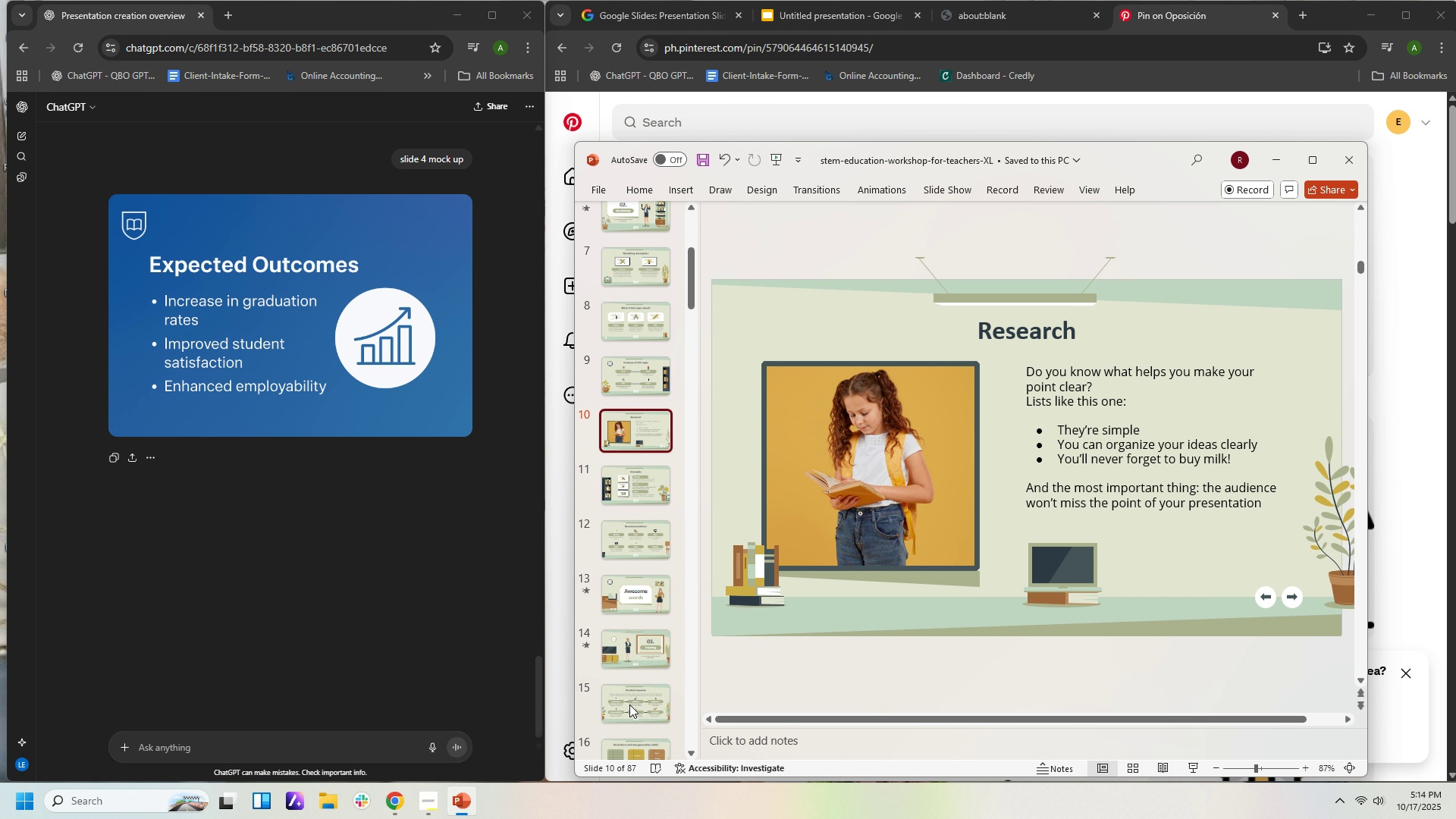 
left_click([629, 704])
 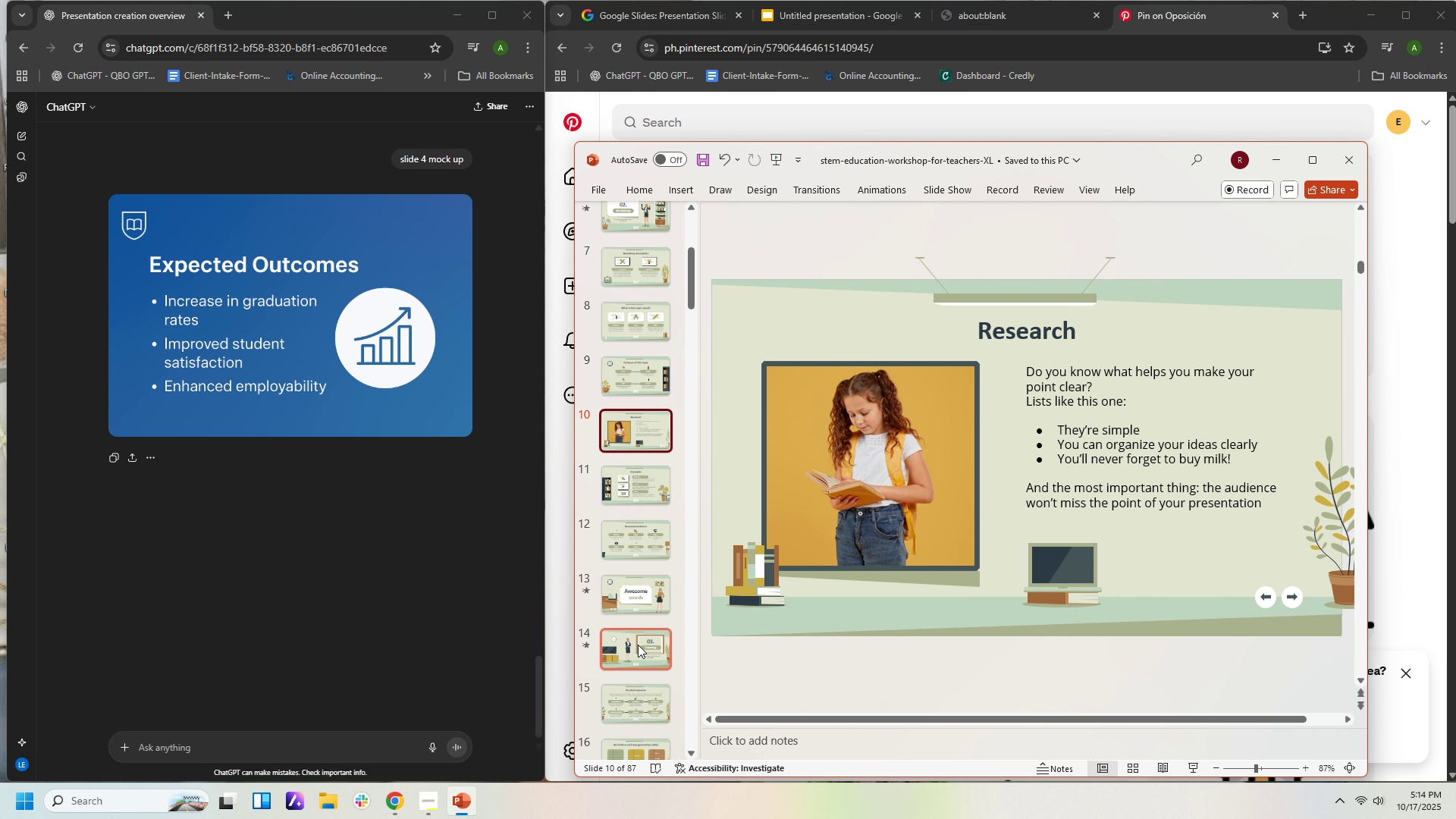 
left_click([638, 645])
 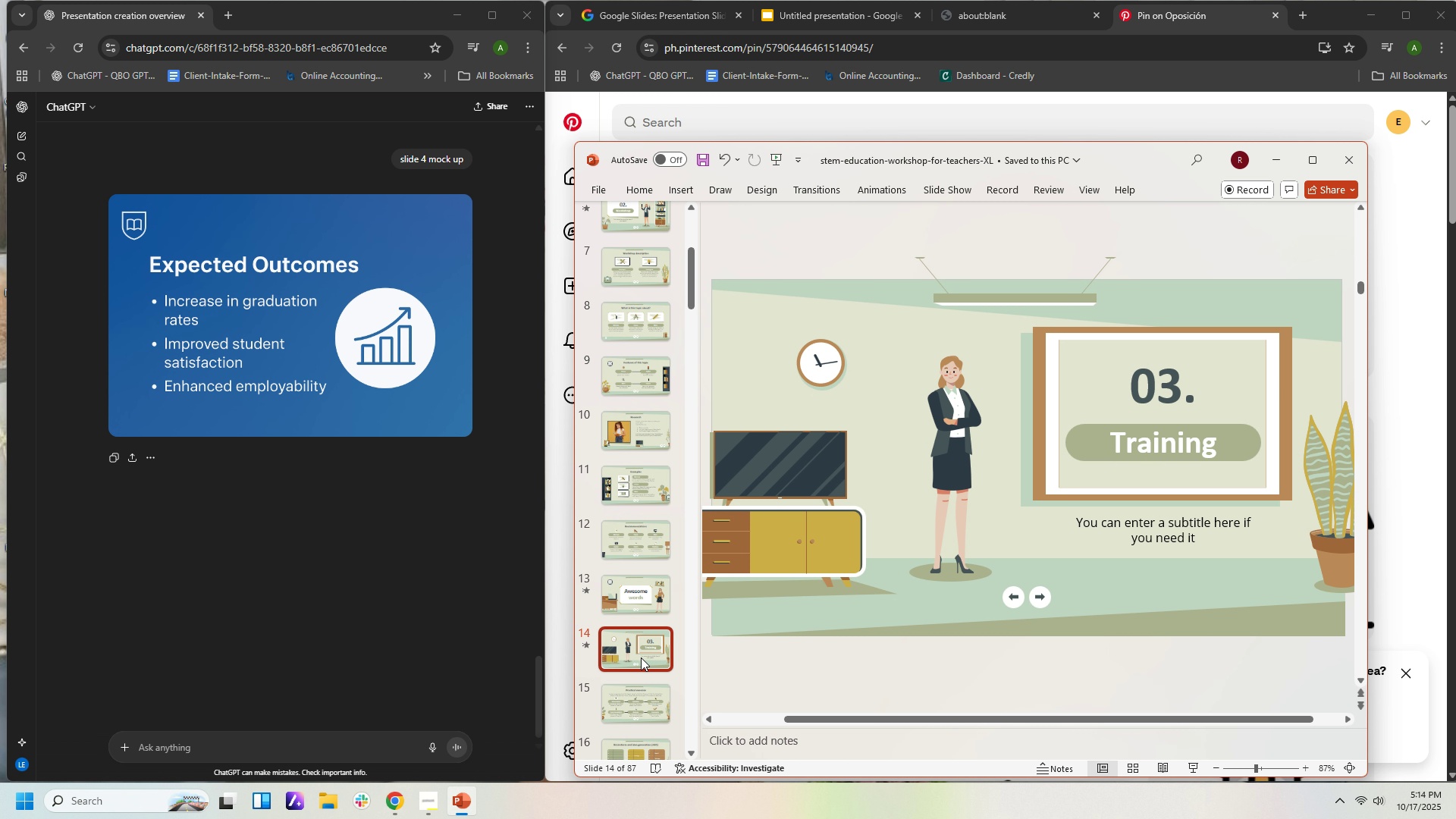 
wait(5.38)
 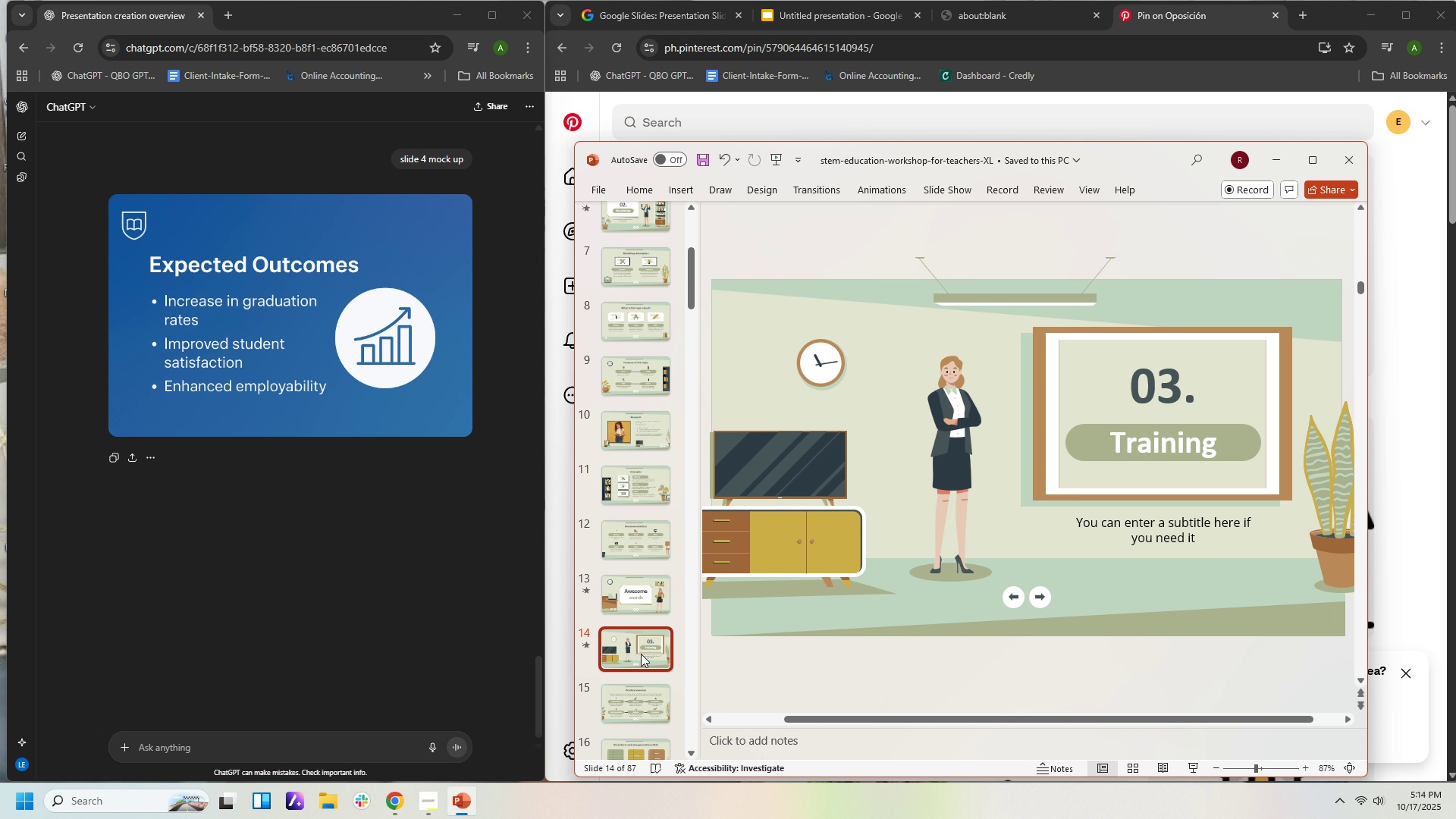 
scroll: coordinate [647, 652], scroll_direction: down, amount: 5.0
 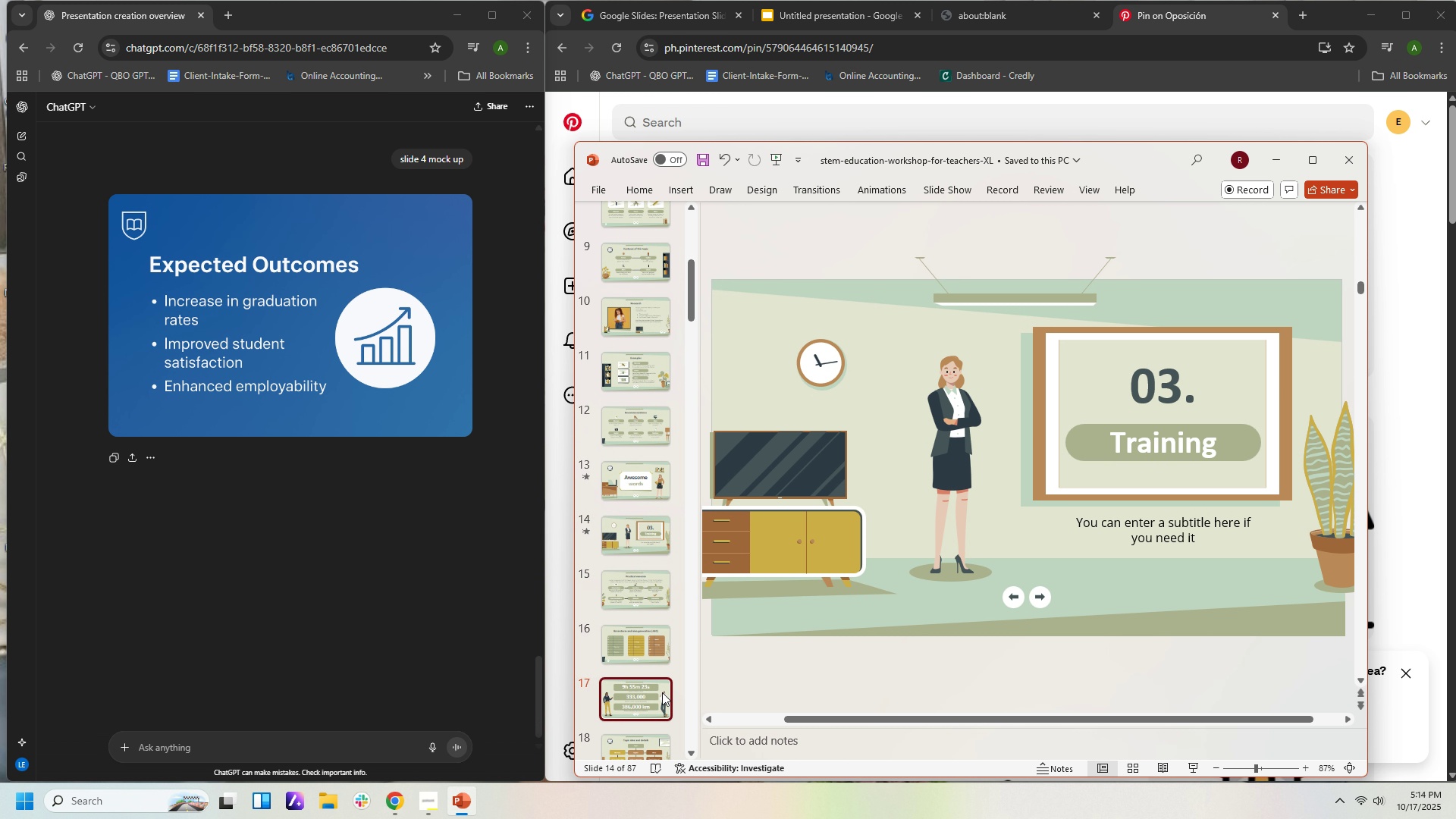 
left_click([662, 692])
 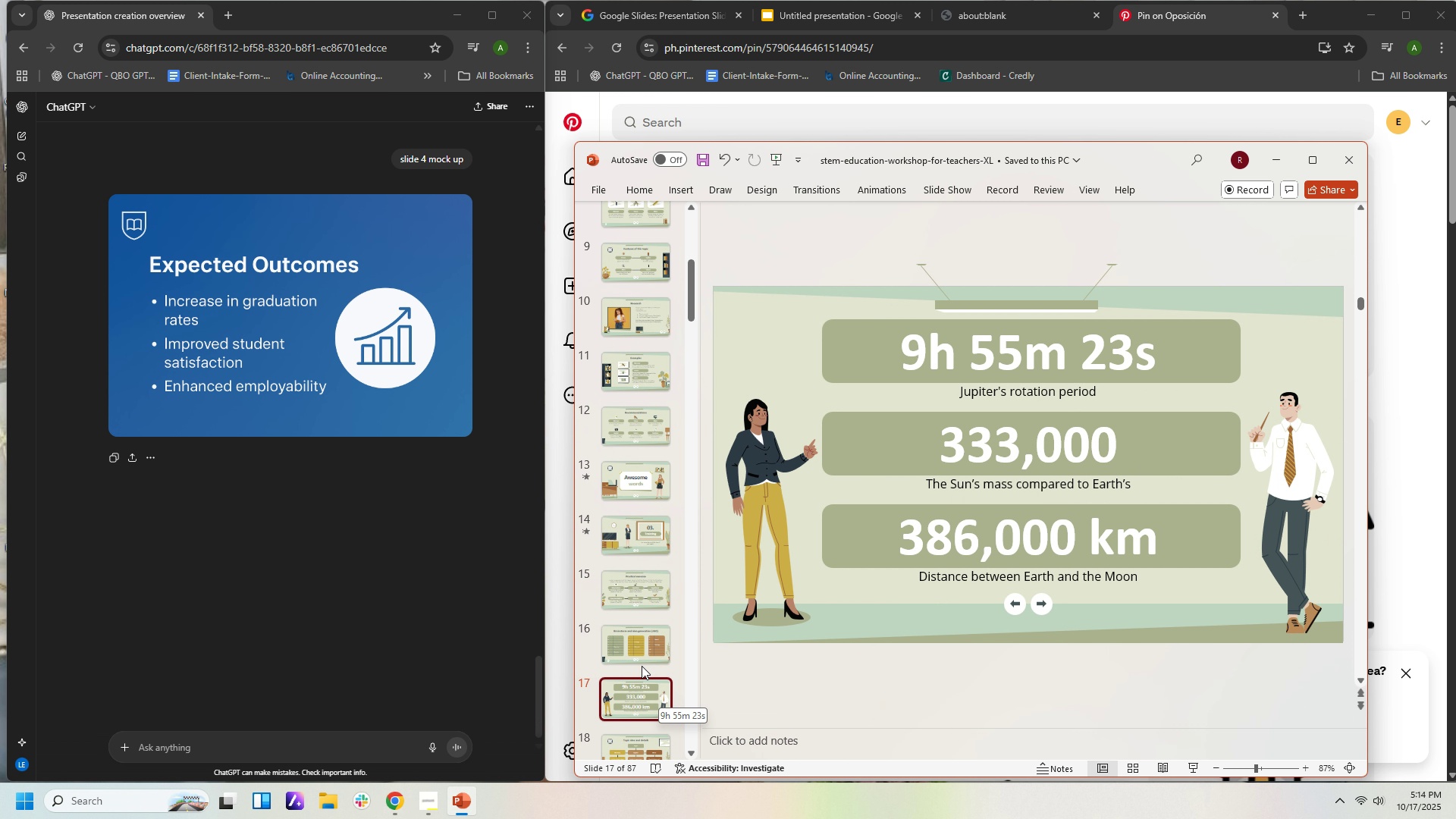 
scroll: coordinate [644, 668], scroll_direction: down, amount: 13.0
 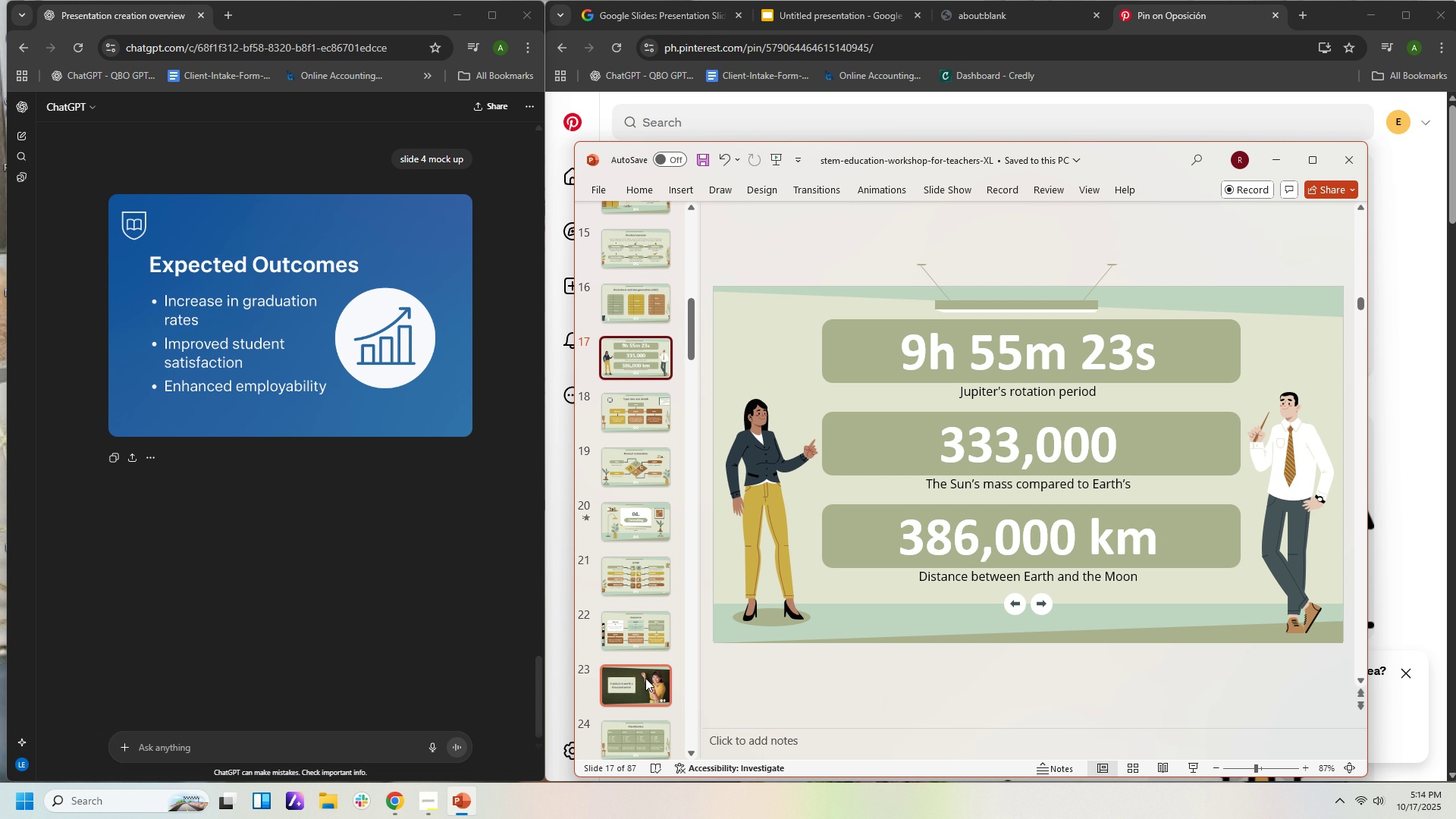 
left_click([646, 679])
 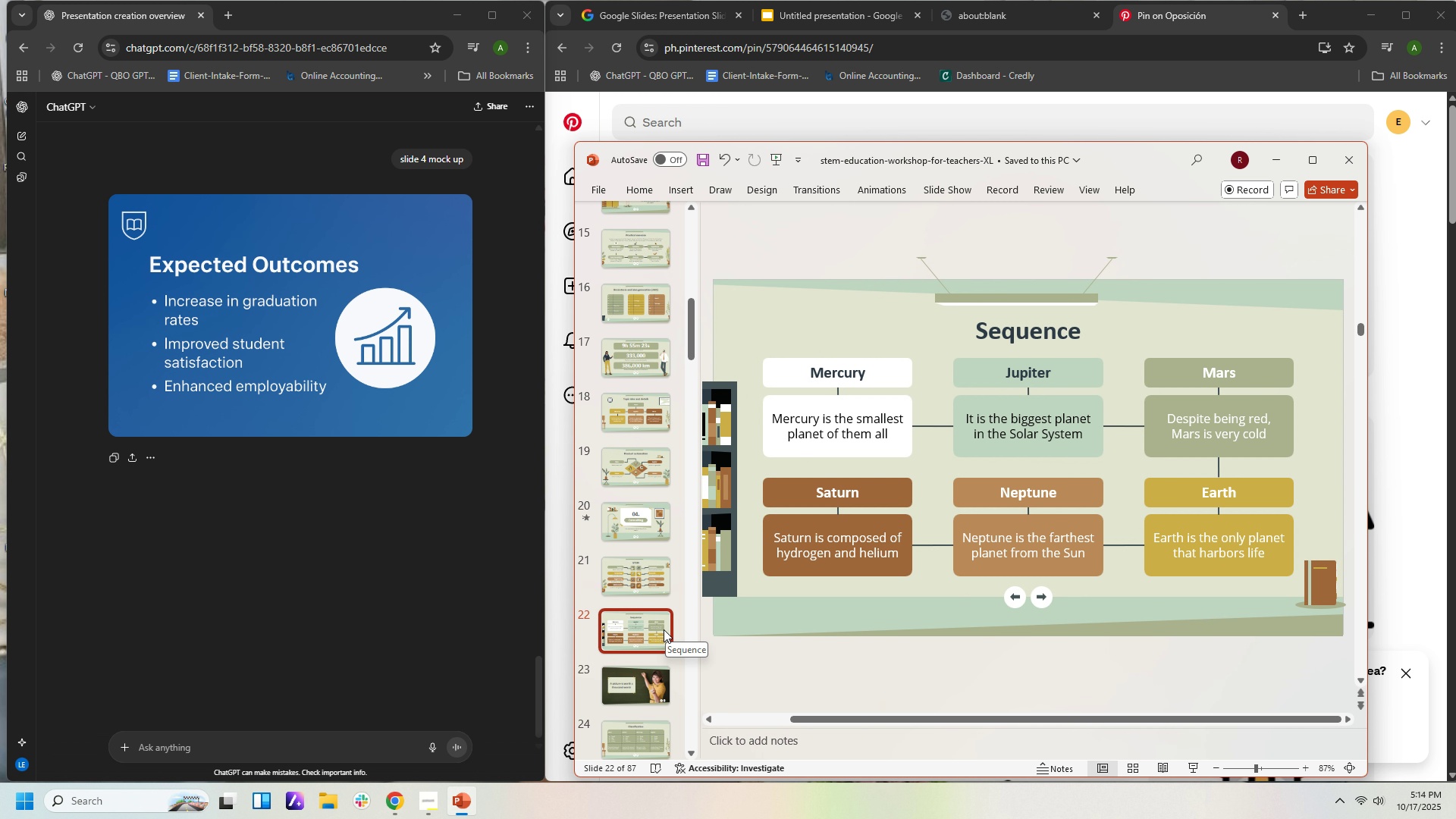 
scroll: coordinate [654, 634], scroll_direction: down, amount: 7.0
 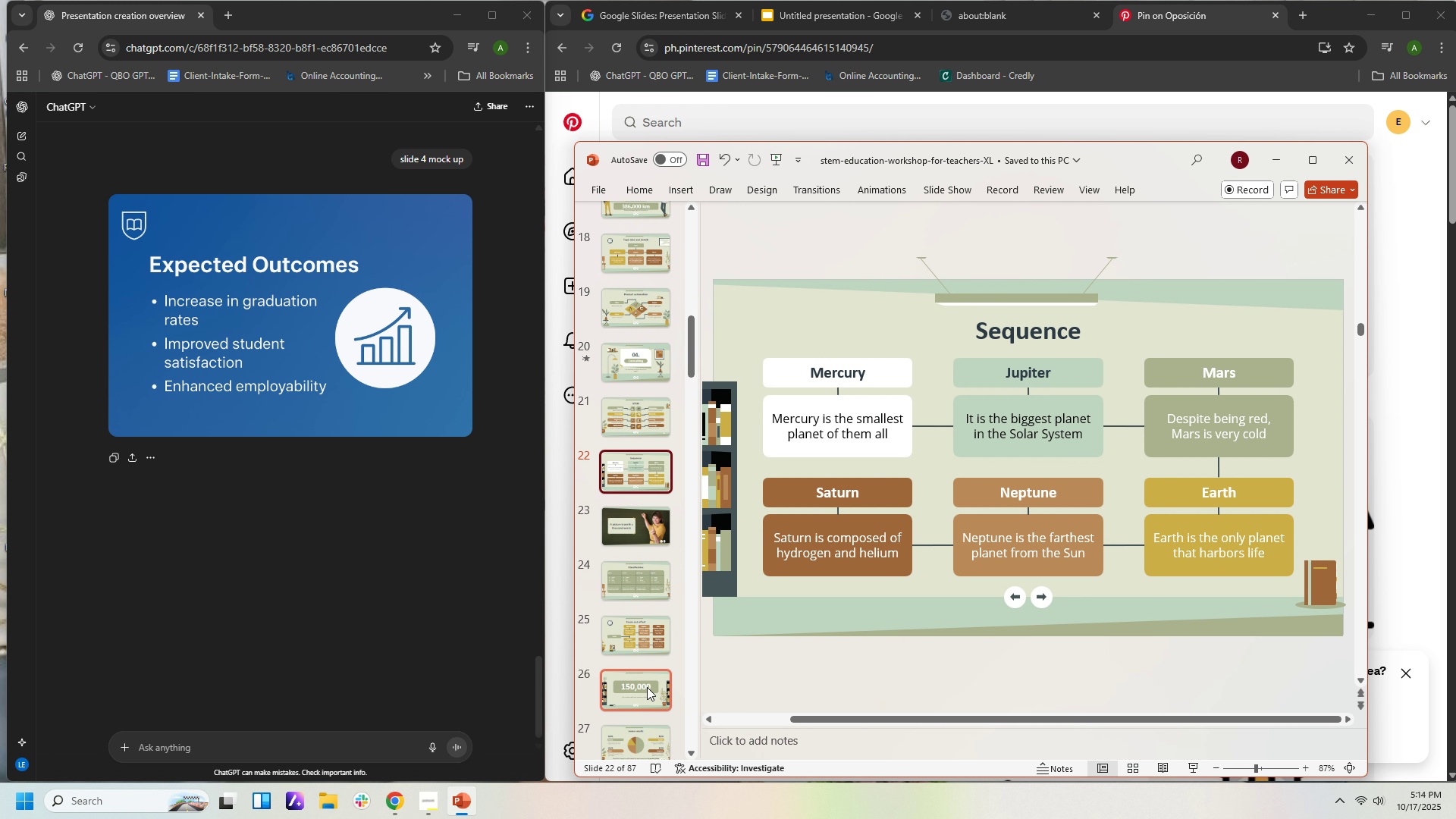 
left_click([647, 687])
 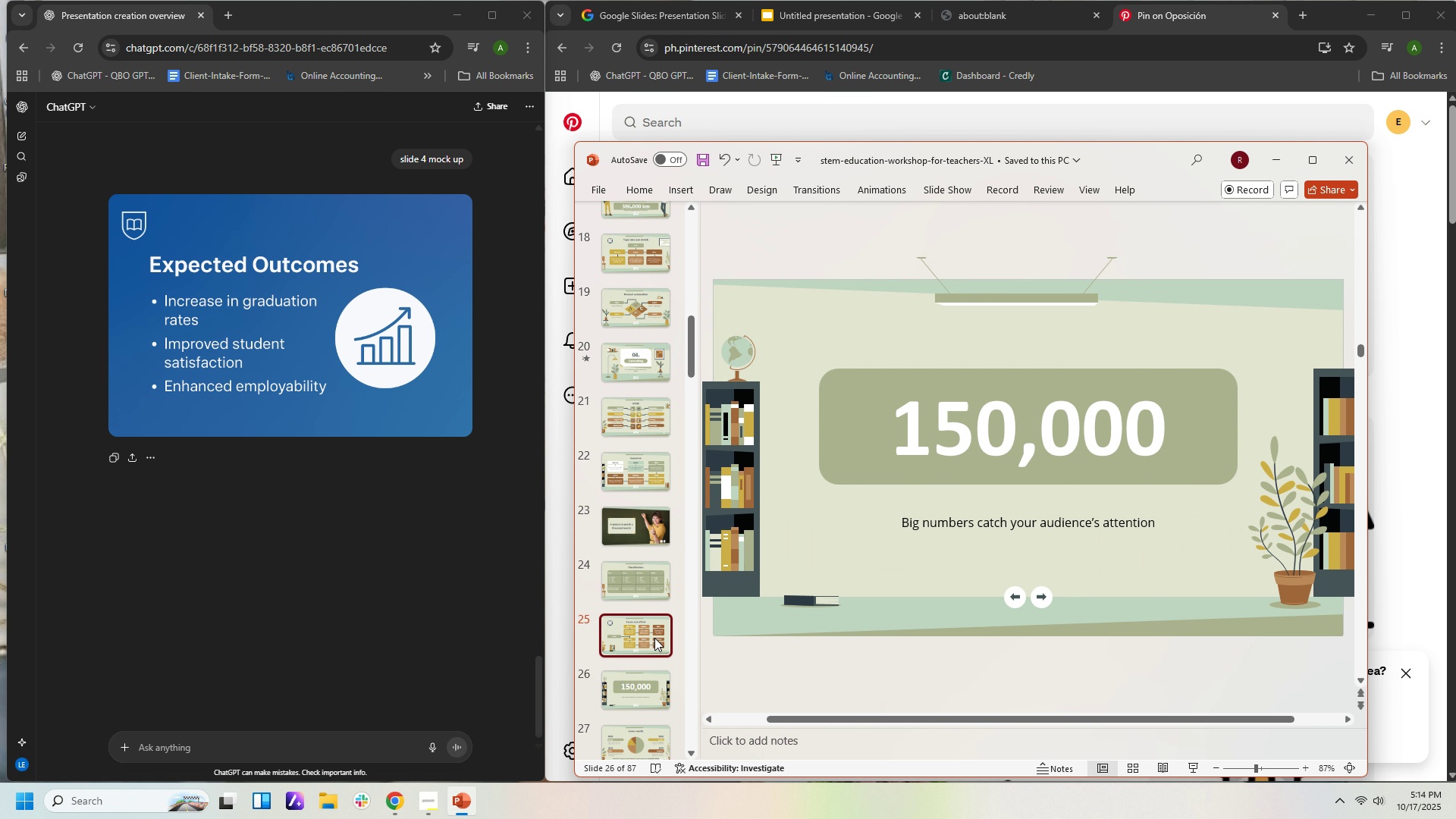 
left_click([654, 638])
 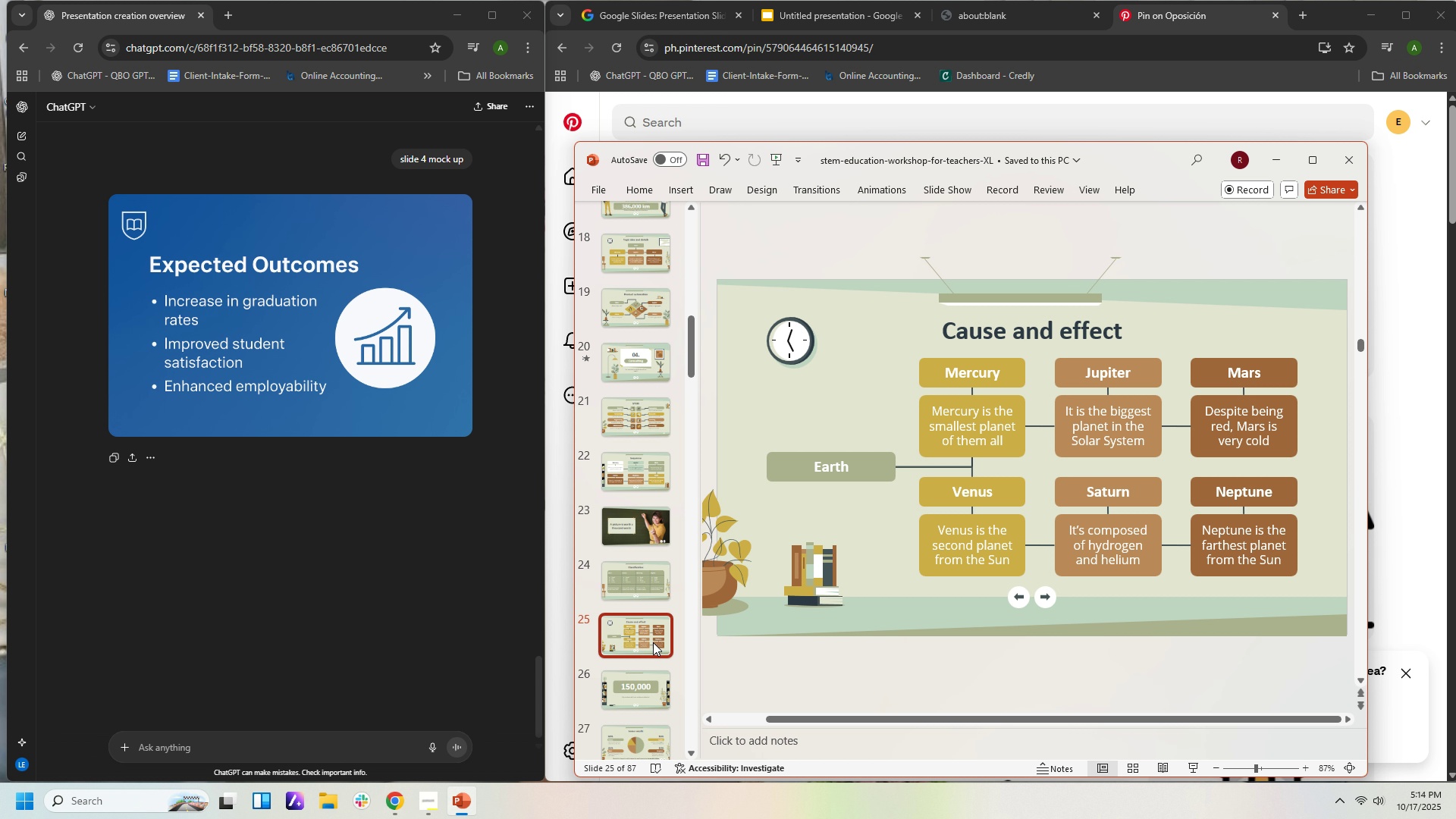 
wait(5.31)
 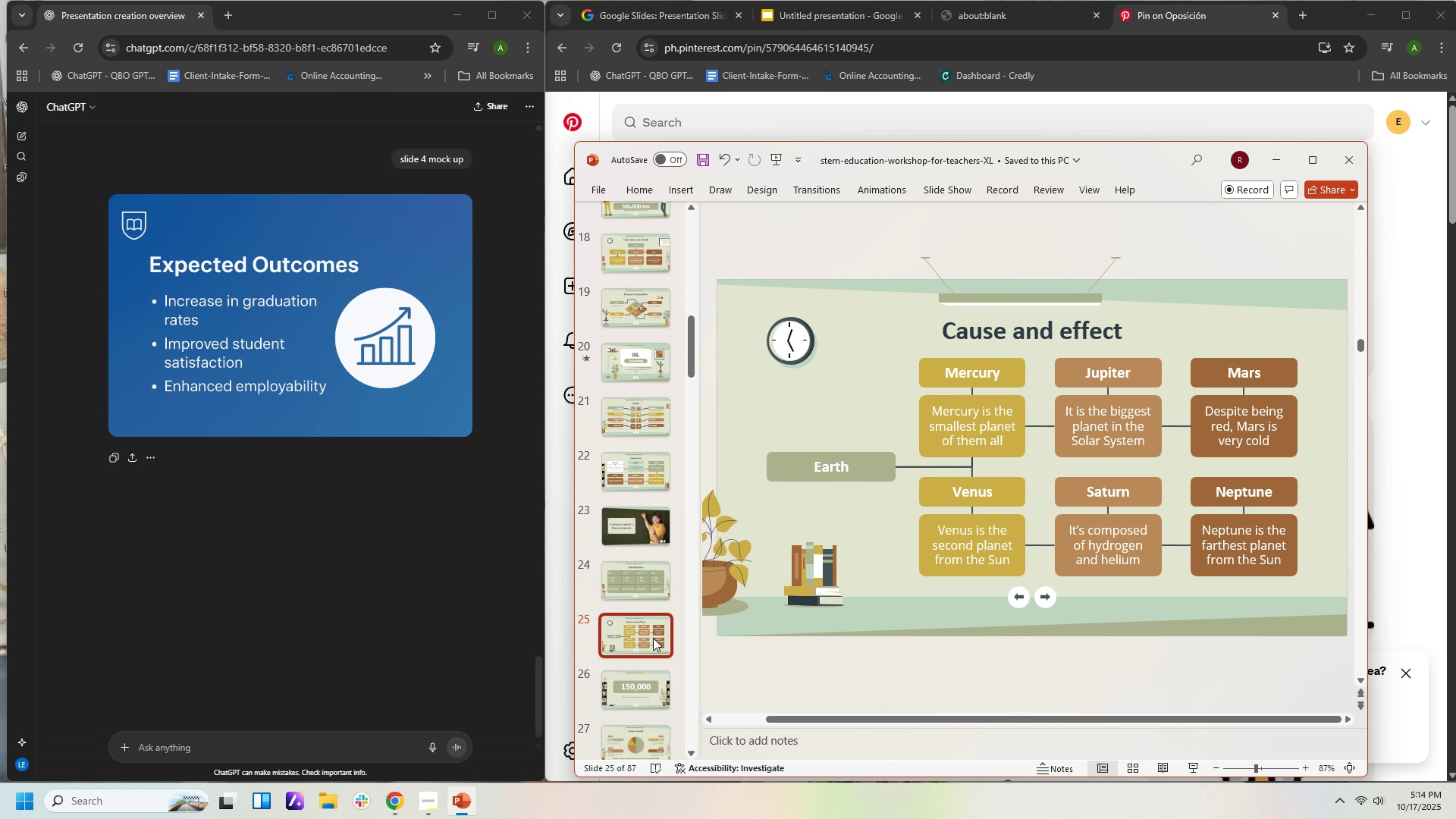 
scroll: coordinate [652, 710], scroll_direction: down, amount: 12.0
 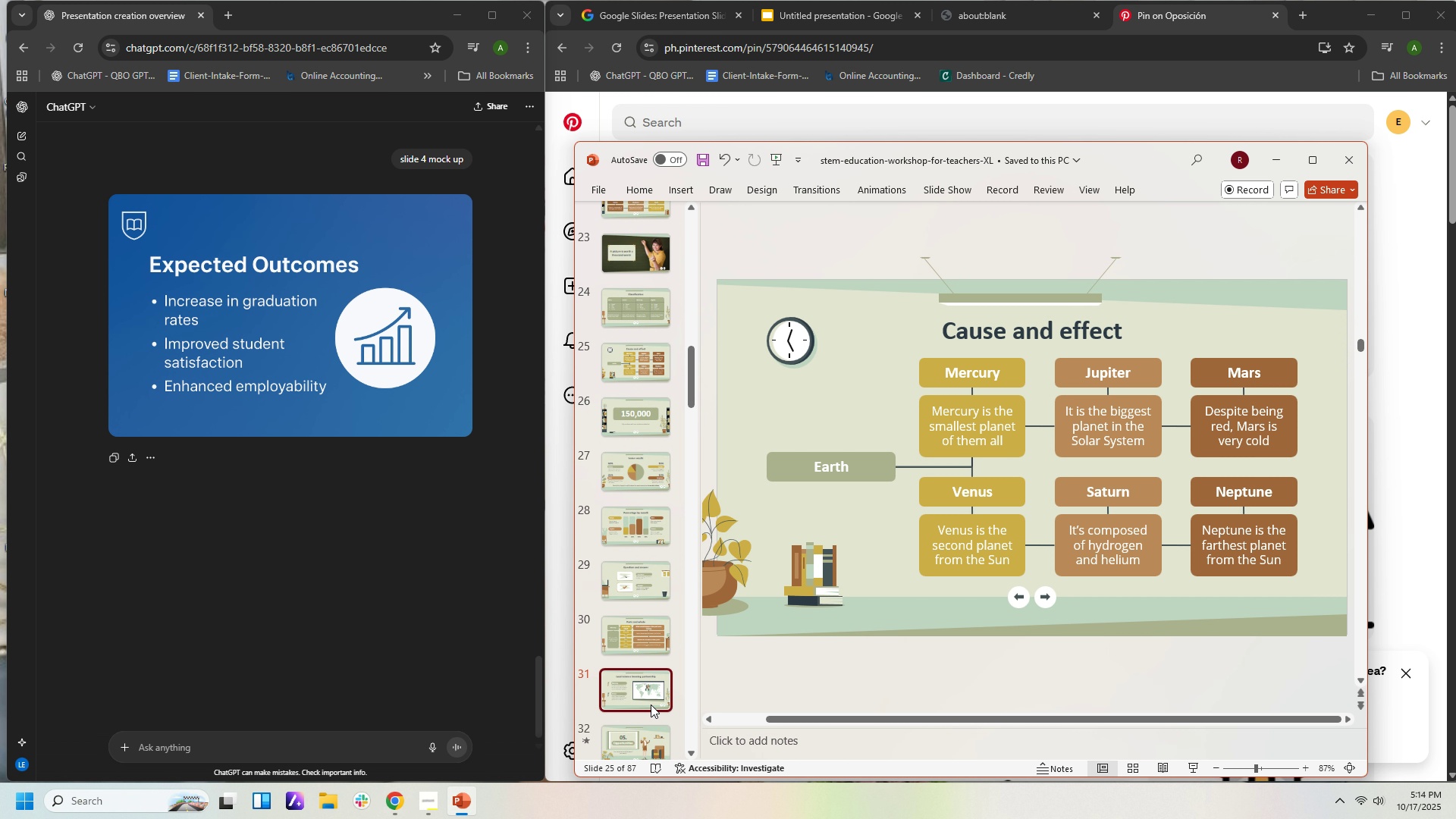 
left_click([651, 704])
 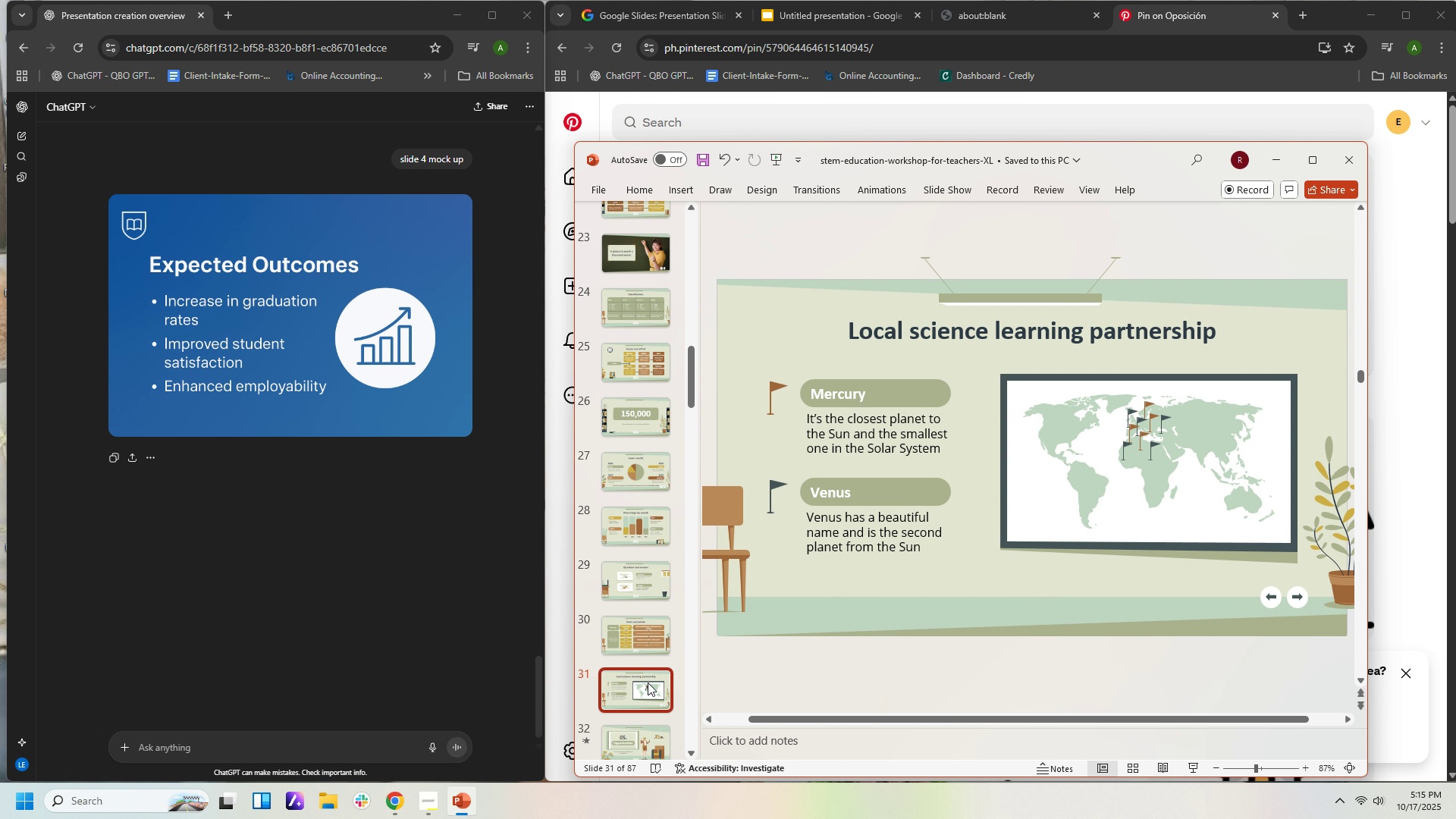 
wait(9.27)
 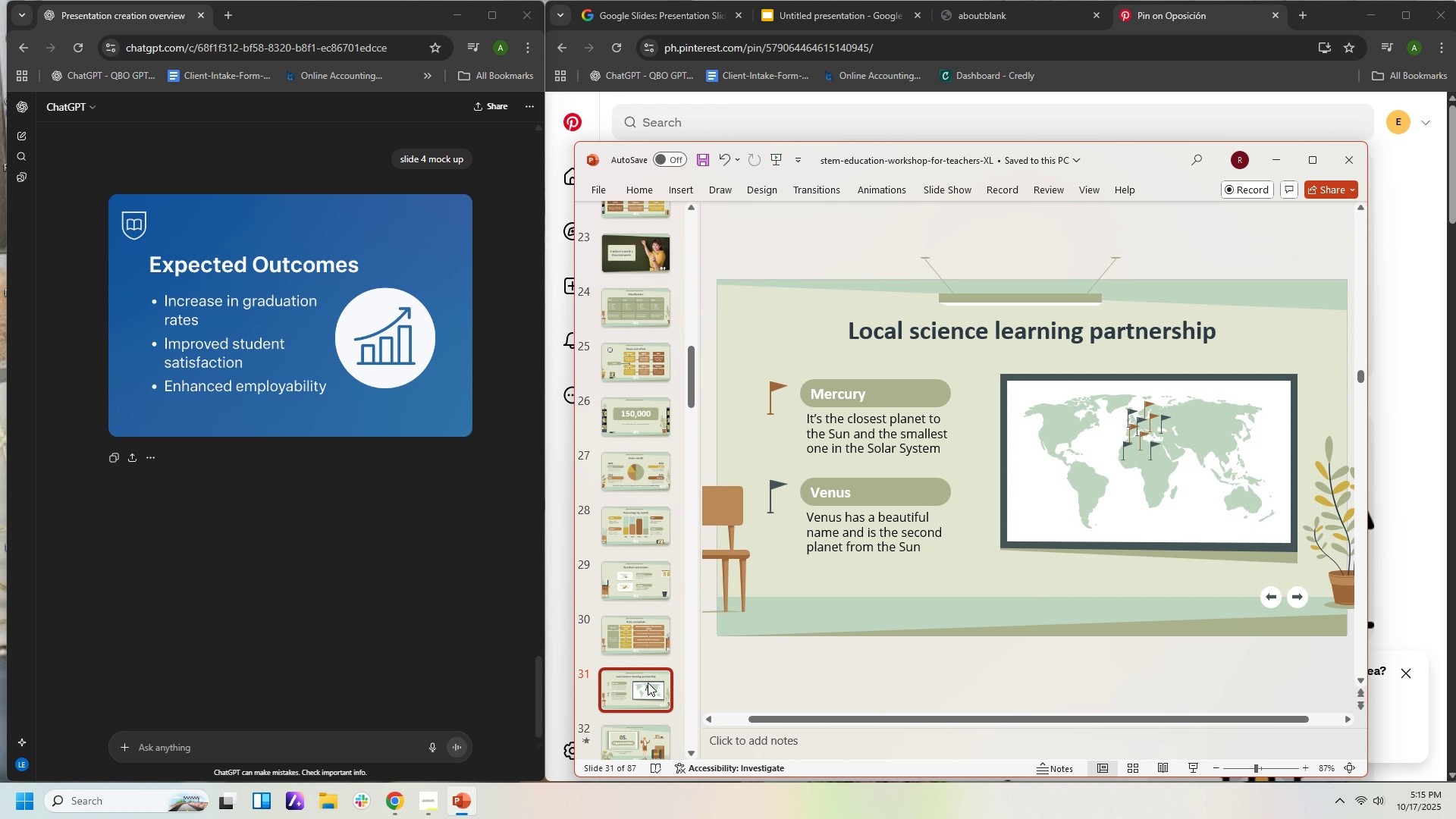 
left_click_drag(start_coordinate=[634, 691], to_coordinate=[636, 400])
 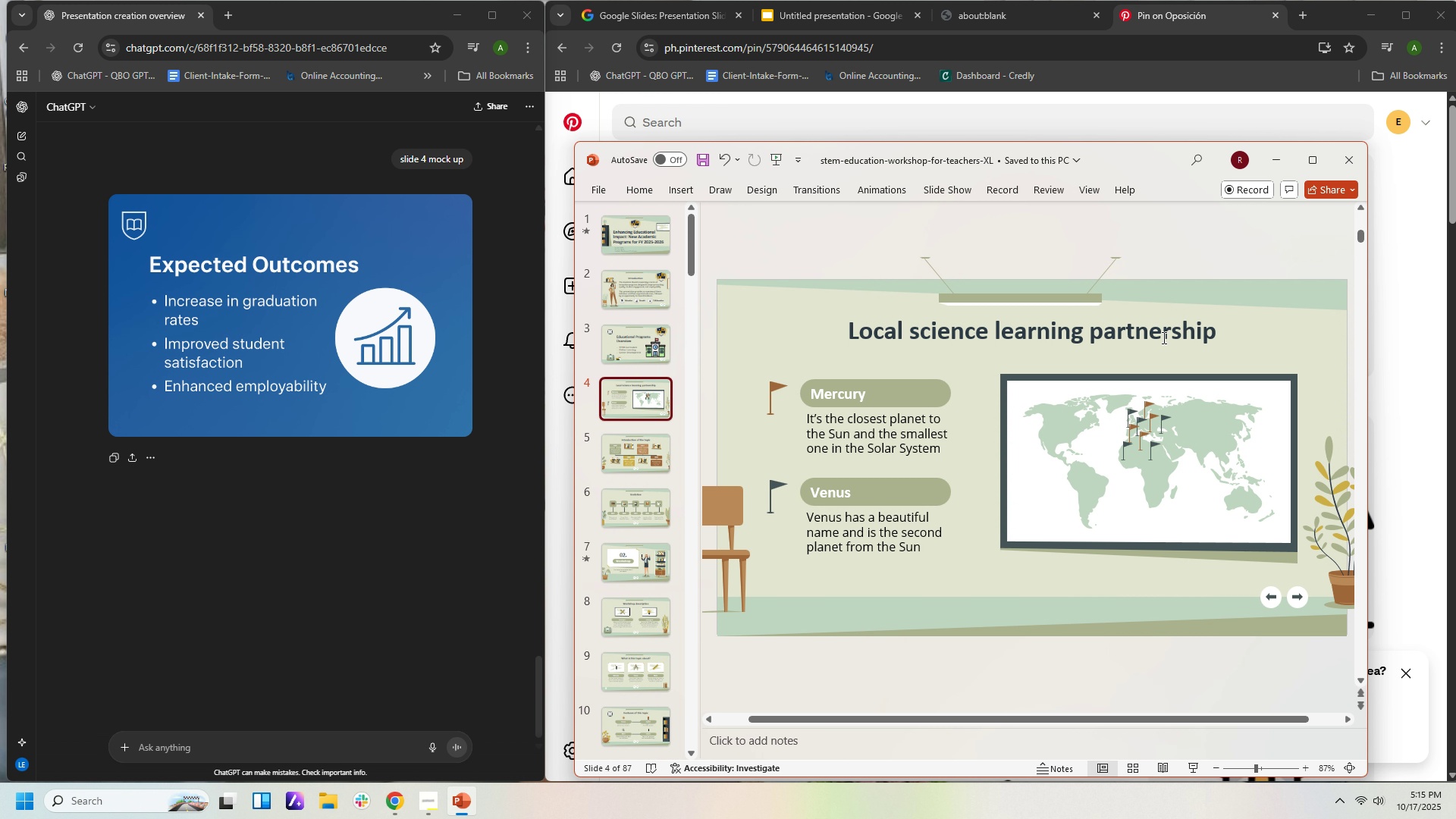 
left_click([1163, 337])
 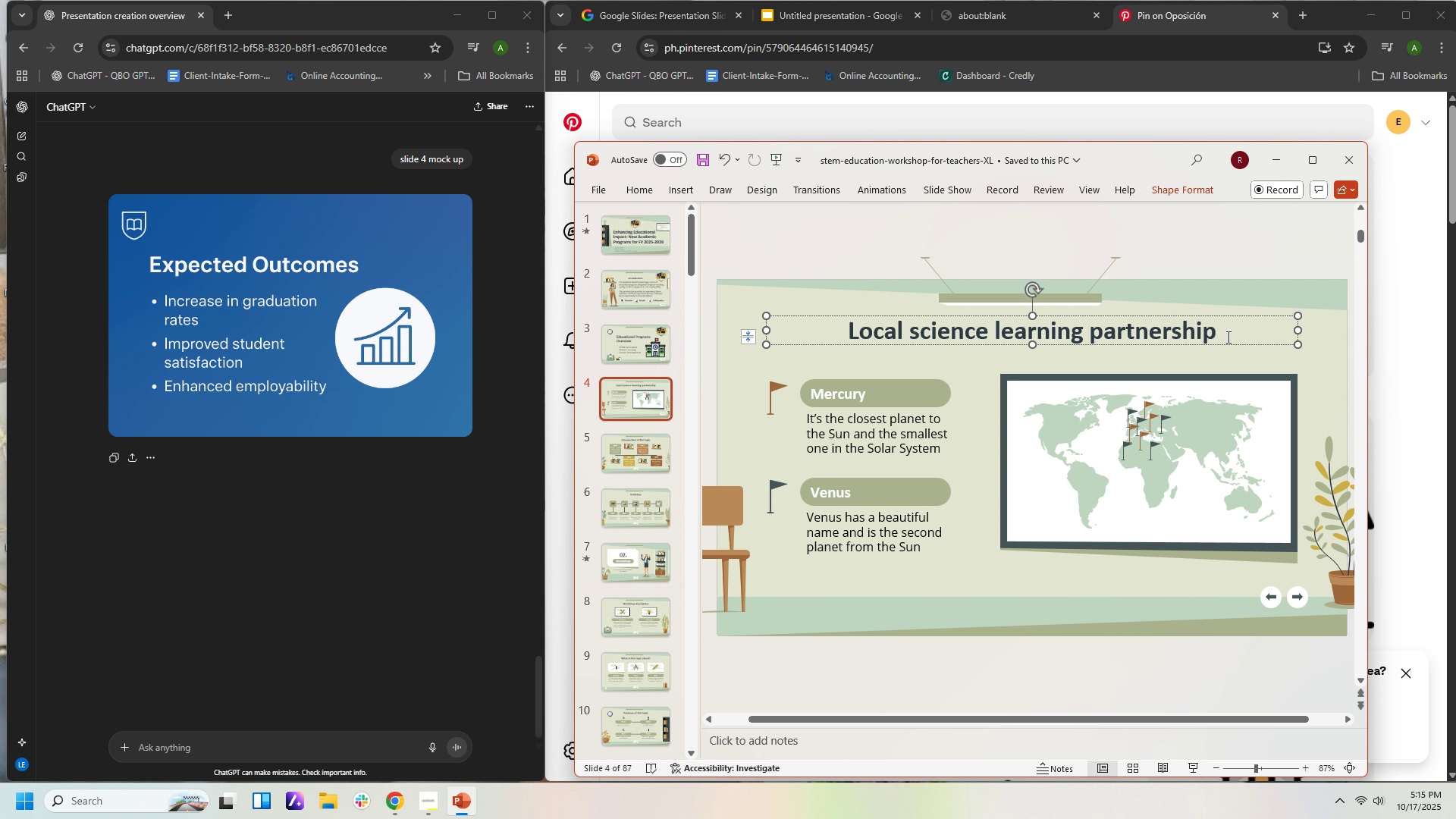 
left_click_drag(start_coordinate=[1226, 337], to_coordinate=[766, 326])
 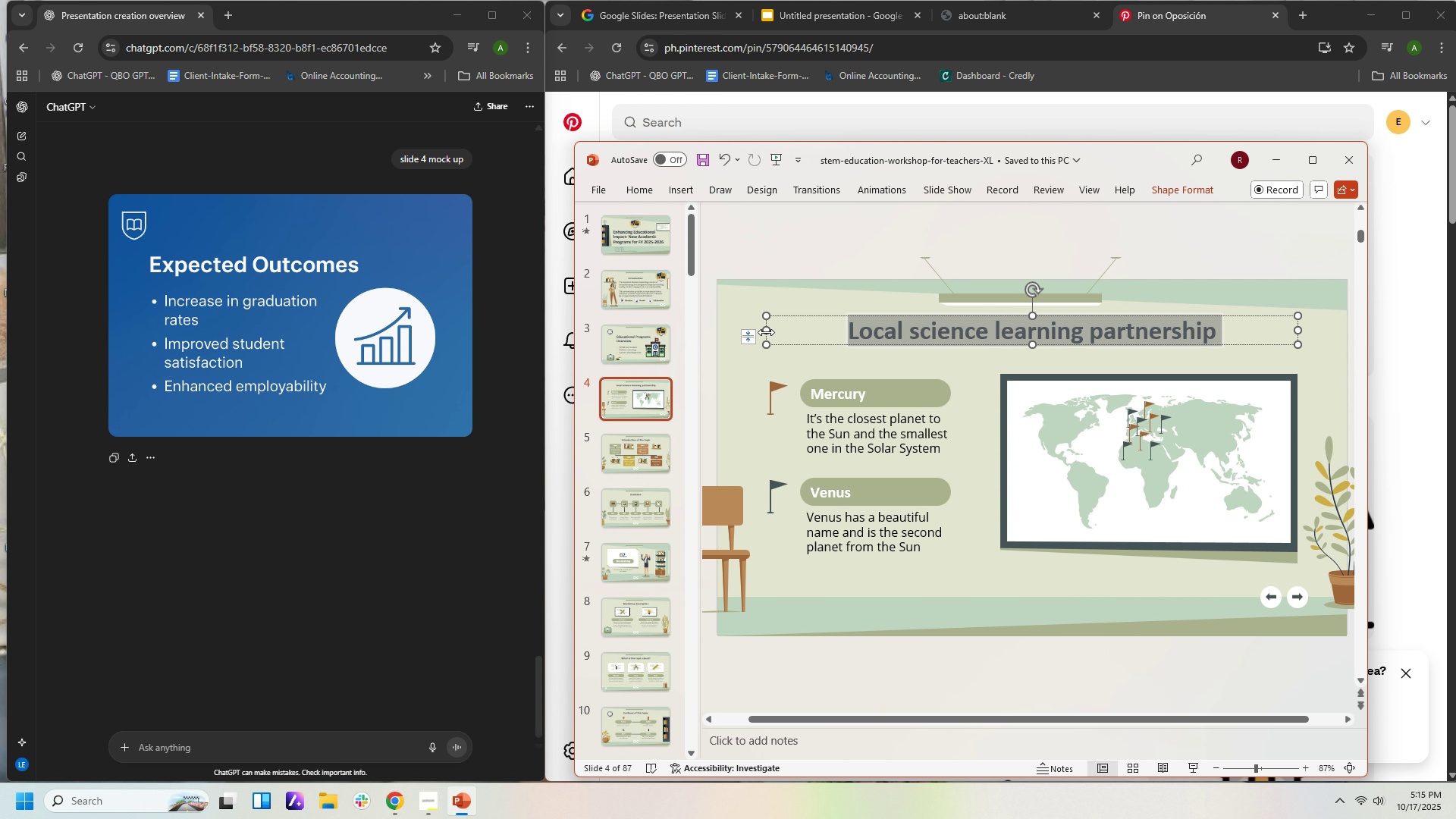 
type(Wxpwctewd)
key(Backspace)
type(W)
key(Backspace)
type(Expected Otcomes)
key(Backspace)
key(Backspace)
key(Backspace)
key(Backspace)
key(Backspace)
key(Backspace)
type(utcomes)
 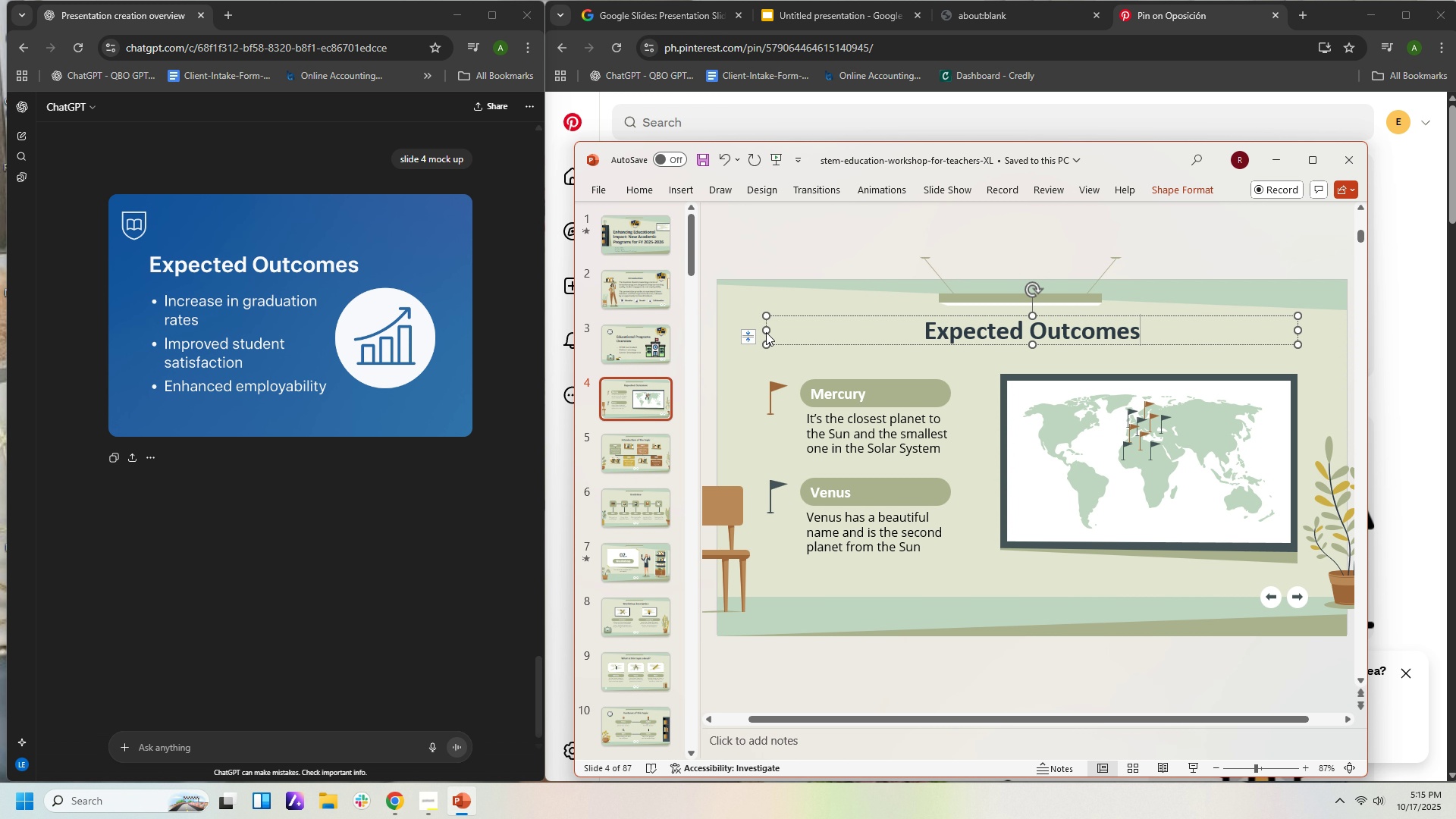 
left_click([388, 799])
 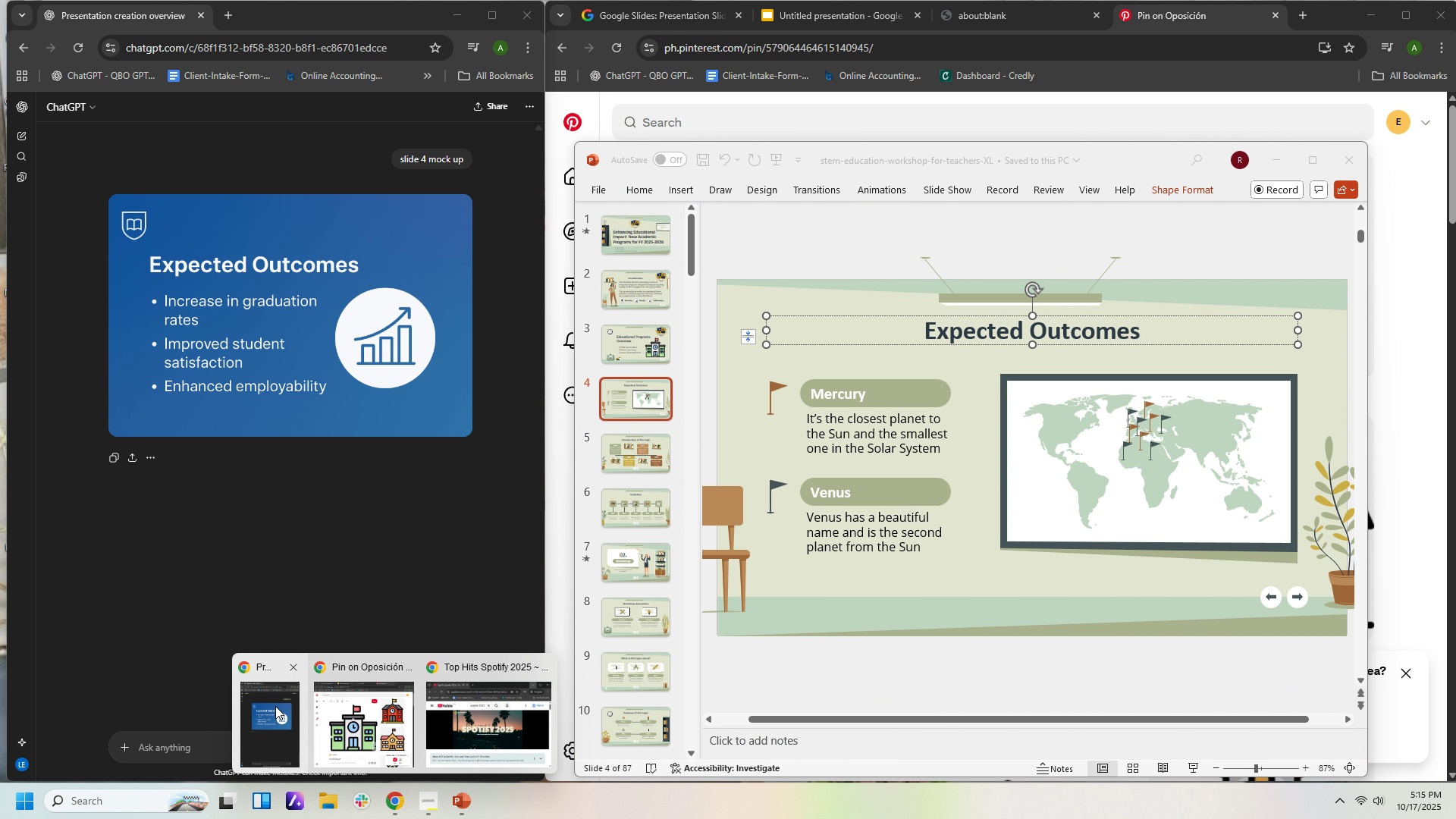 
left_click([275, 706])
 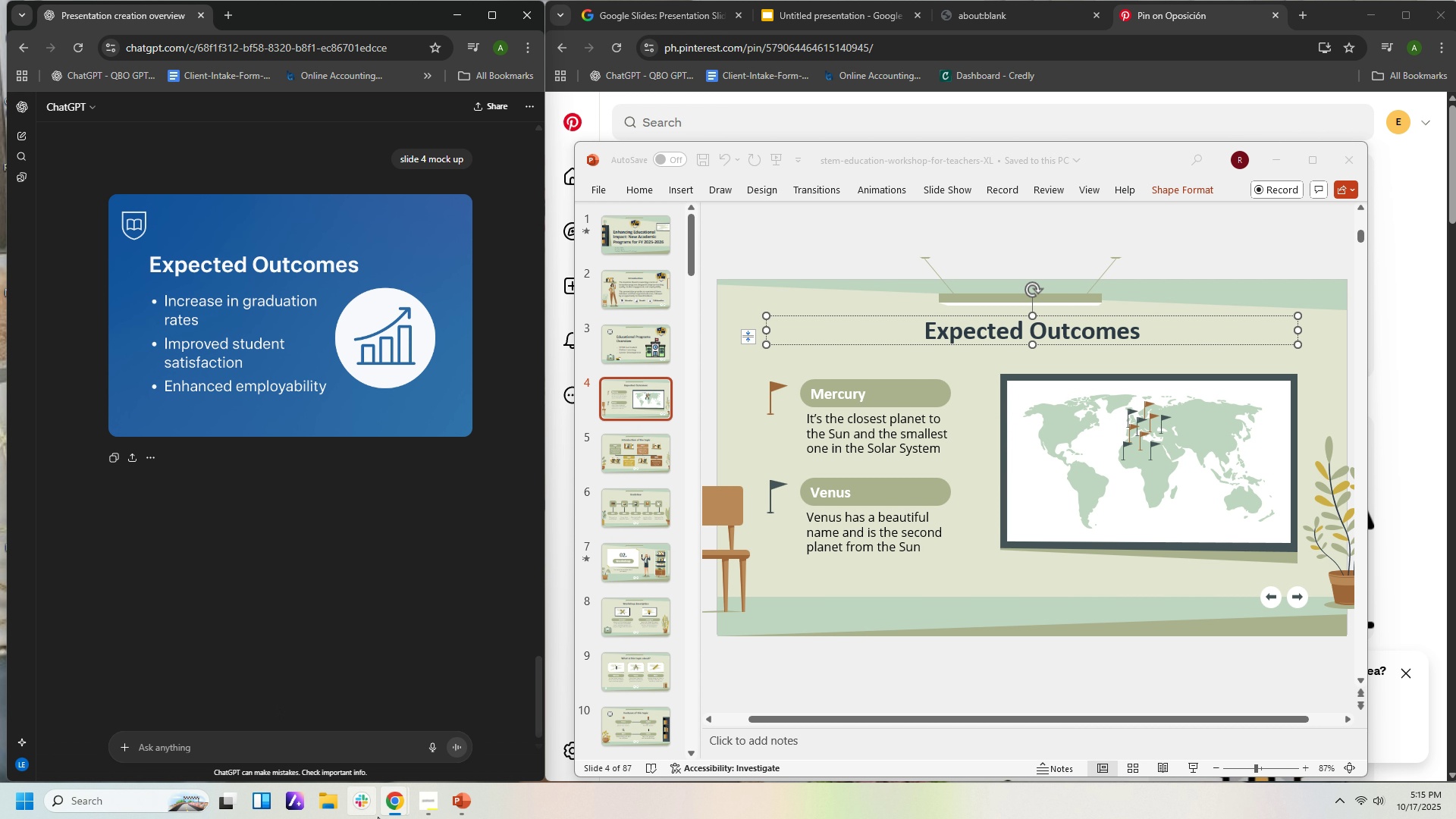 
left_click([397, 811])
 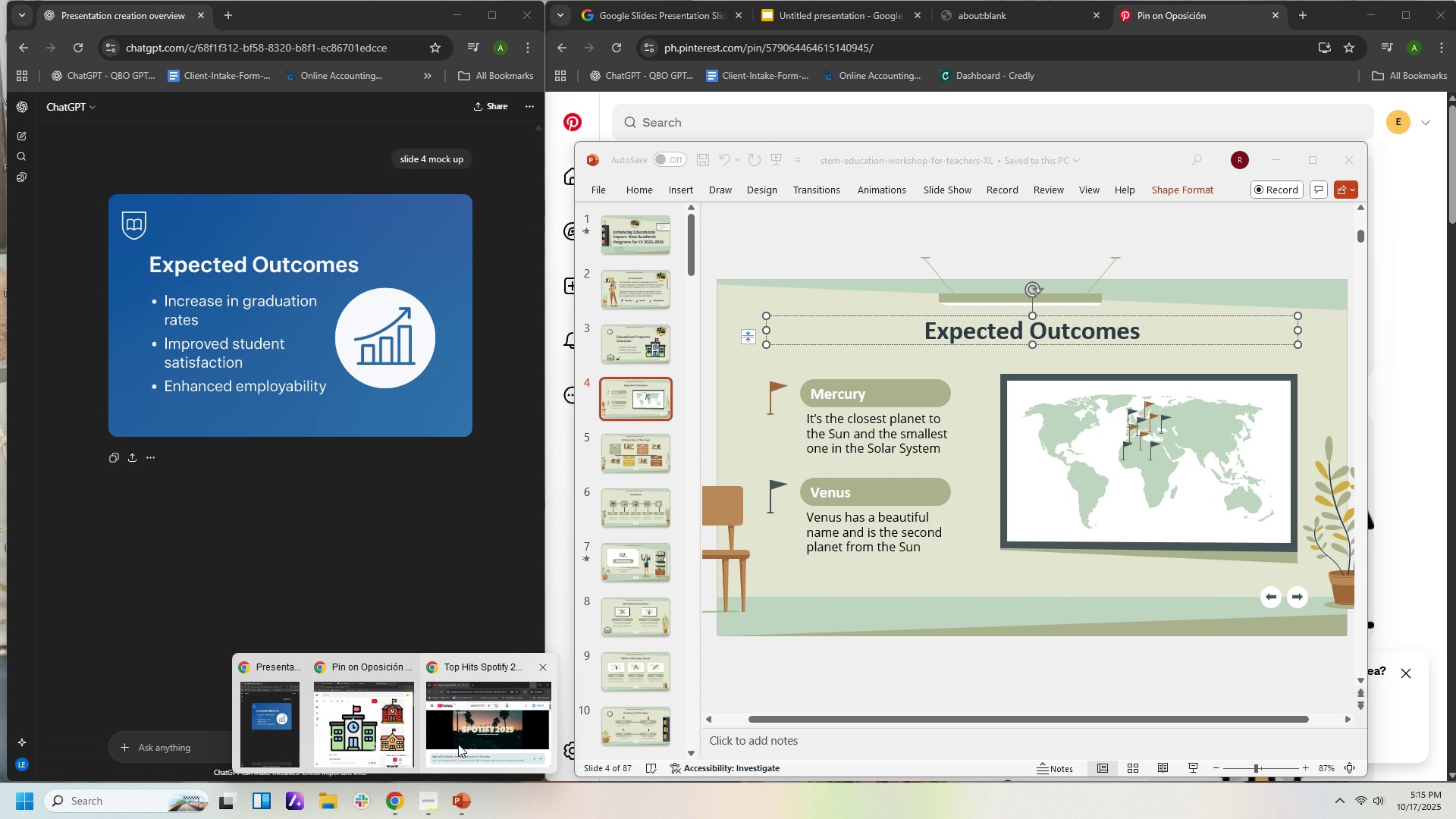 
left_click([458, 744])
 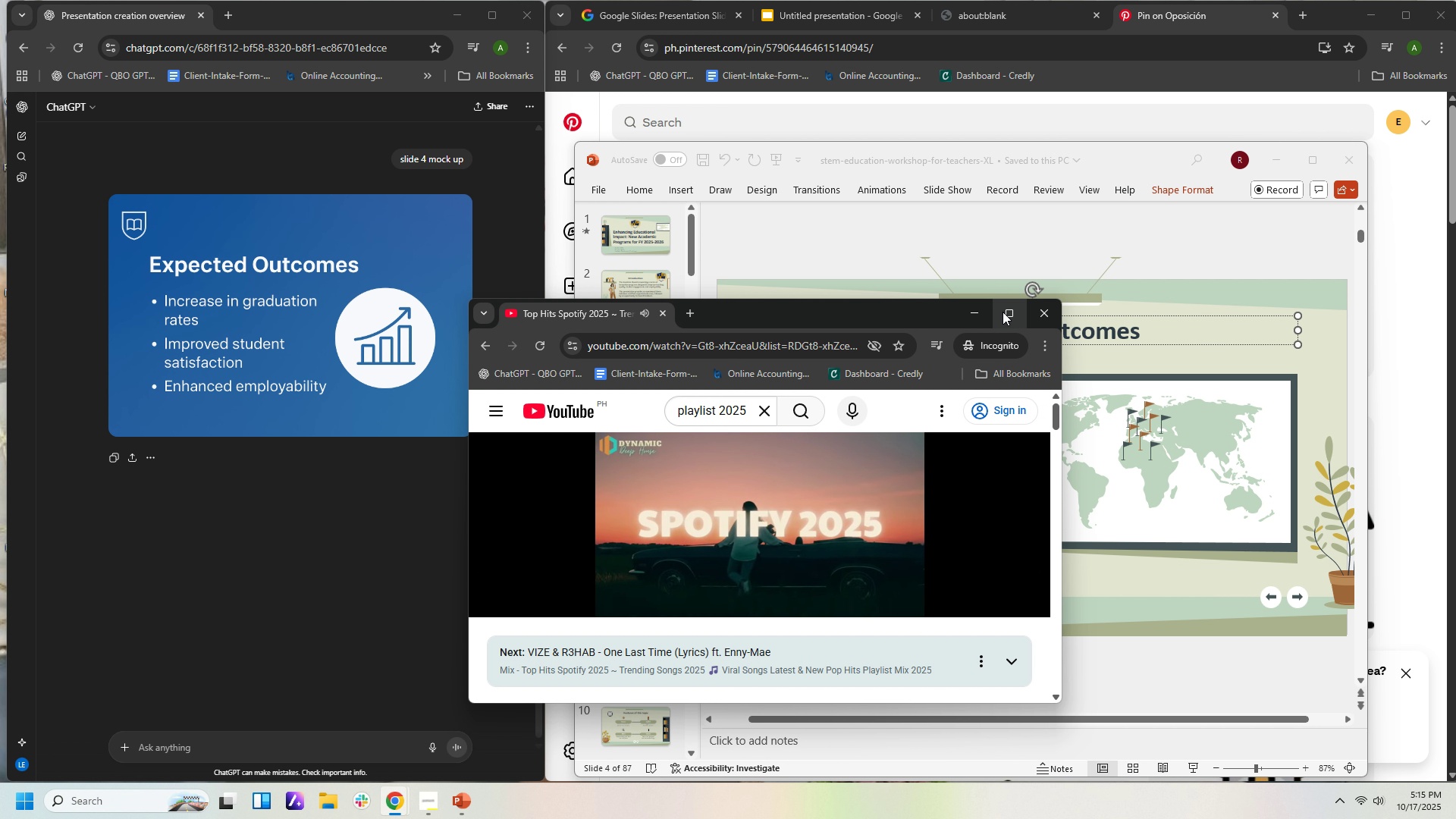 
left_click([1003, 312])
 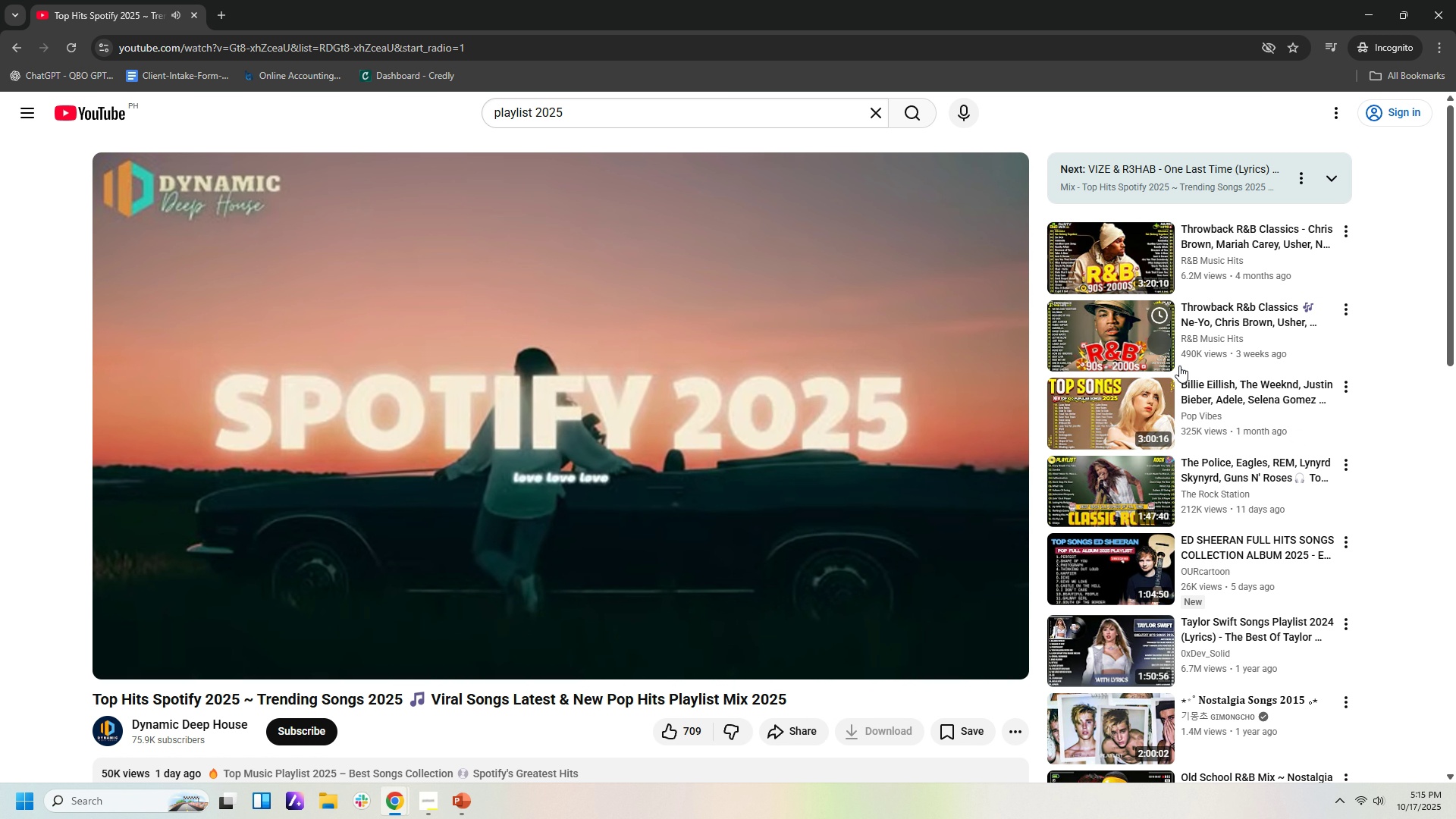 
scroll: coordinate [1205, 482], scroll_direction: down, amount: 3.0
 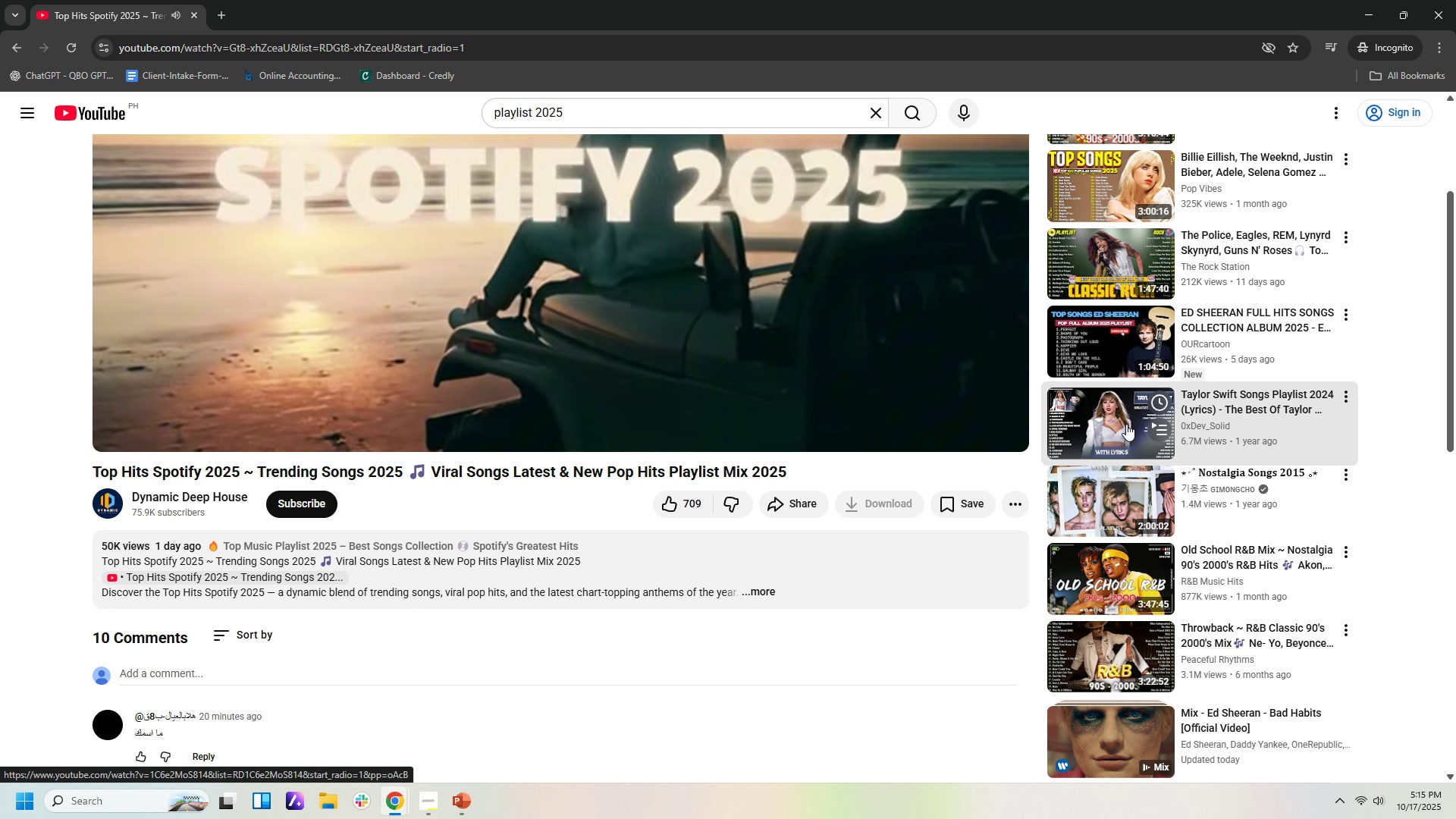 
left_click([1126, 424])
 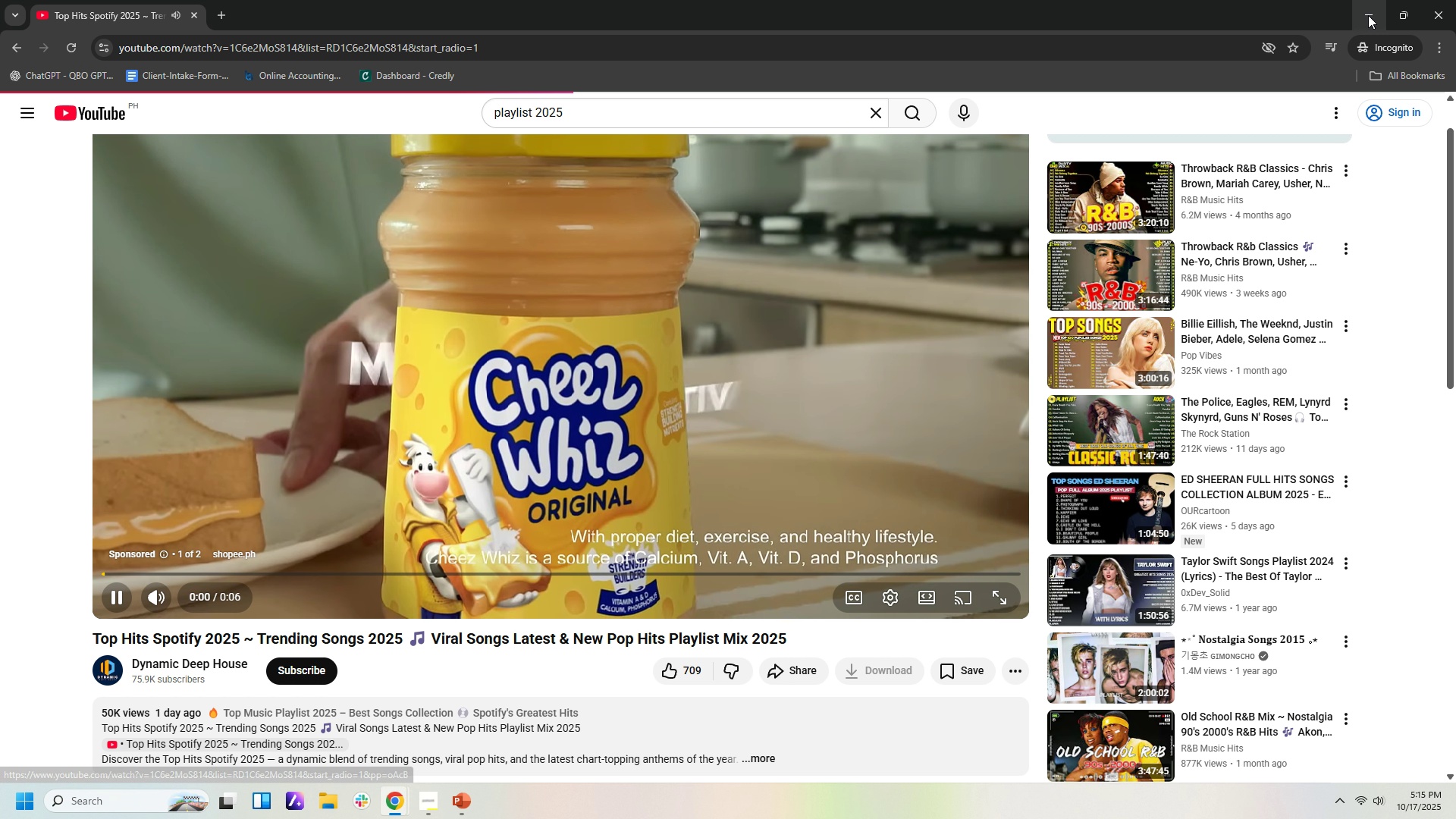 
left_click([1370, 14])
 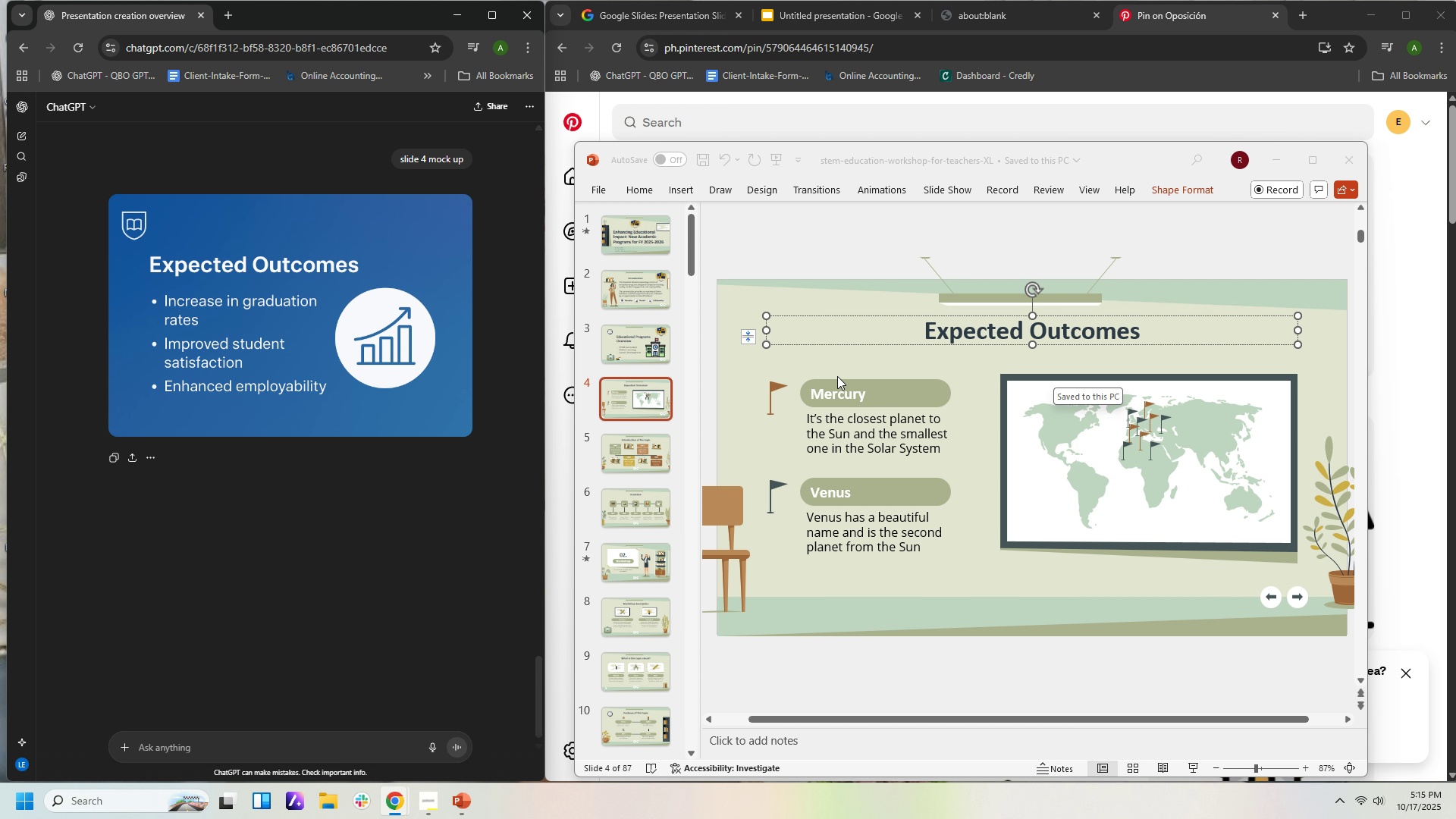 
left_click([877, 397])
 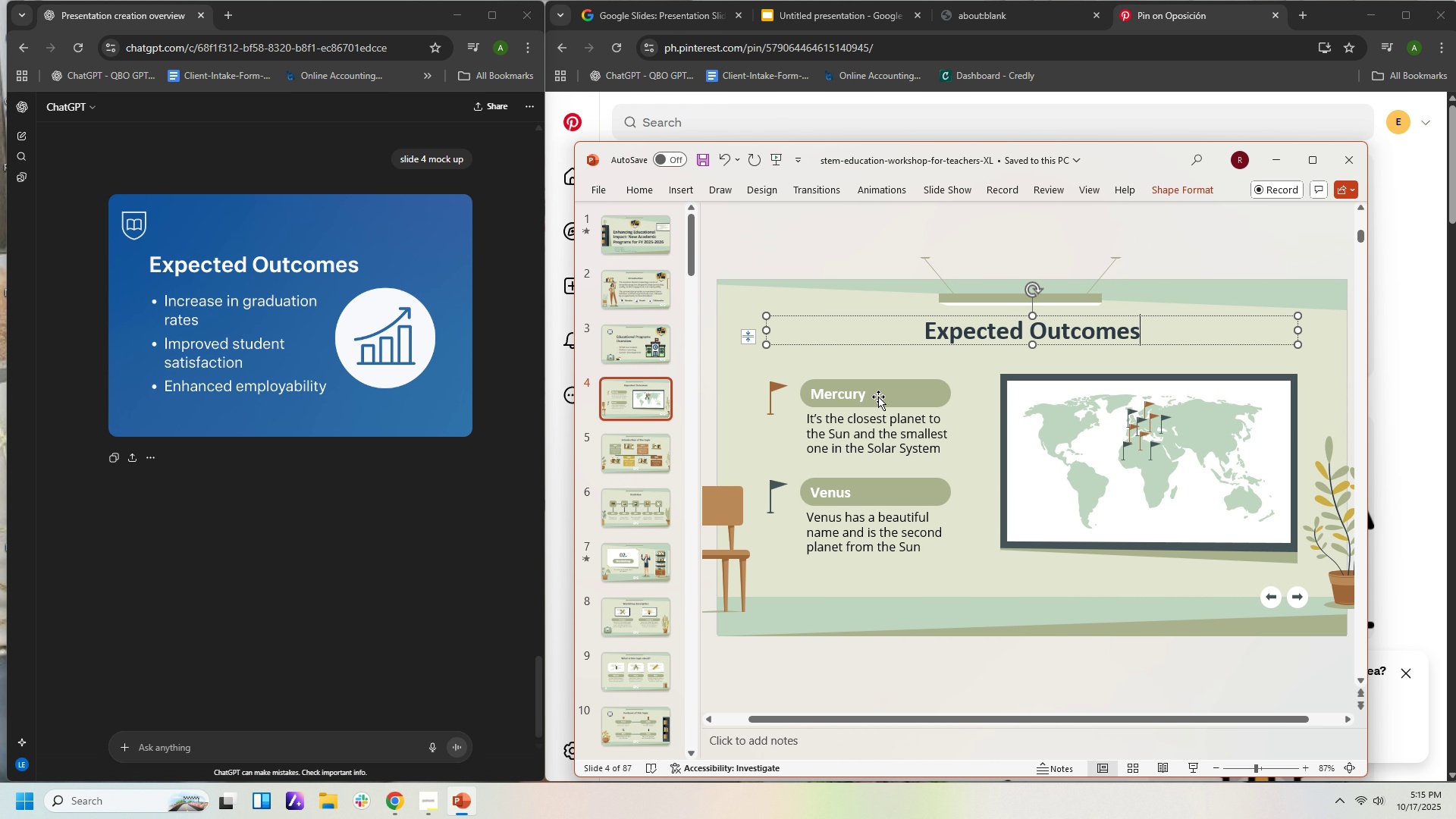 
left_click([860, 394])
 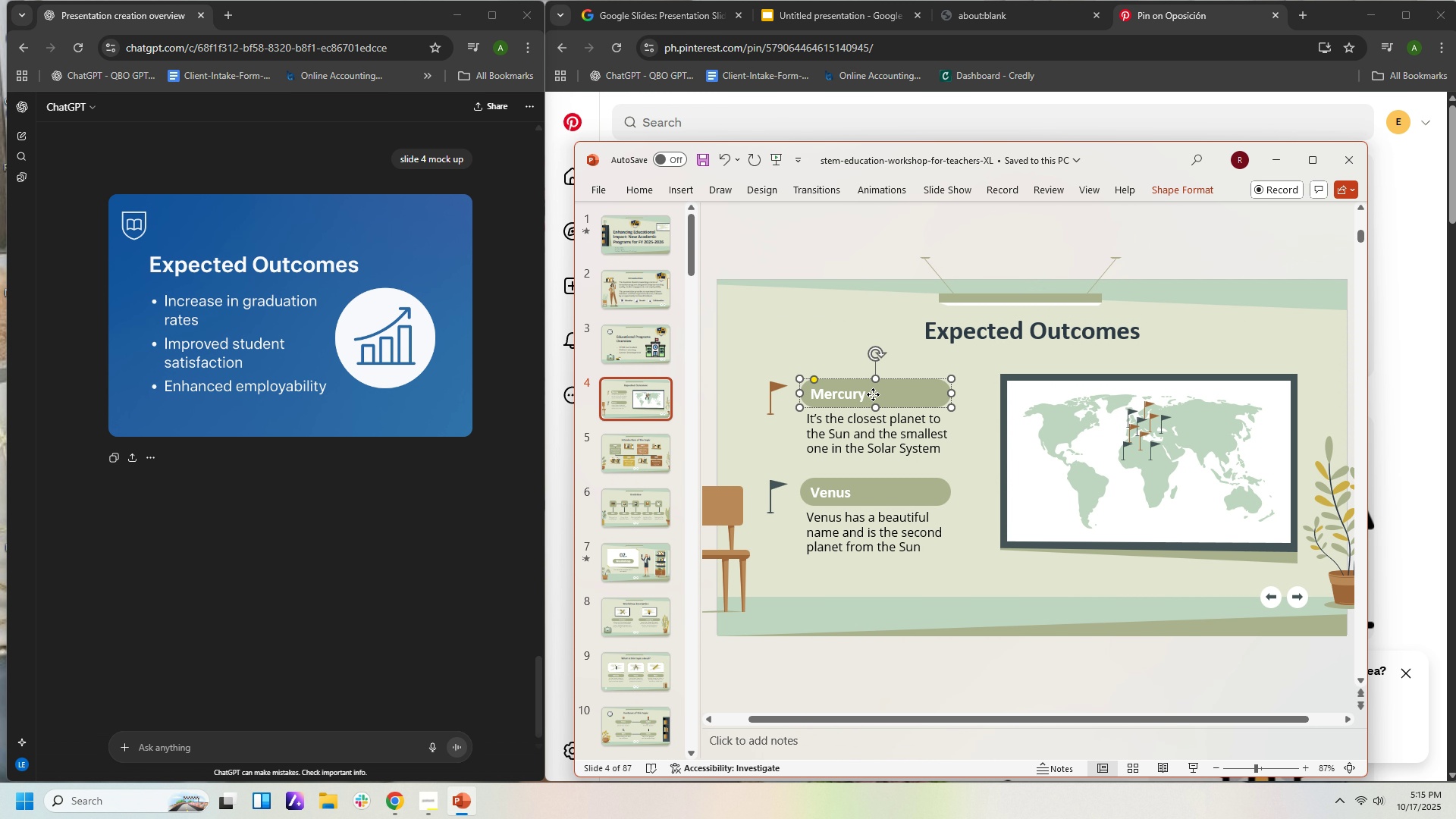 
left_click([873, 394])
 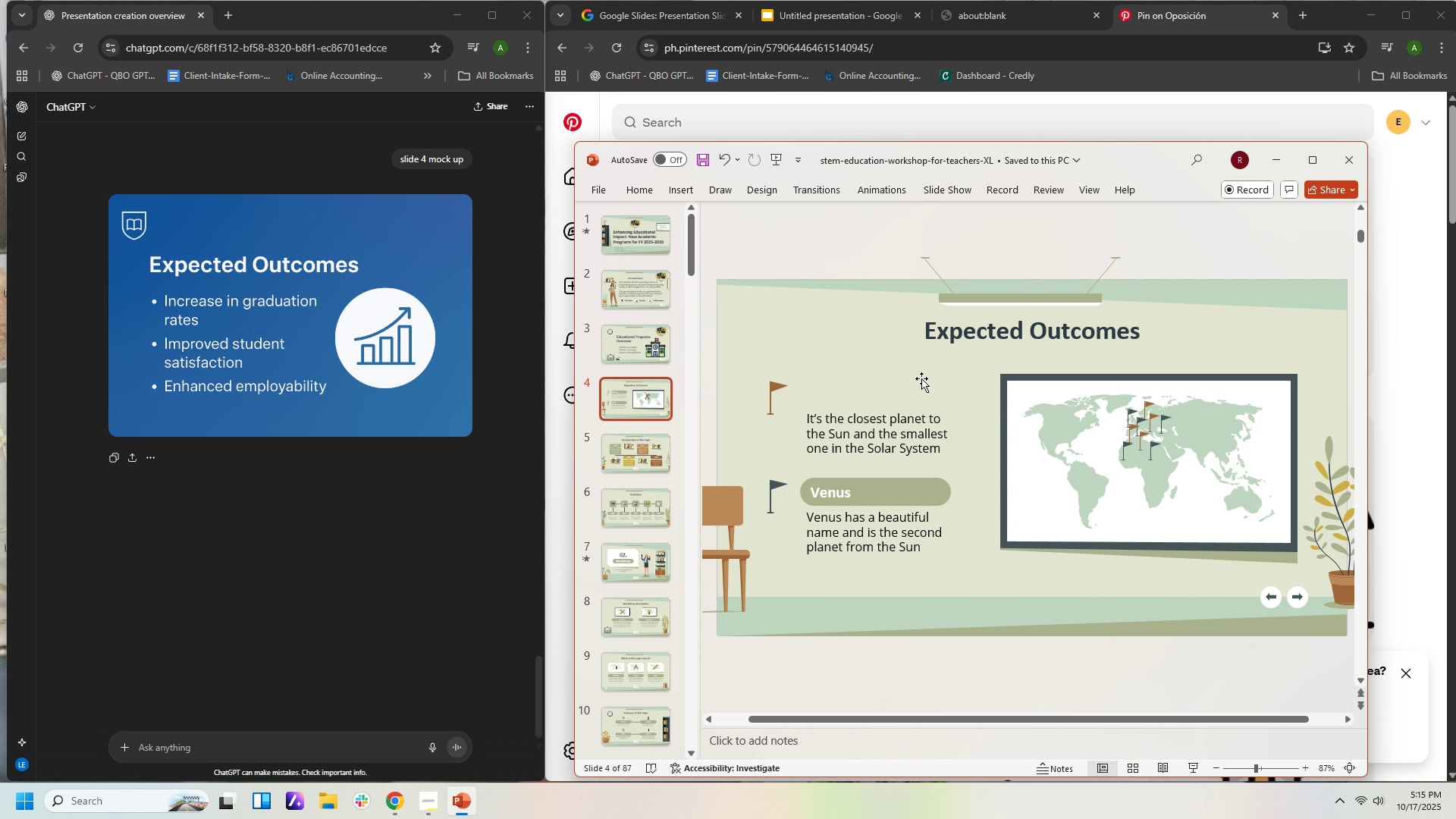 
key(Delete)
 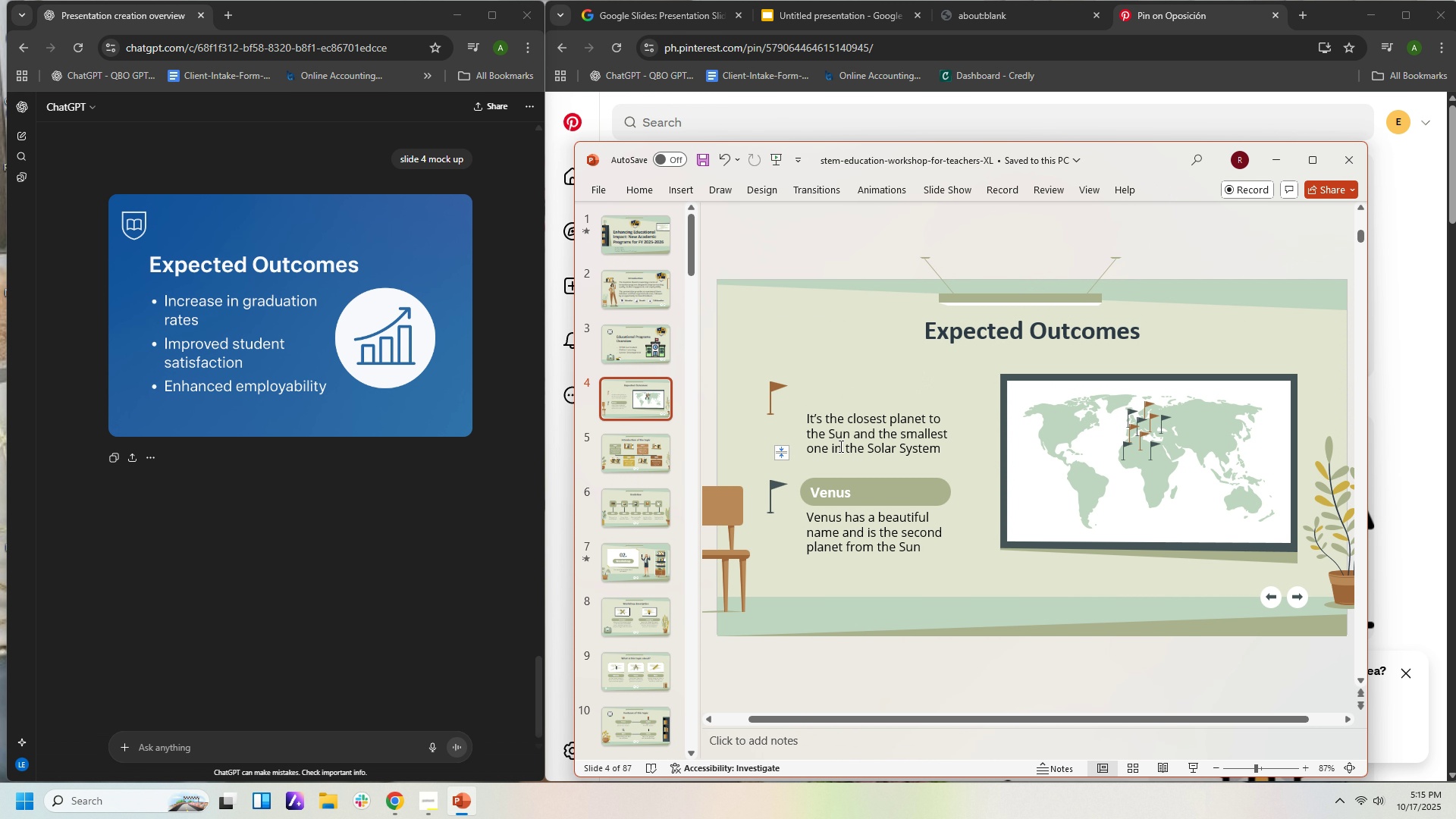 
double_click([839, 446])
 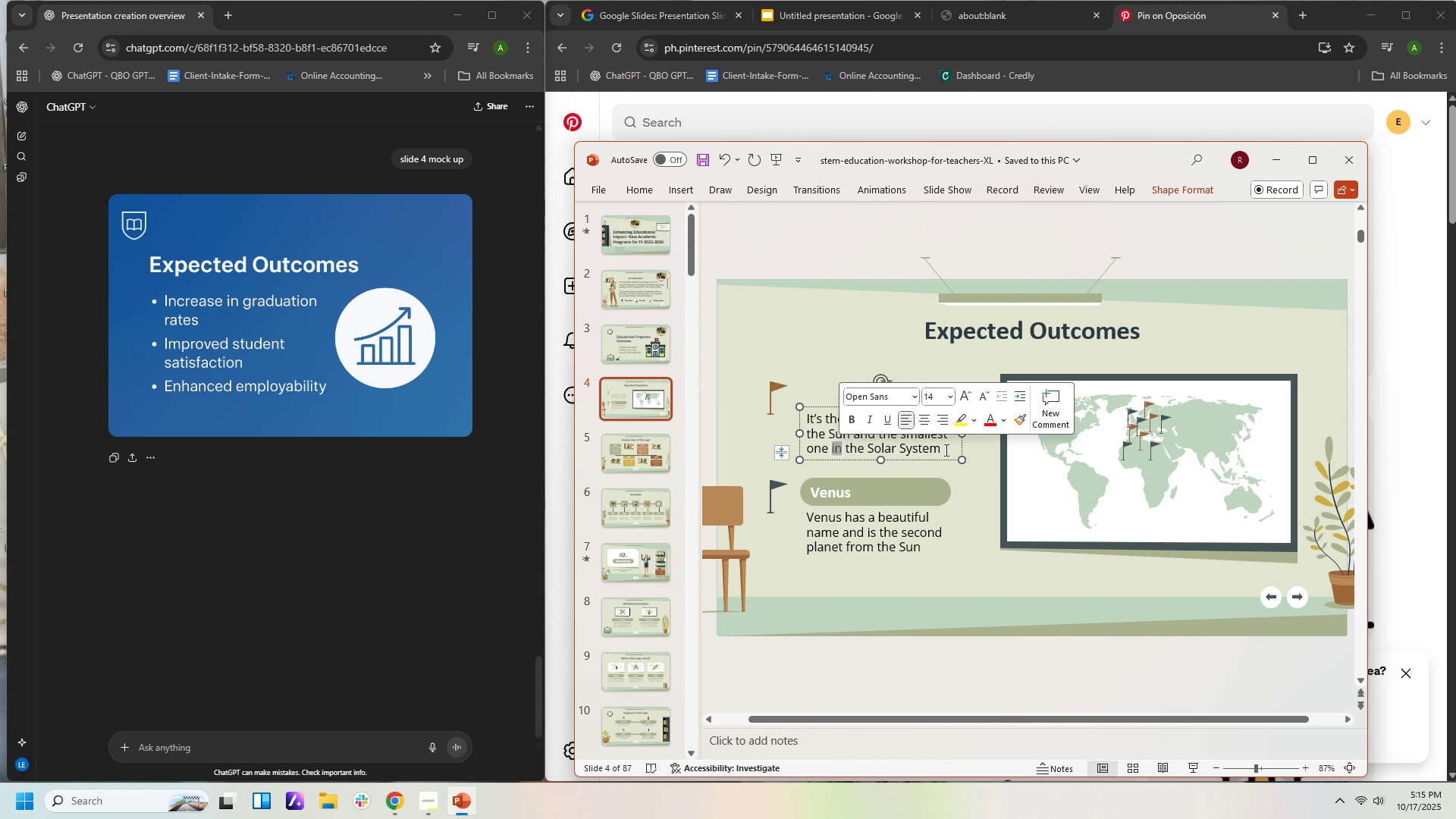 
left_click_drag(start_coordinate=[945, 450], to_coordinate=[793, 413])
 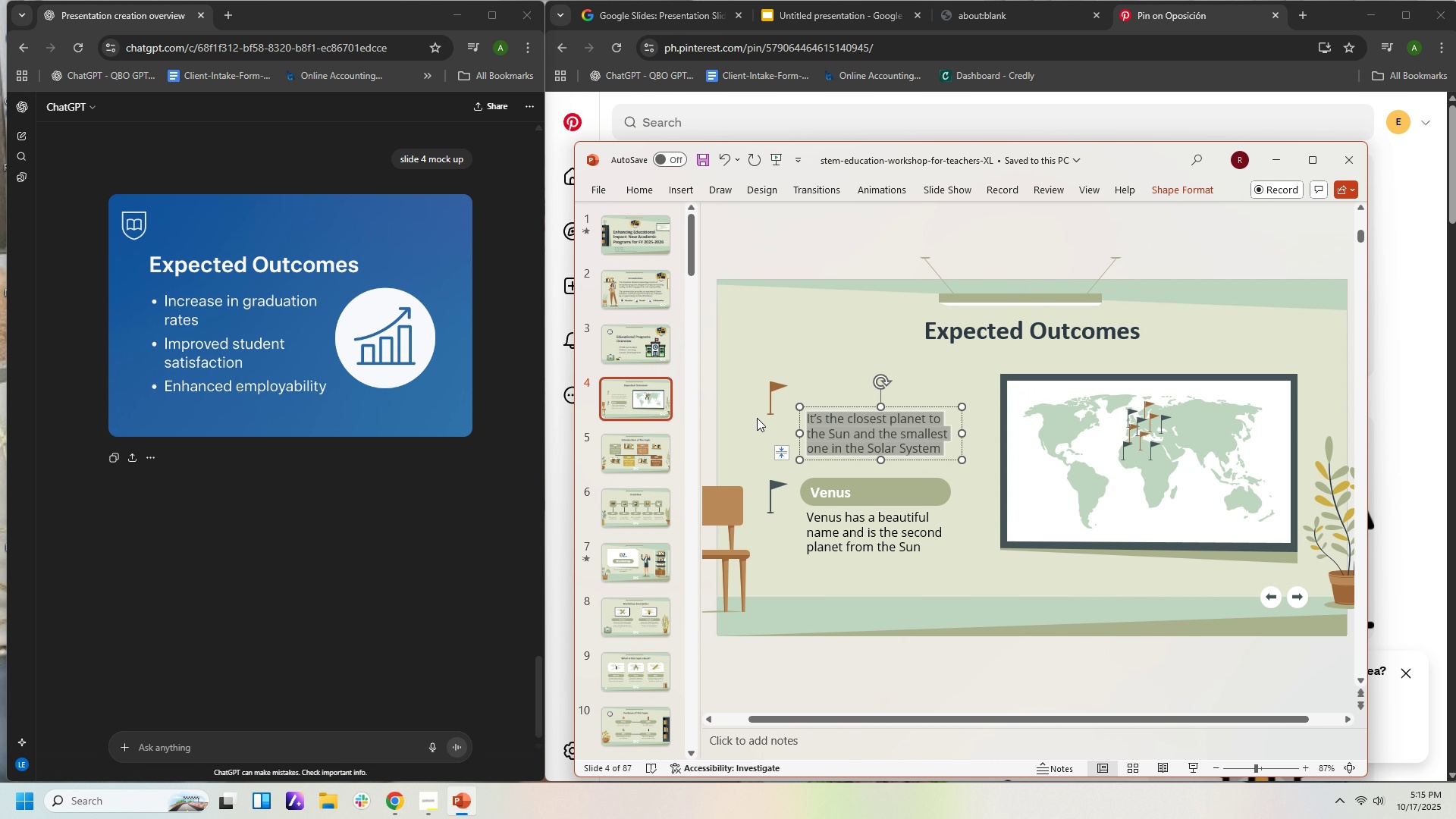 
type(IN)
key(Backspace)
key(Backspace)
type(On)
key(Backspace)
key(Backspace)
type(Increasde)
key(Backspace)
key(Backspace)
type(e in graduation rates)
 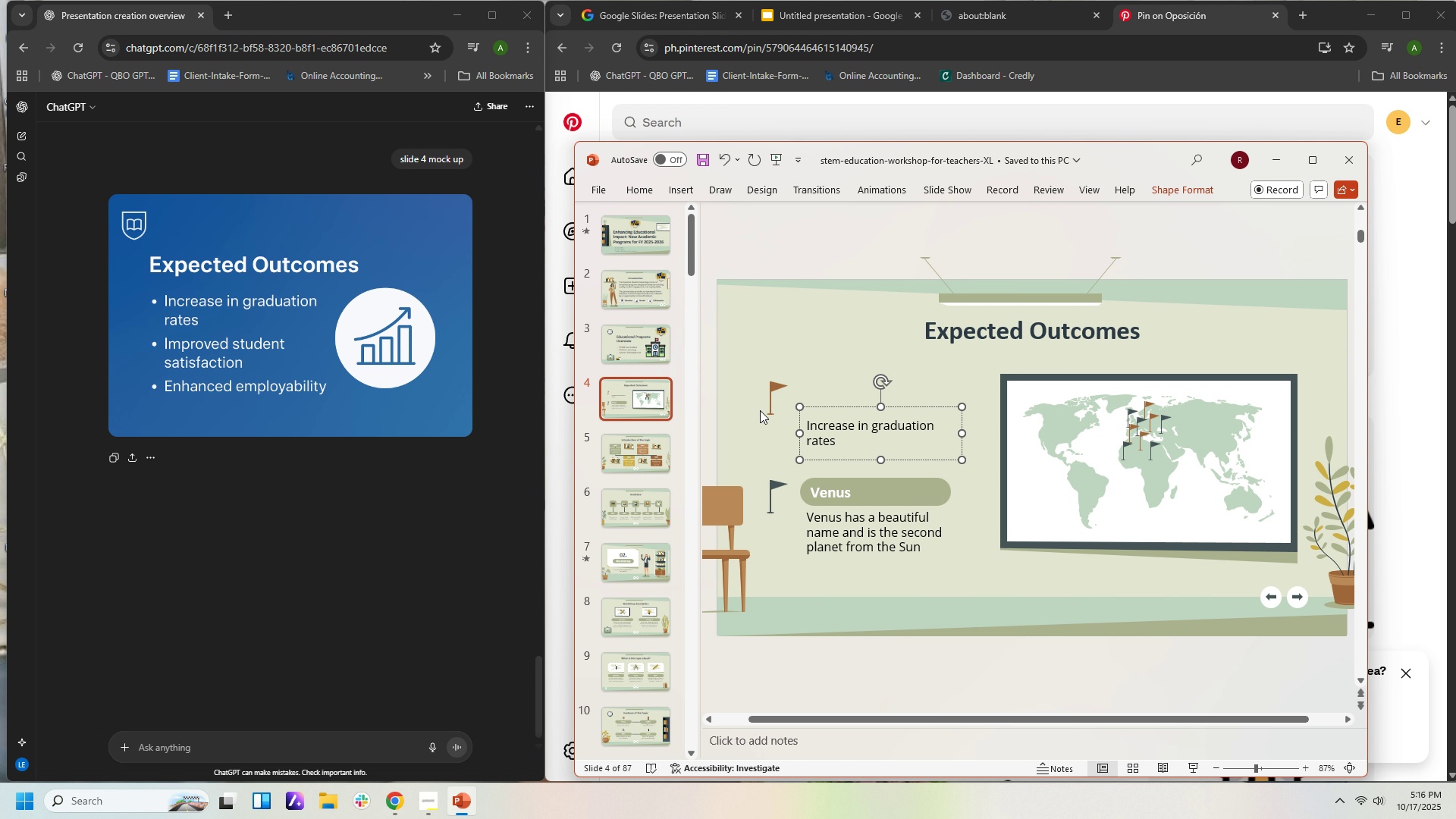 
left_click_drag(start_coordinate=[914, 406], to_coordinate=[907, 380])
 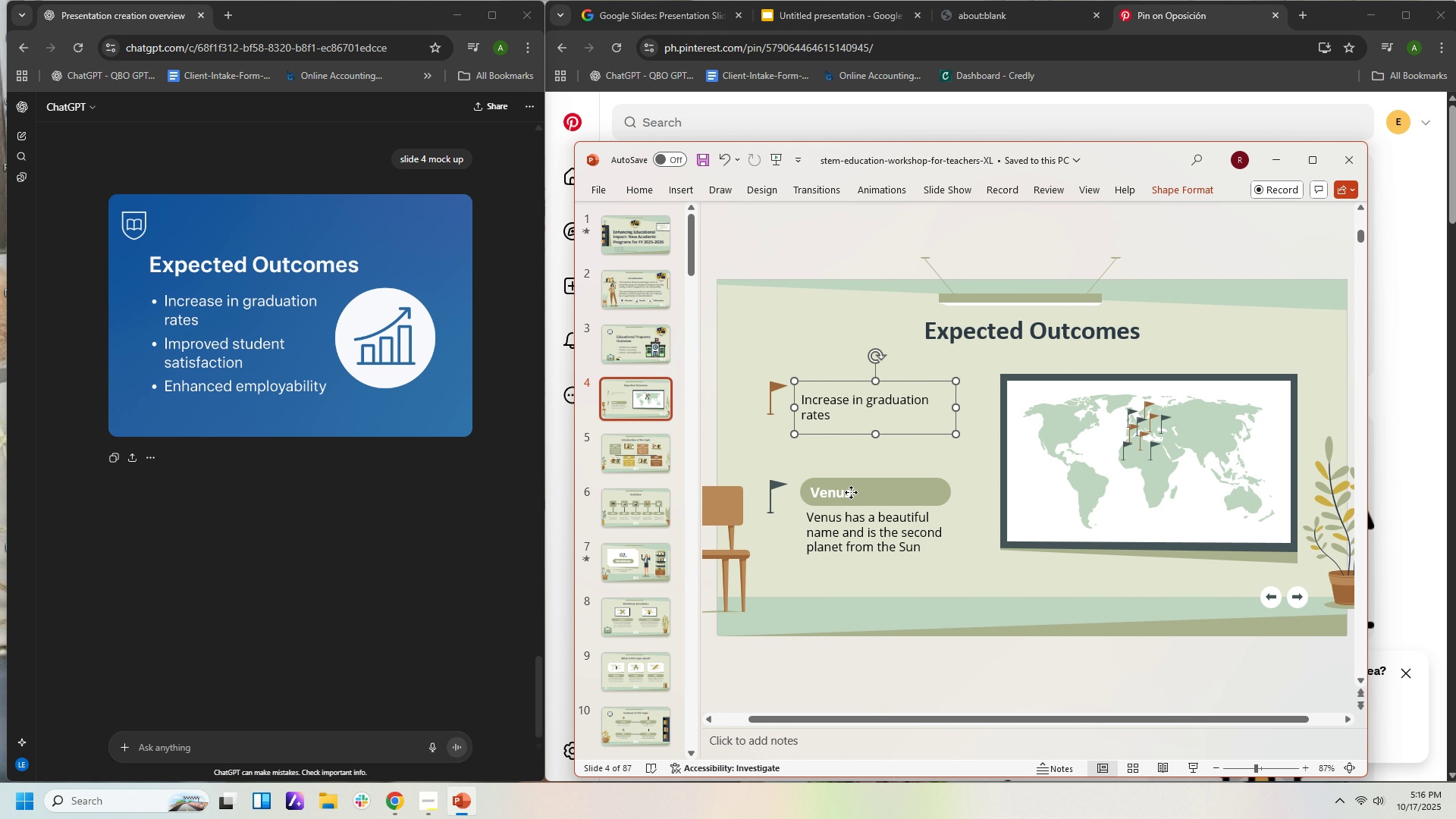 
left_click([851, 492])
 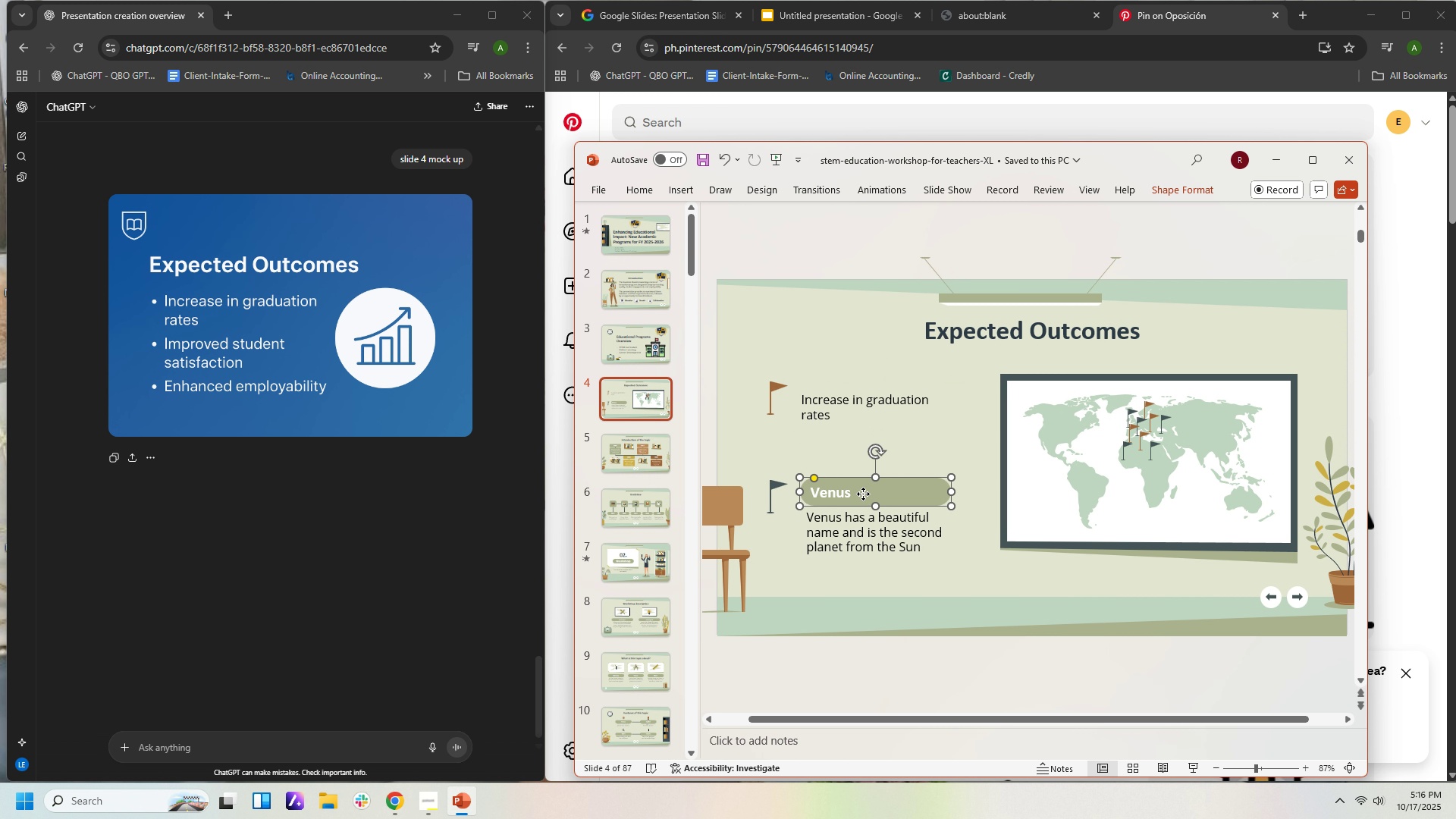 
left_click([863, 494])
 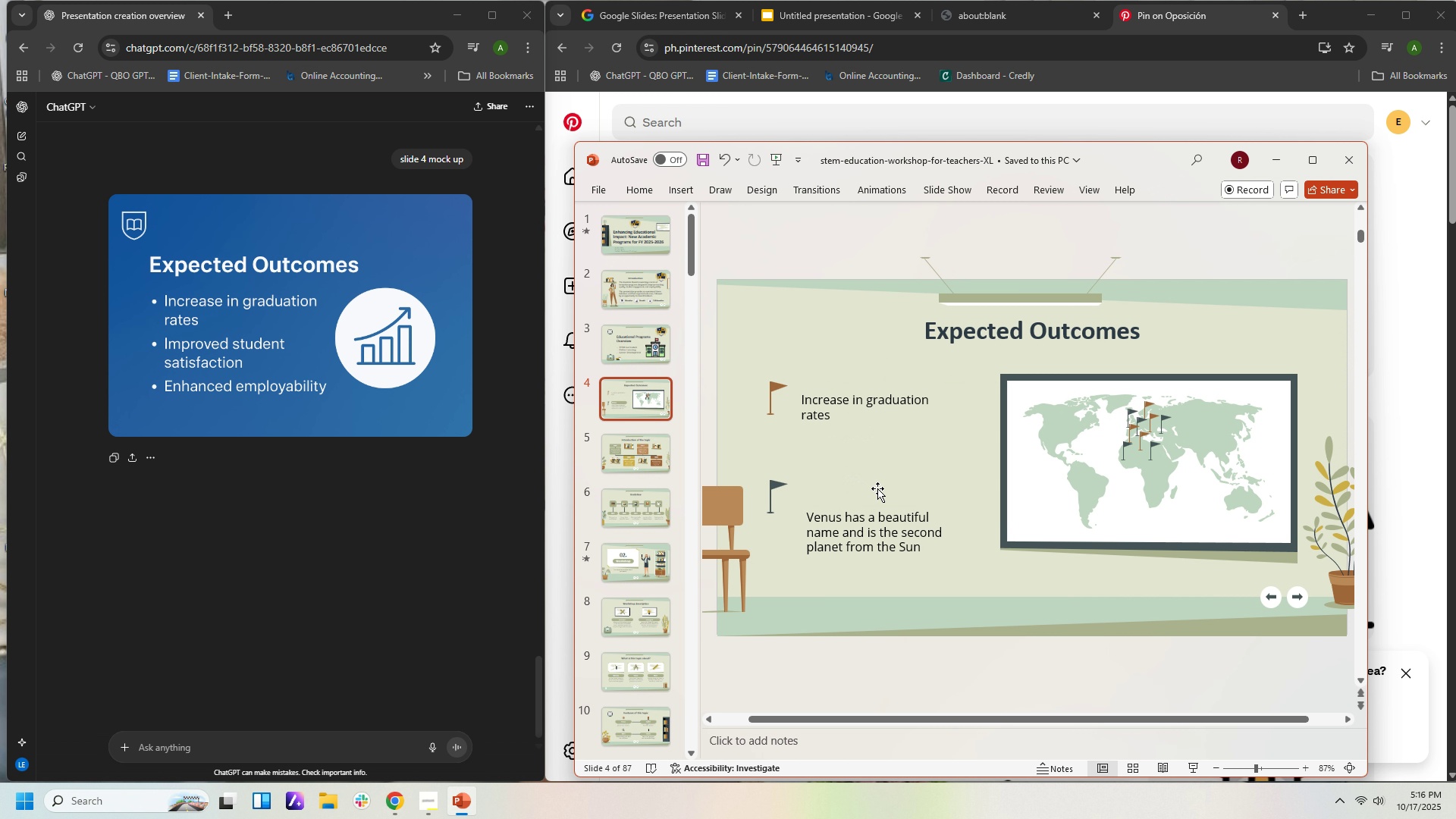 
key(Delete)
 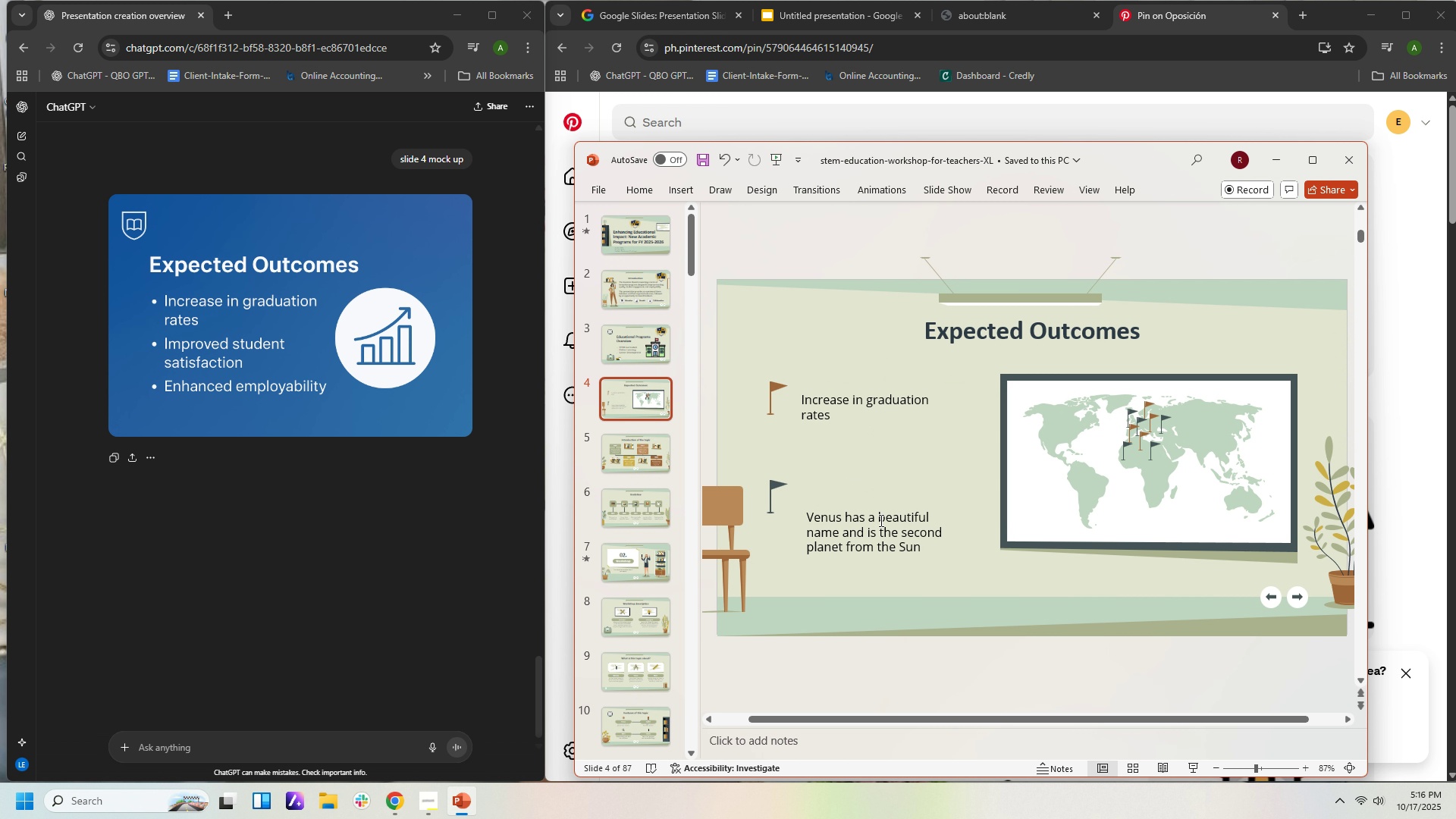 
left_click([880, 520])
 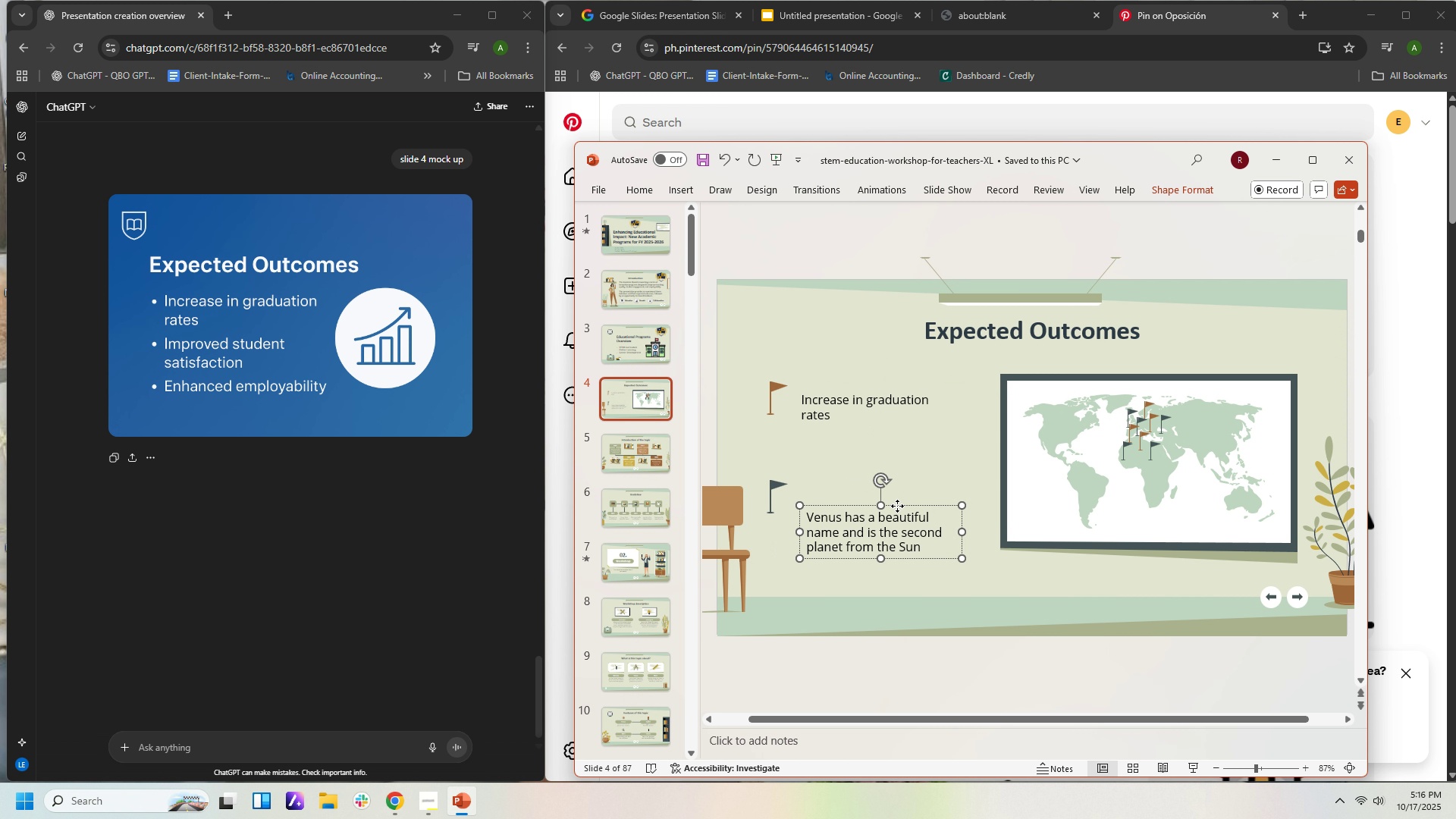 
left_click_drag(start_coordinate=[897, 506], to_coordinate=[888, 444])
 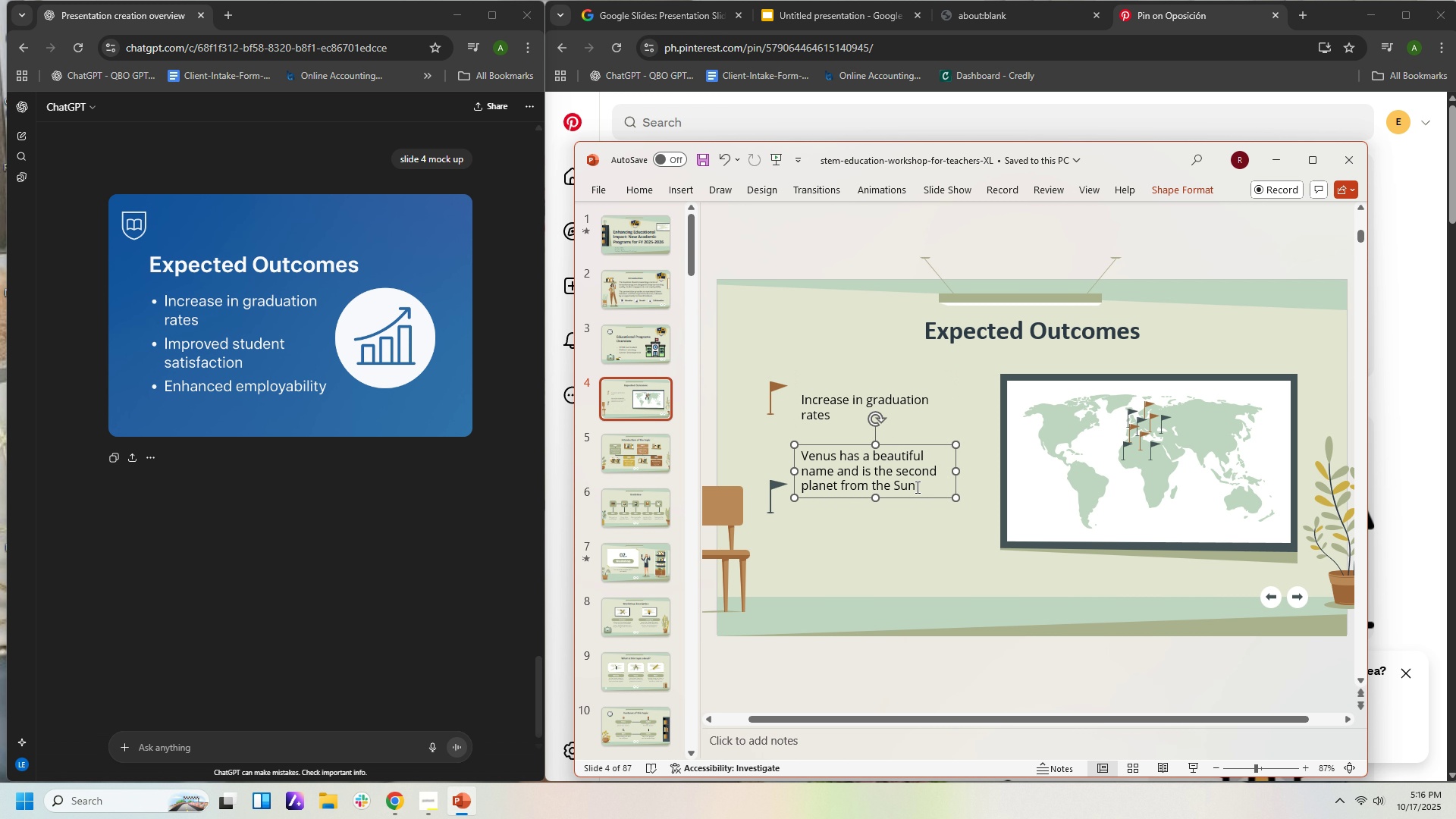 
left_click_drag(start_coordinate=[916, 487], to_coordinate=[787, 437])
 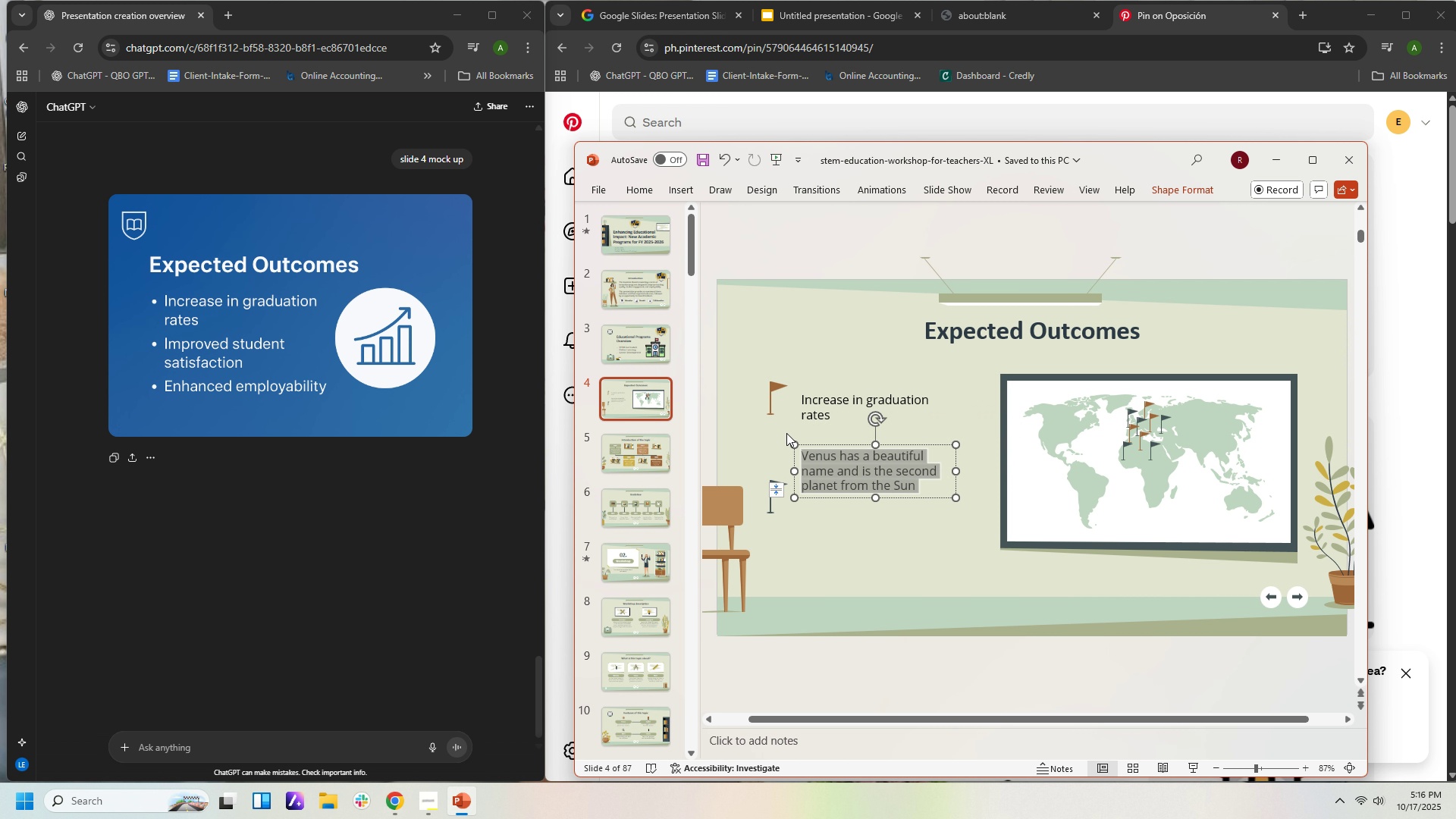 
type(OM)
key(Backspace)
key(Backspace)
type(Im[t)
key(Backspace)
type([r)
key(Backspace)
key(Backspace)
key(Backspace)
type(proved student satisfaction)
 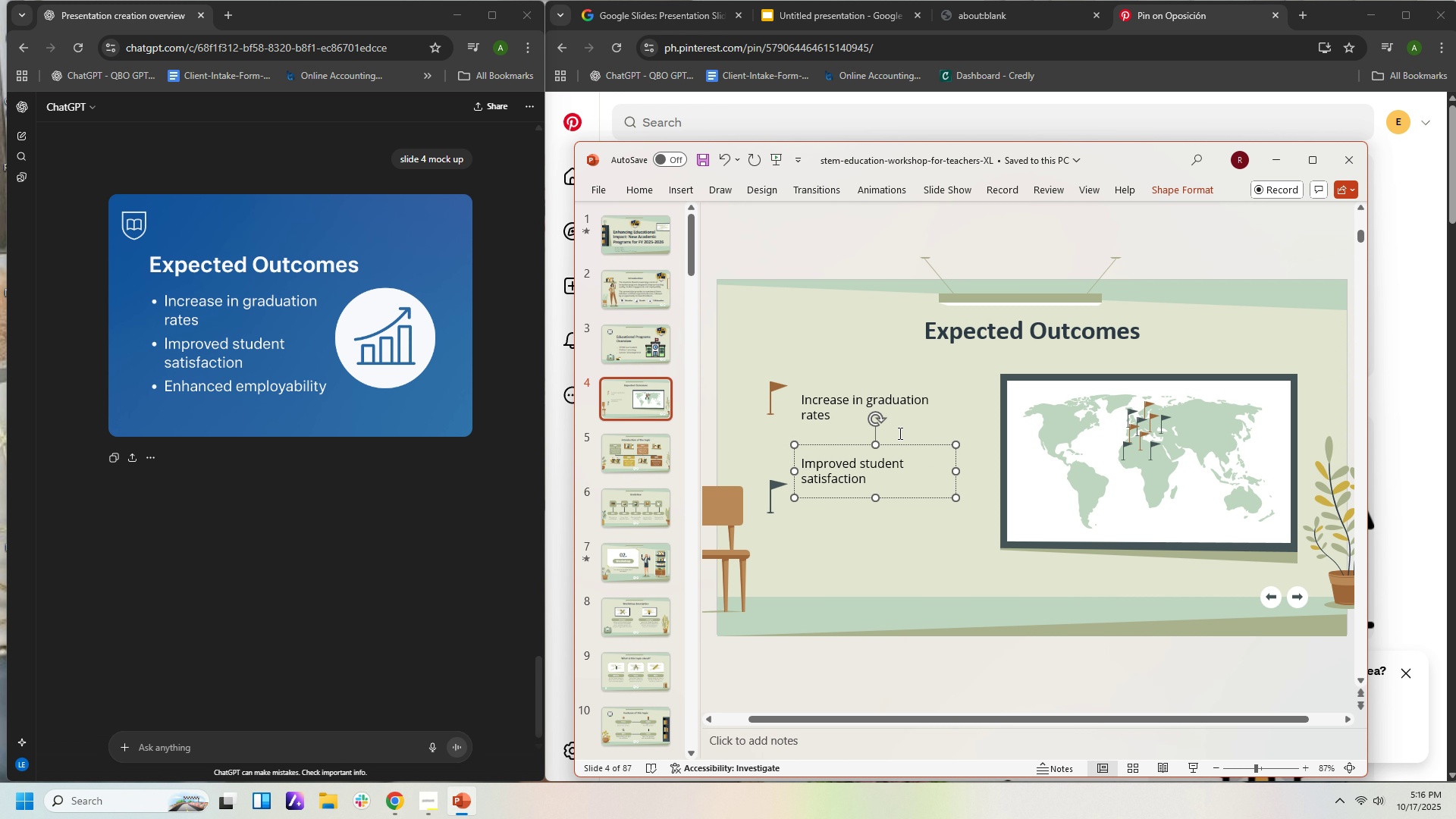 
left_click([892, 403])
 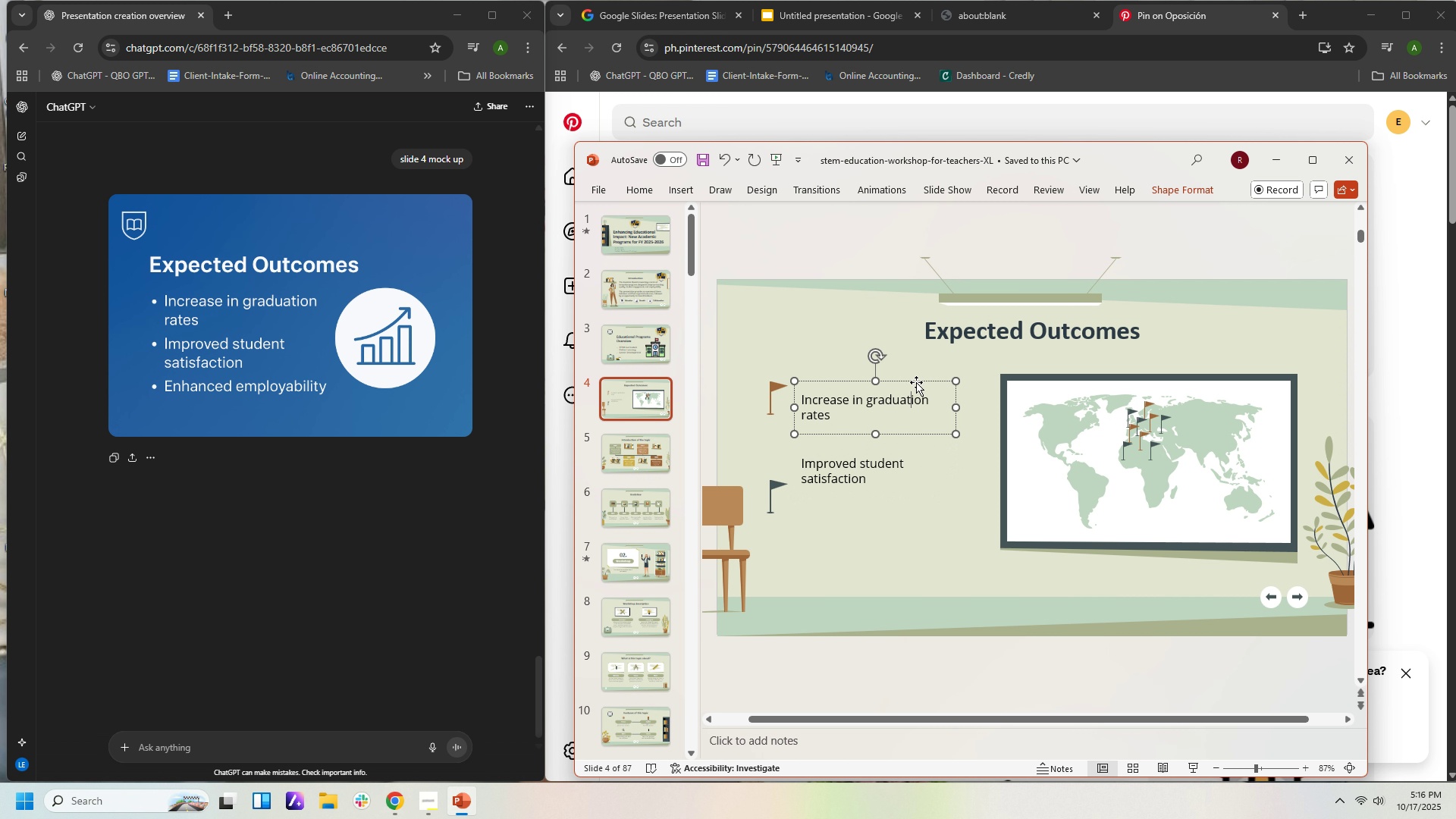 
double_click([916, 382])
 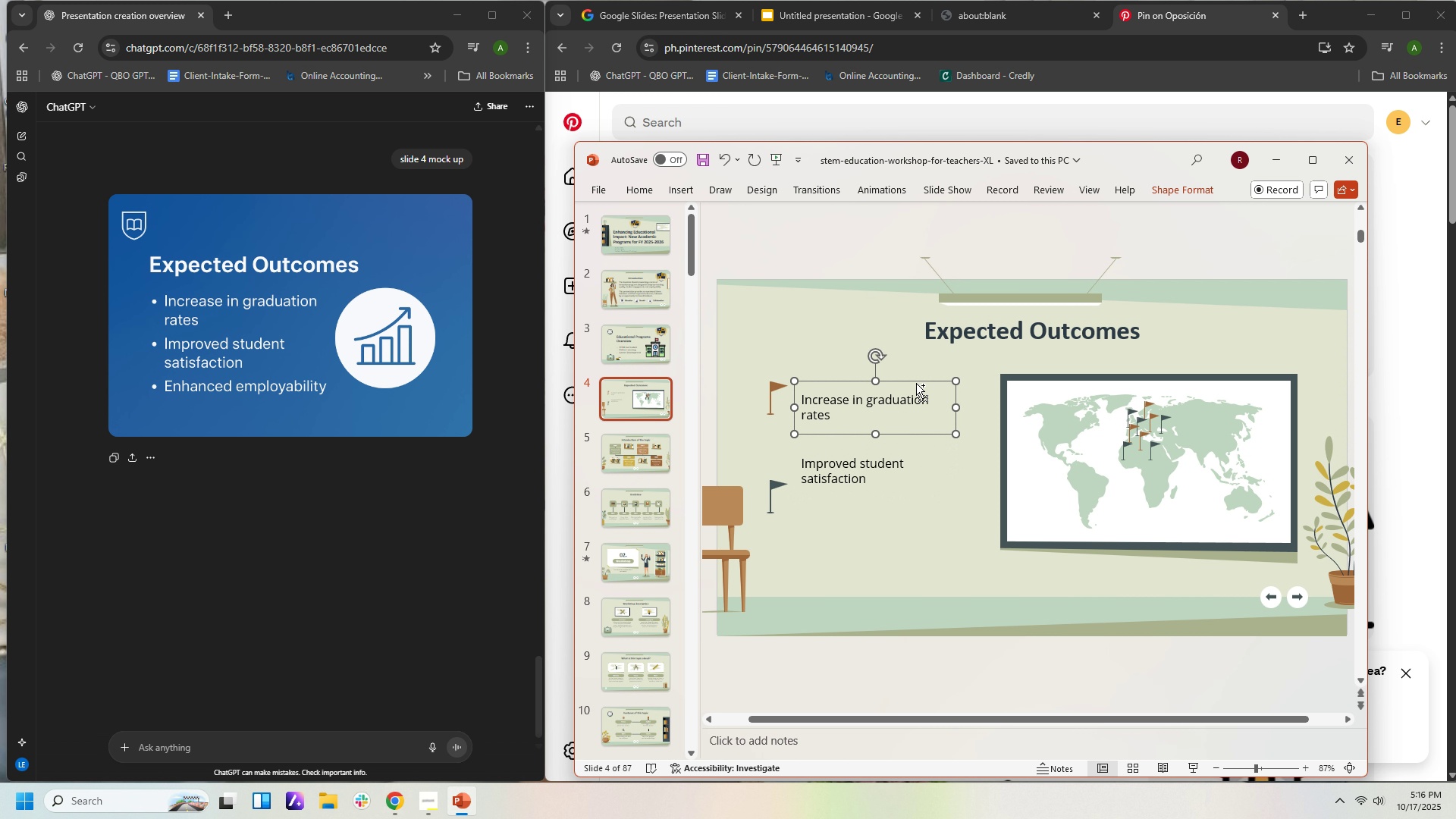 
key(Control+C)
 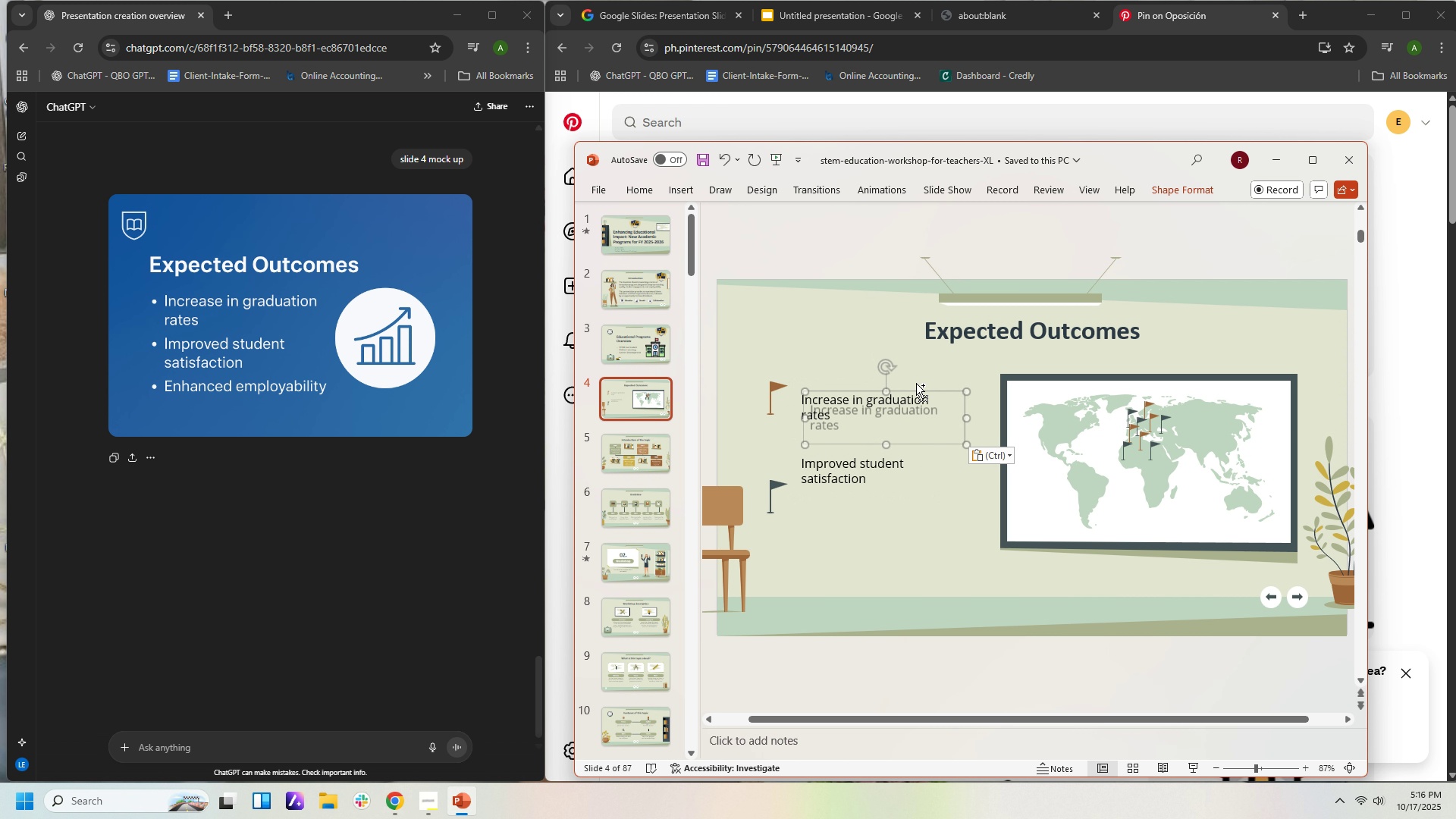 
key(Control+V)
 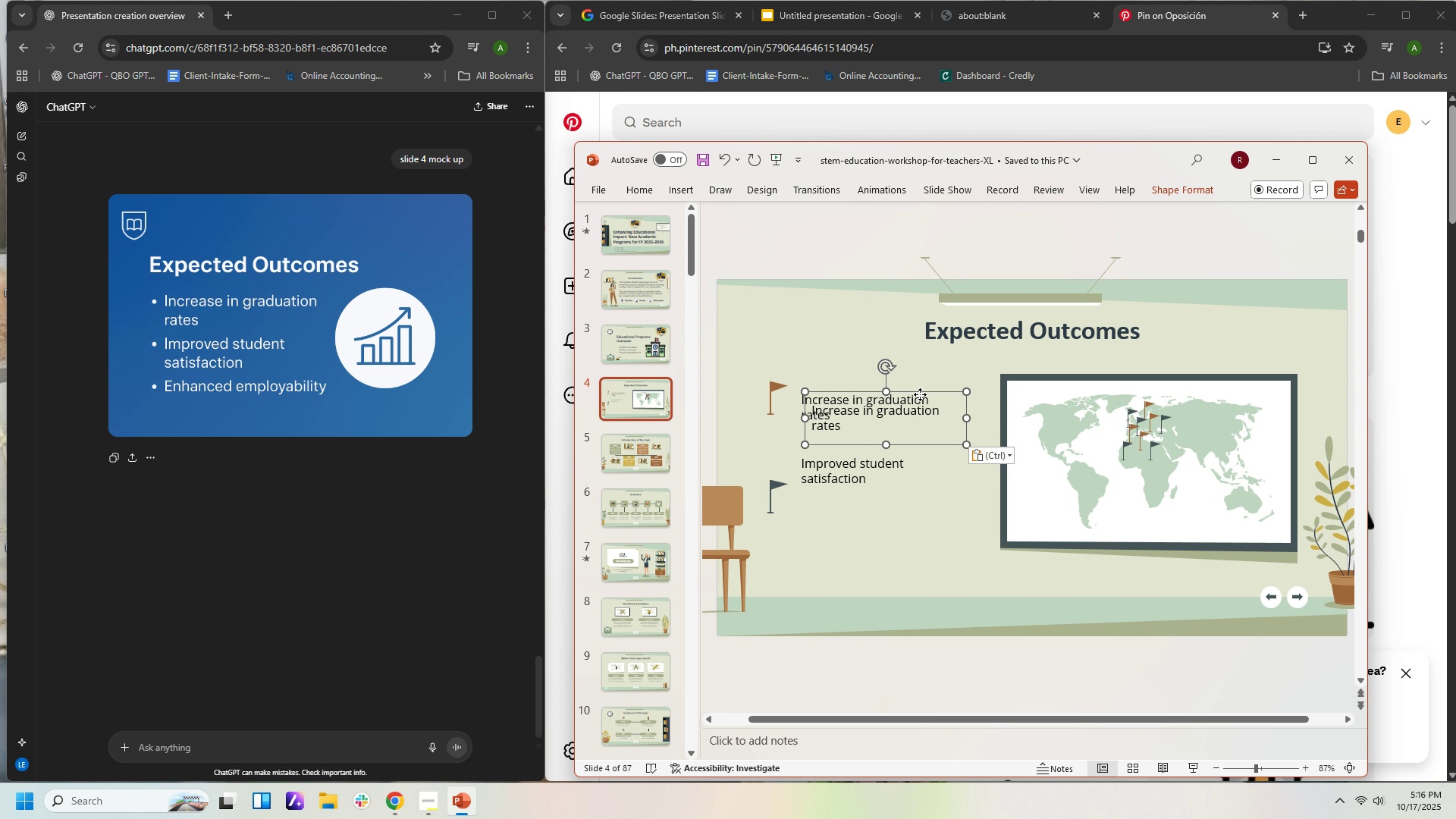 
left_click_drag(start_coordinate=[920, 394], to_coordinate=[910, 506])
 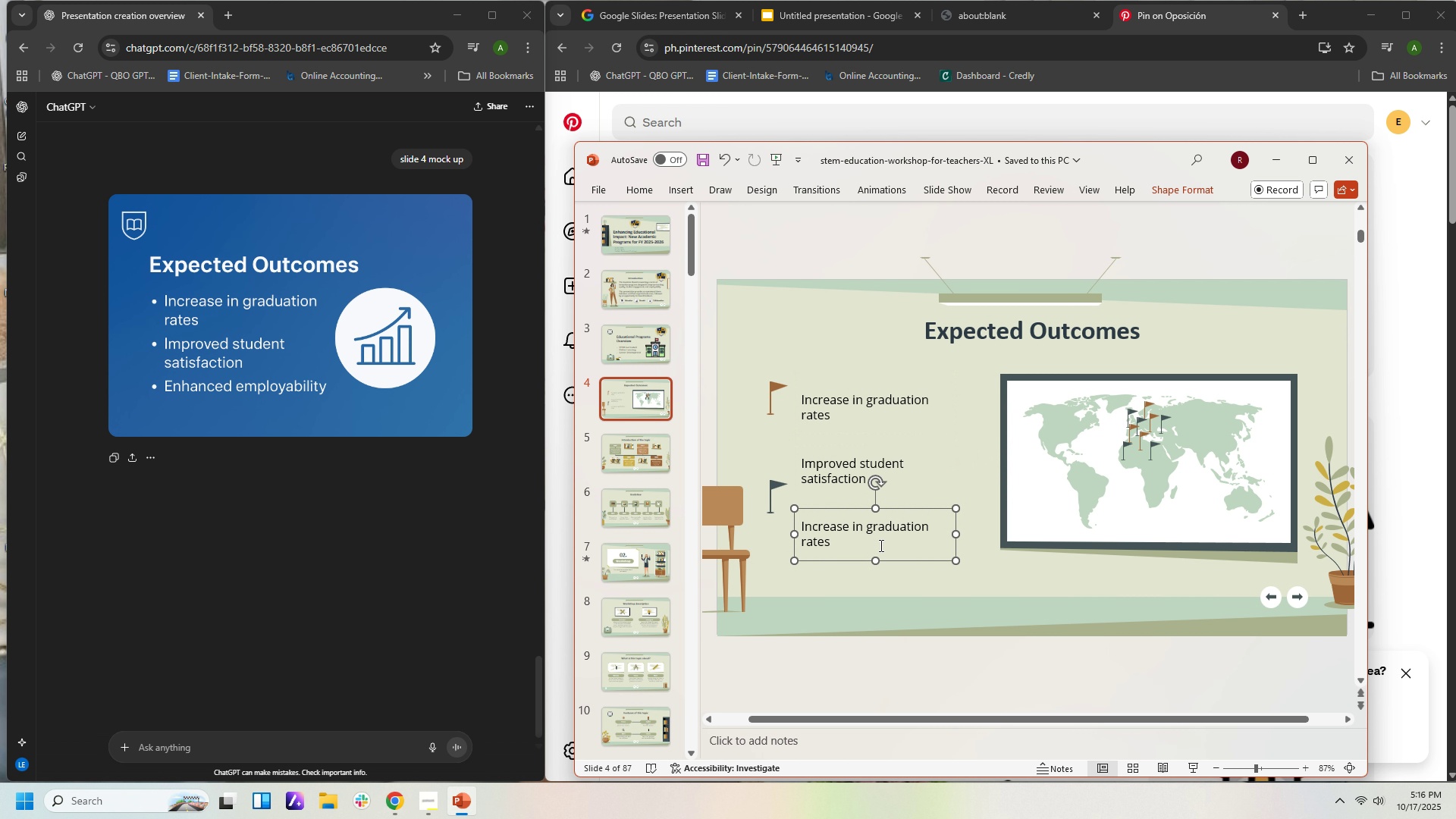 
left_click_drag(start_coordinate=[880, 545], to_coordinate=[788, 516])
 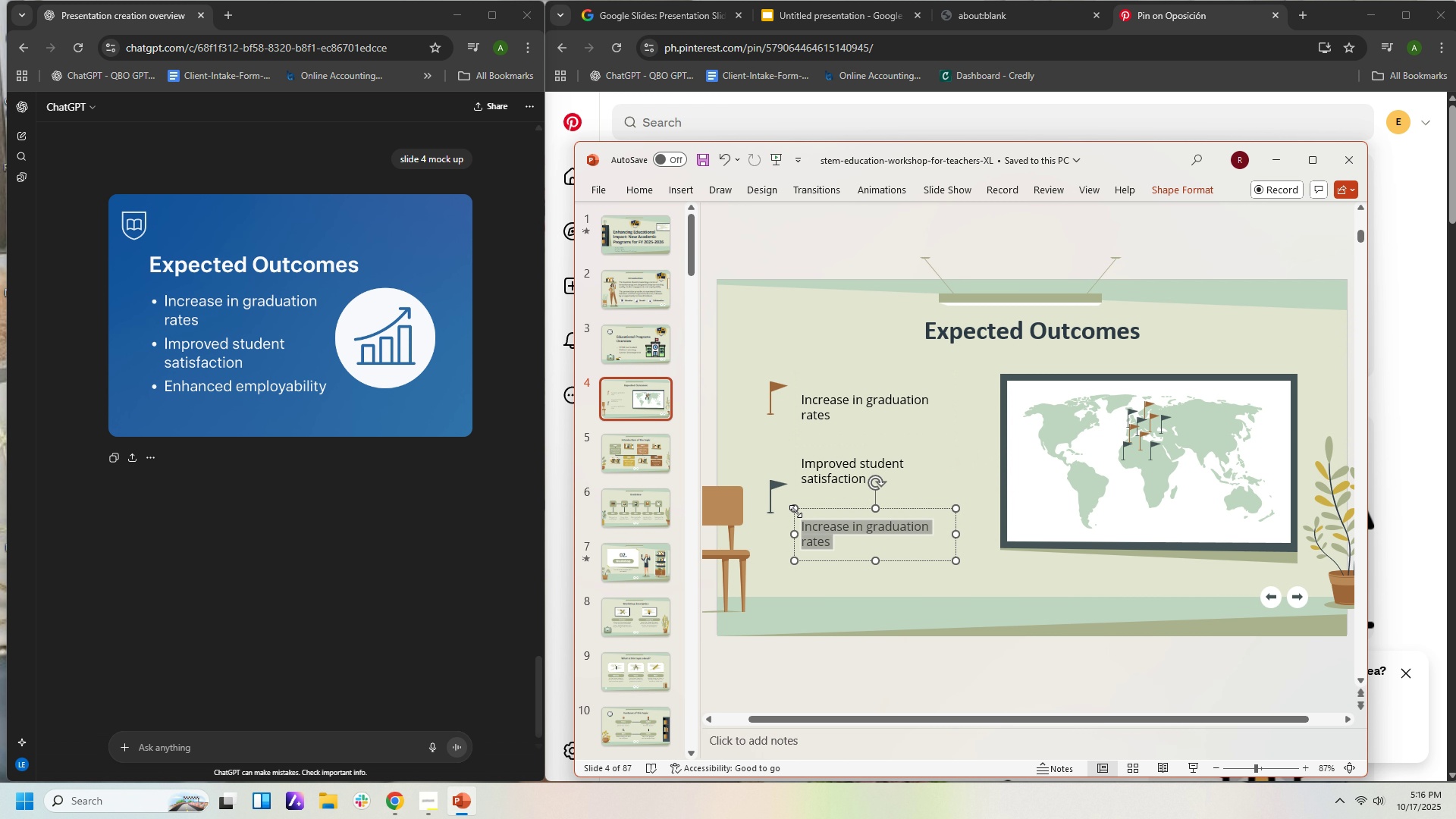 
type(Enhanced employability)
 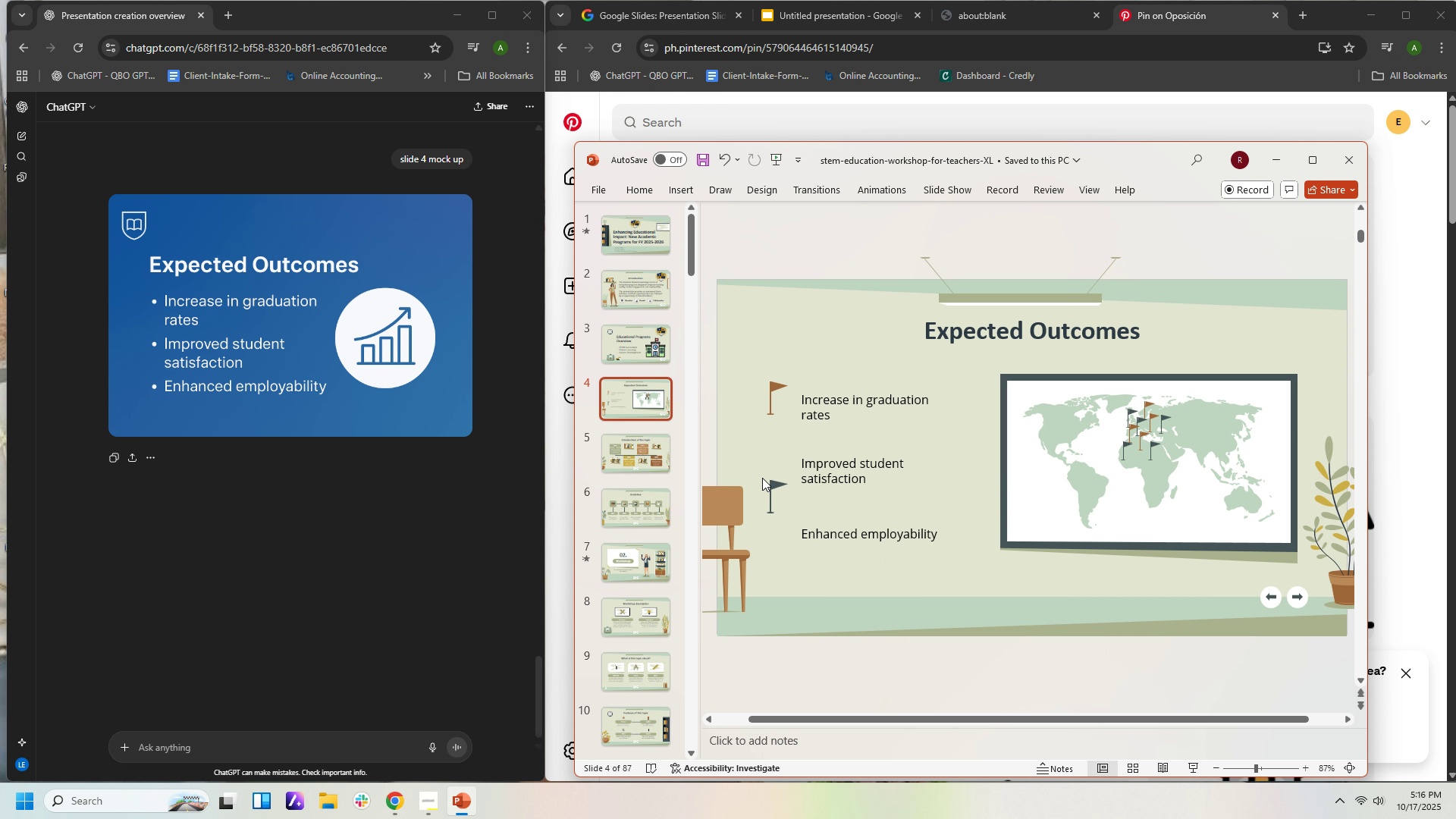 
left_click_drag(start_coordinate=[774, 482], to_coordinate=[775, 459])
 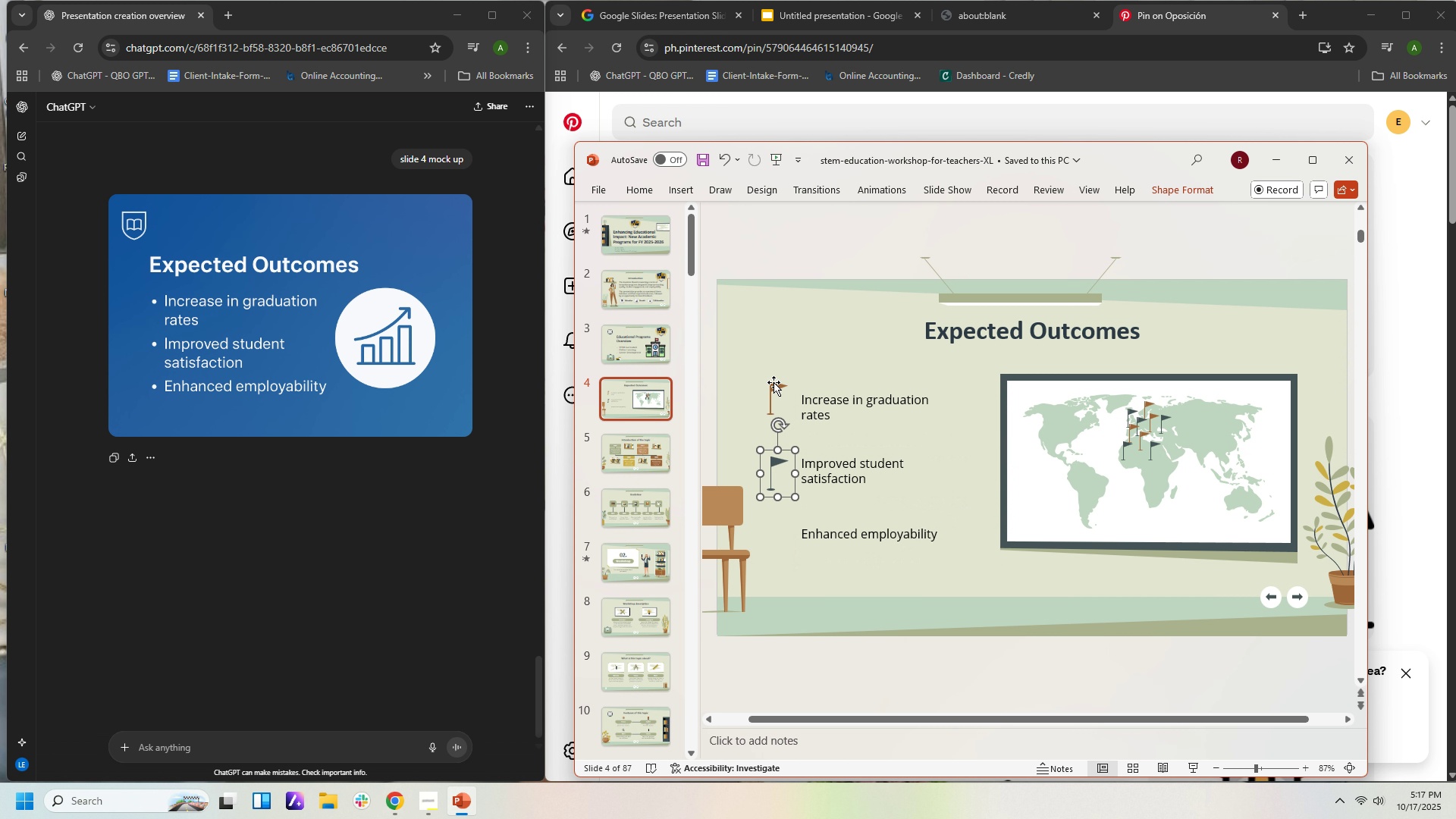 
left_click_drag(start_coordinate=[774, 384], to_coordinate=[774, 397])
 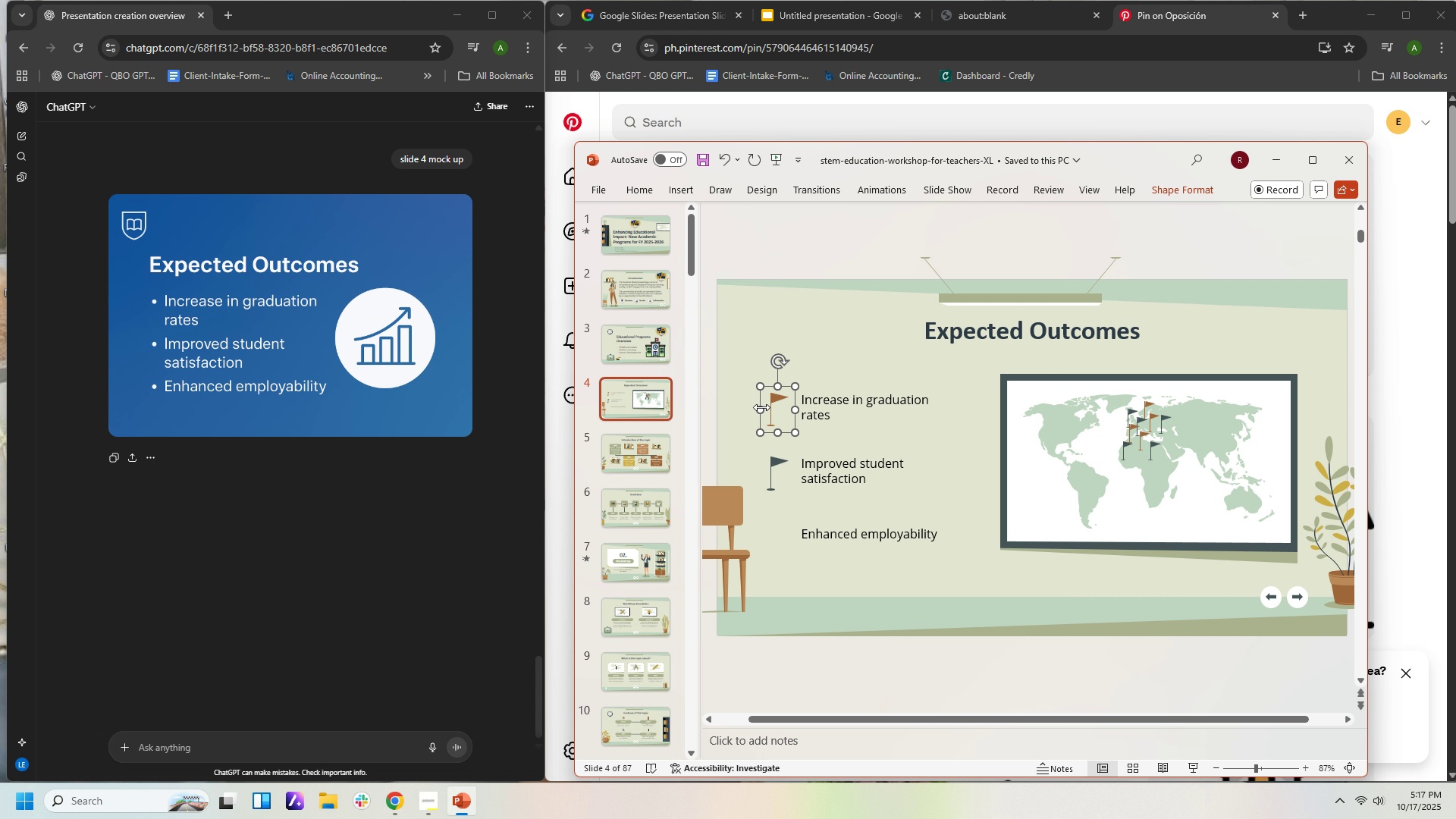 
key(Control+C)
 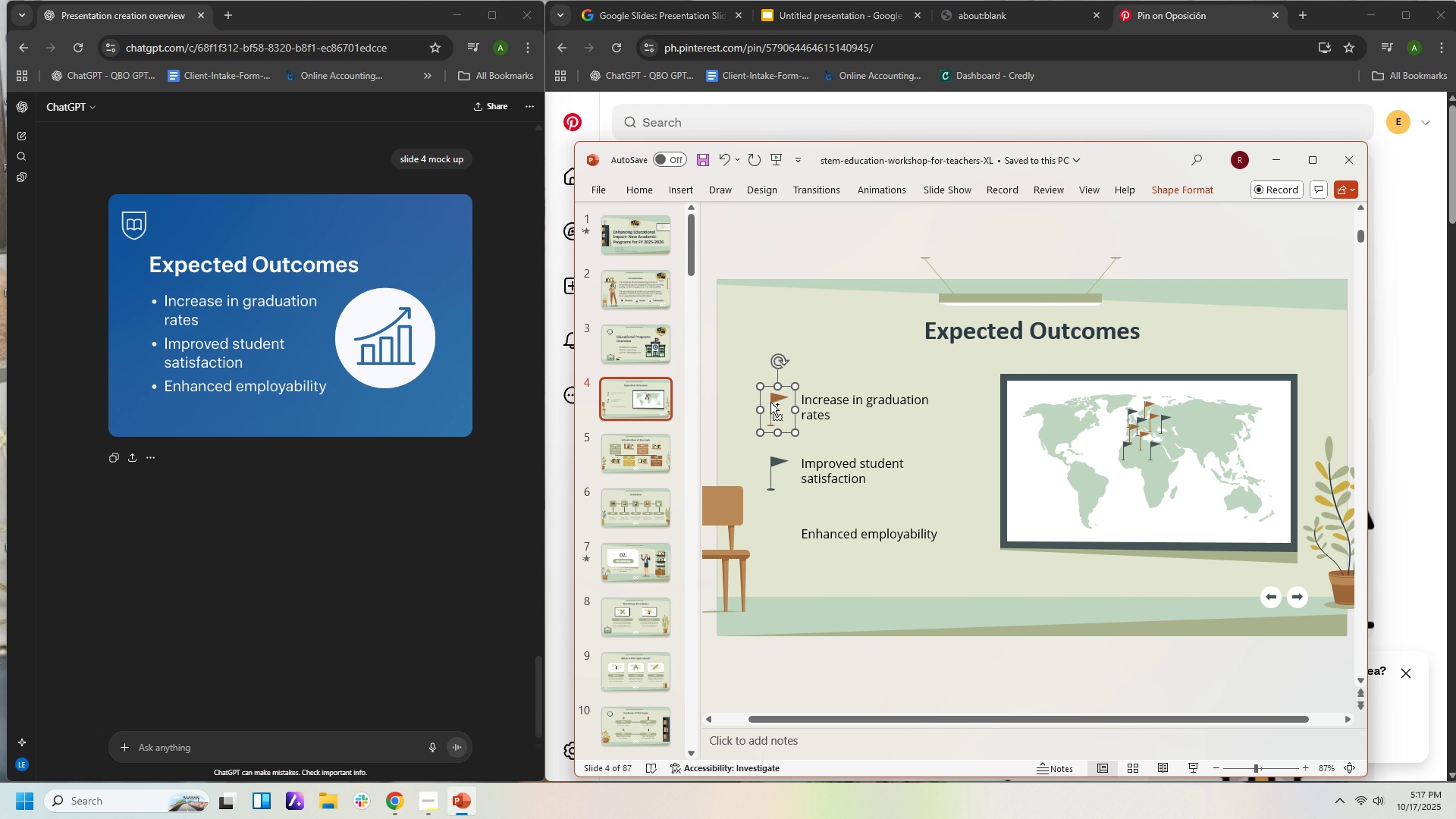 
key(Control+V)
 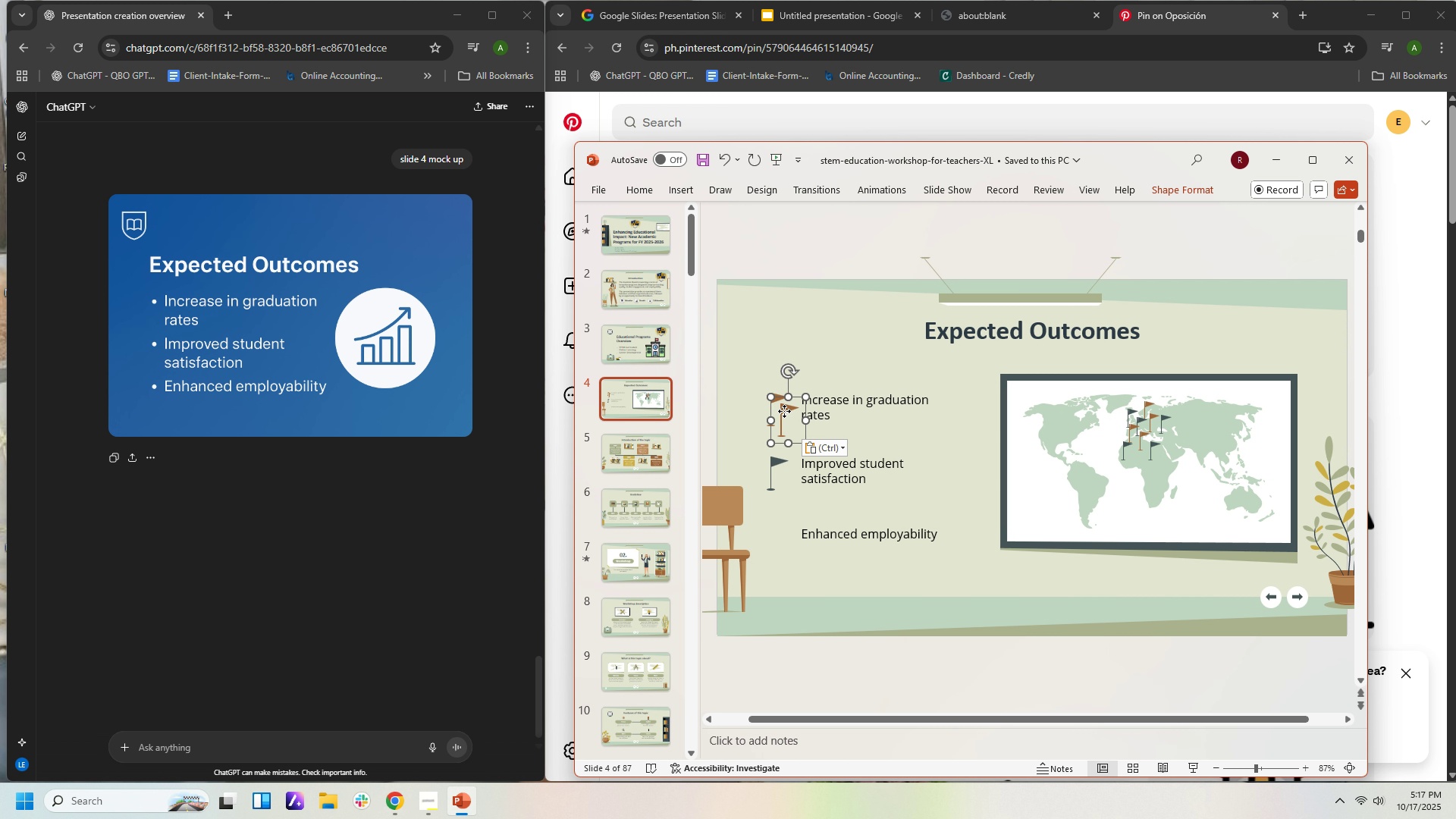 
left_click_drag(start_coordinate=[784, 411], to_coordinate=[774, 514])
 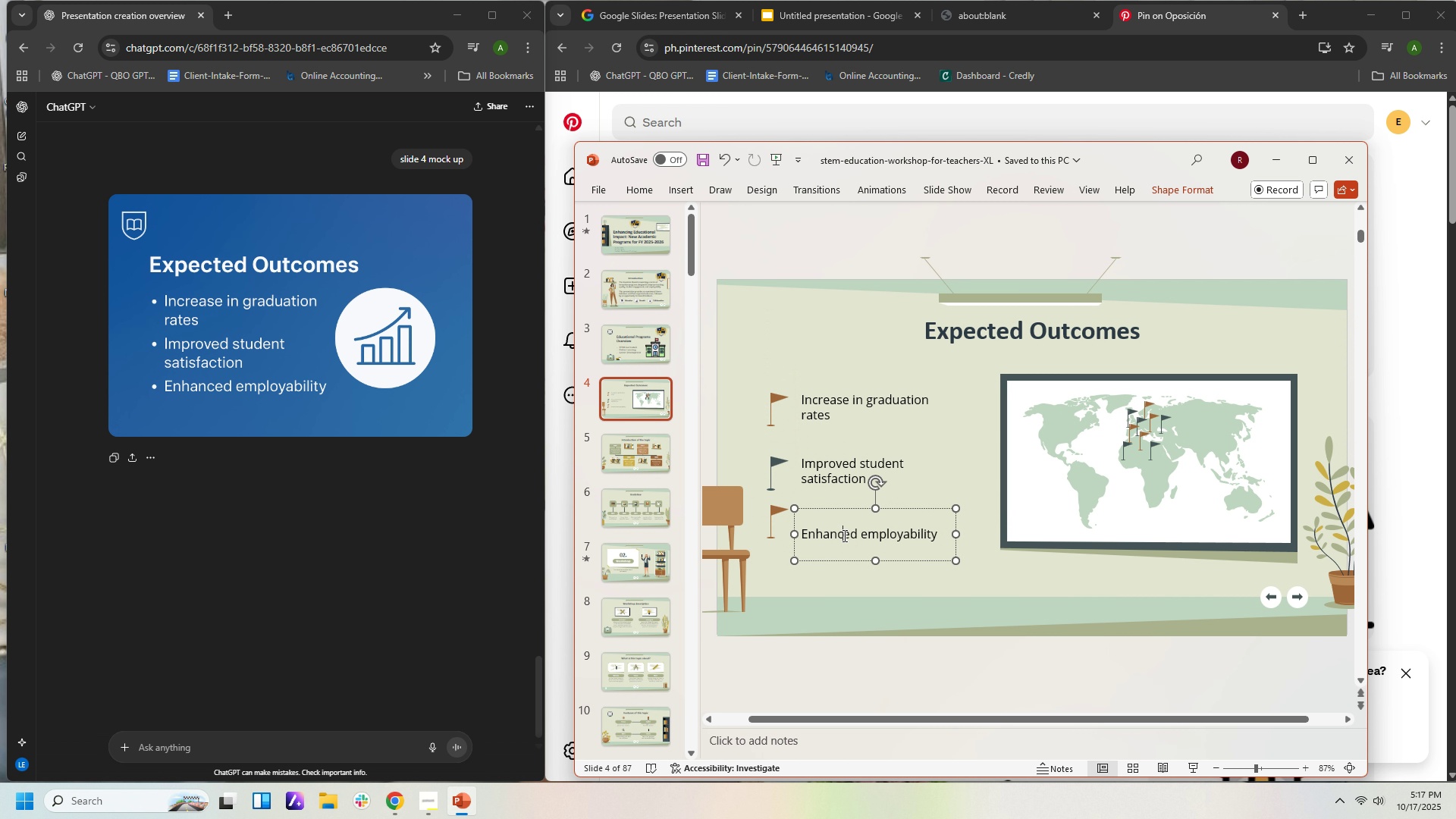 
left_click([843, 535])
 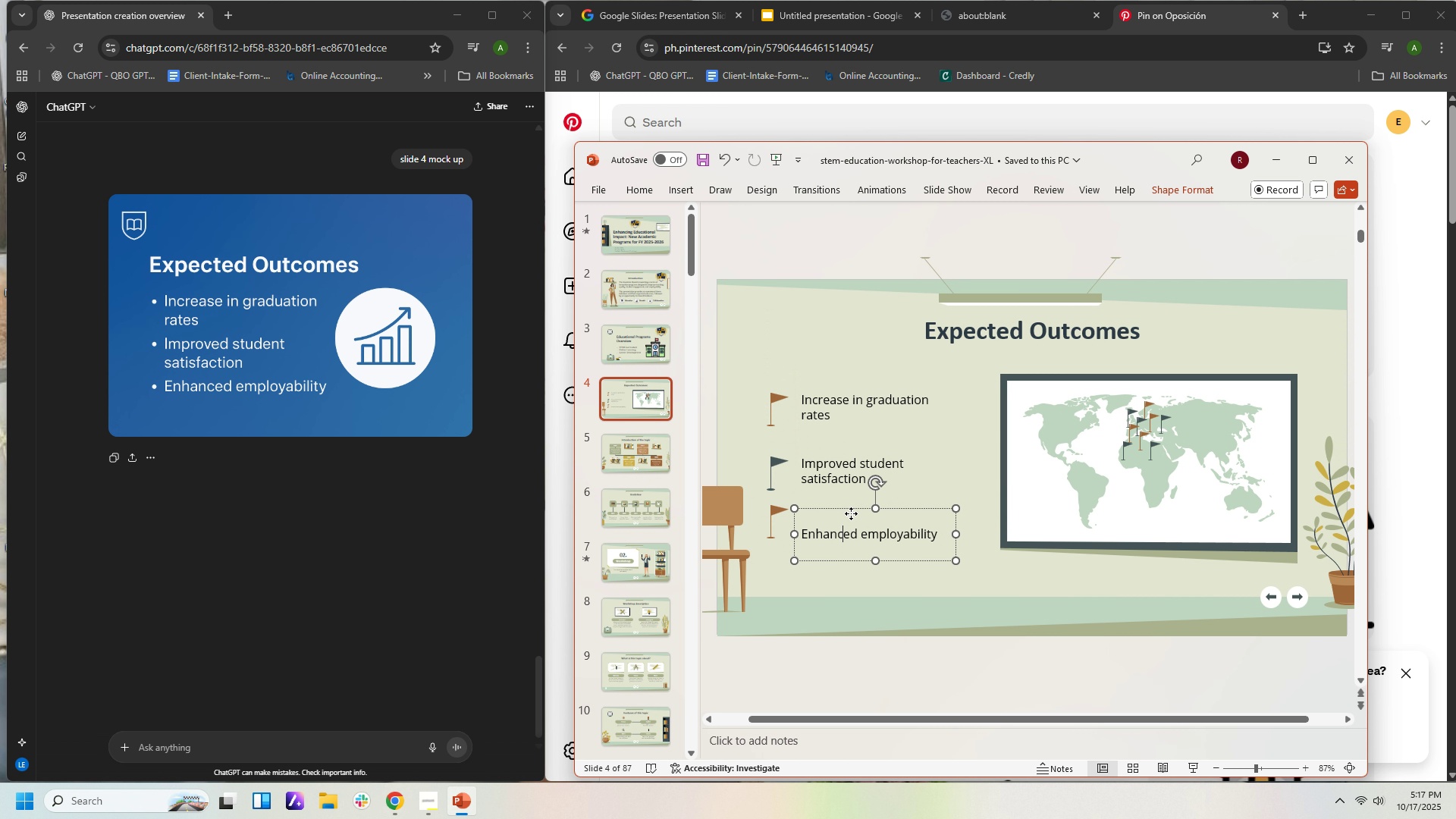 
left_click_drag(start_coordinate=[851, 513], to_coordinate=[851, 505])
 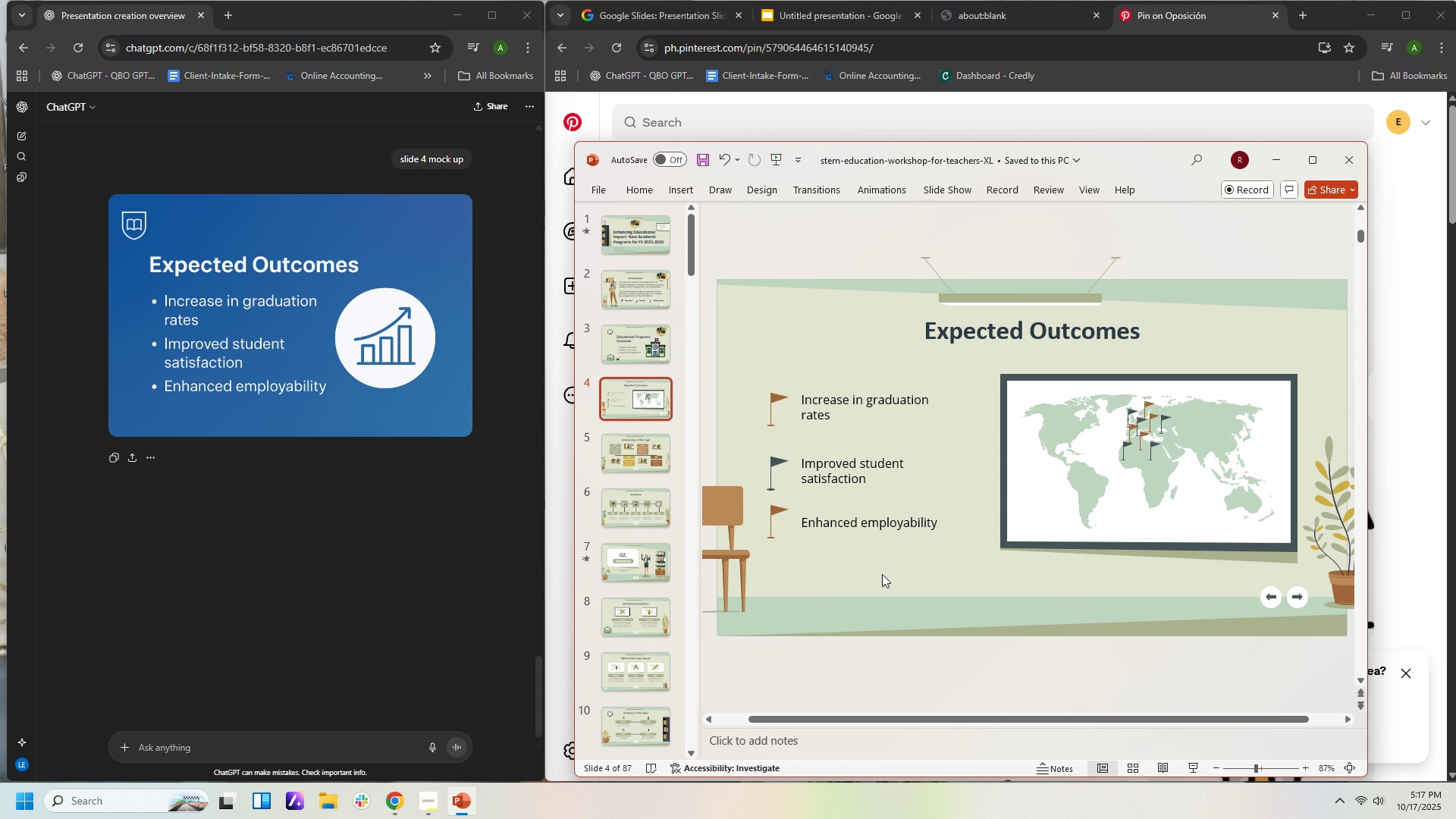 
left_click([882, 574])
 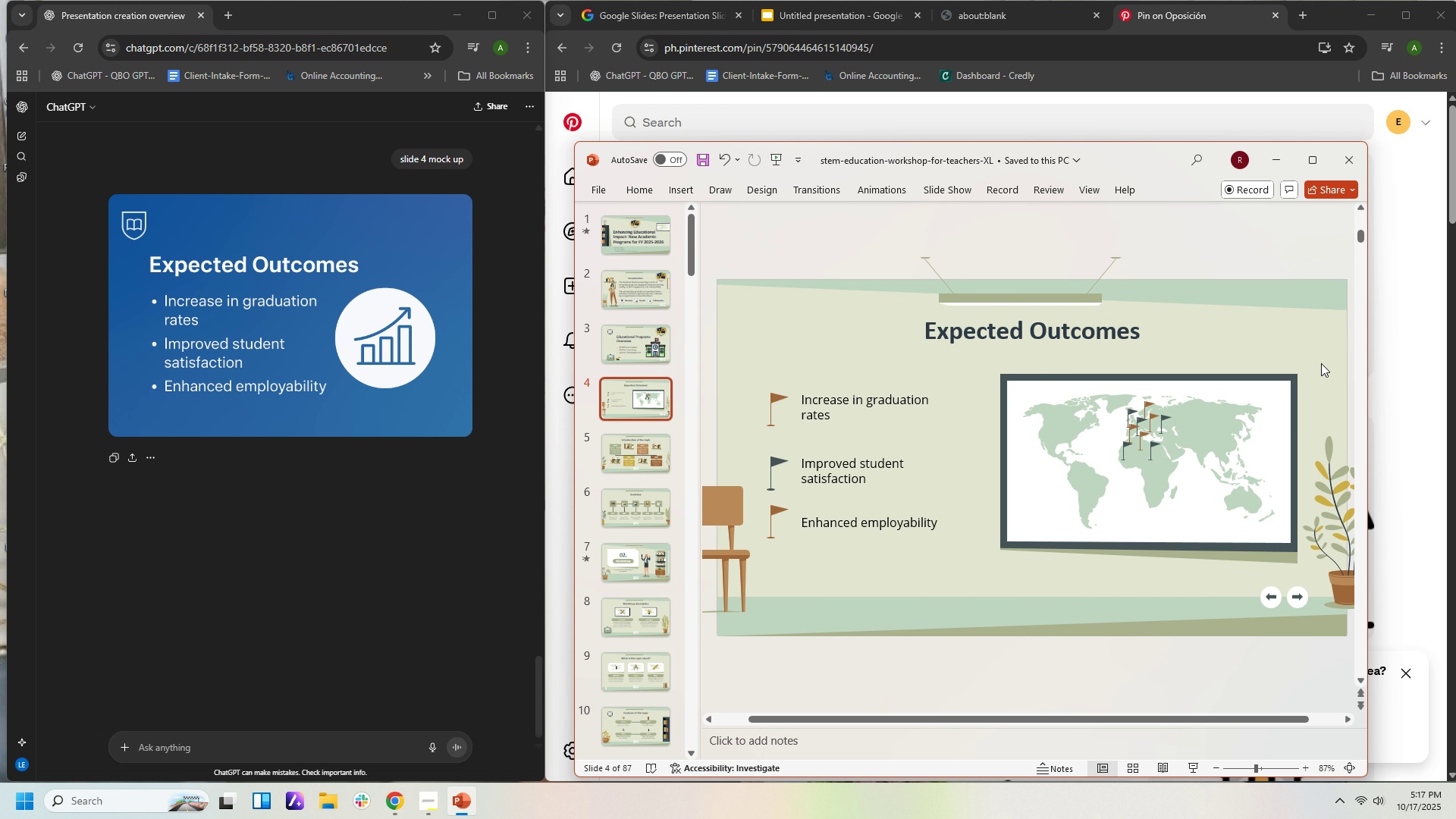 
left_click([1141, 433])
 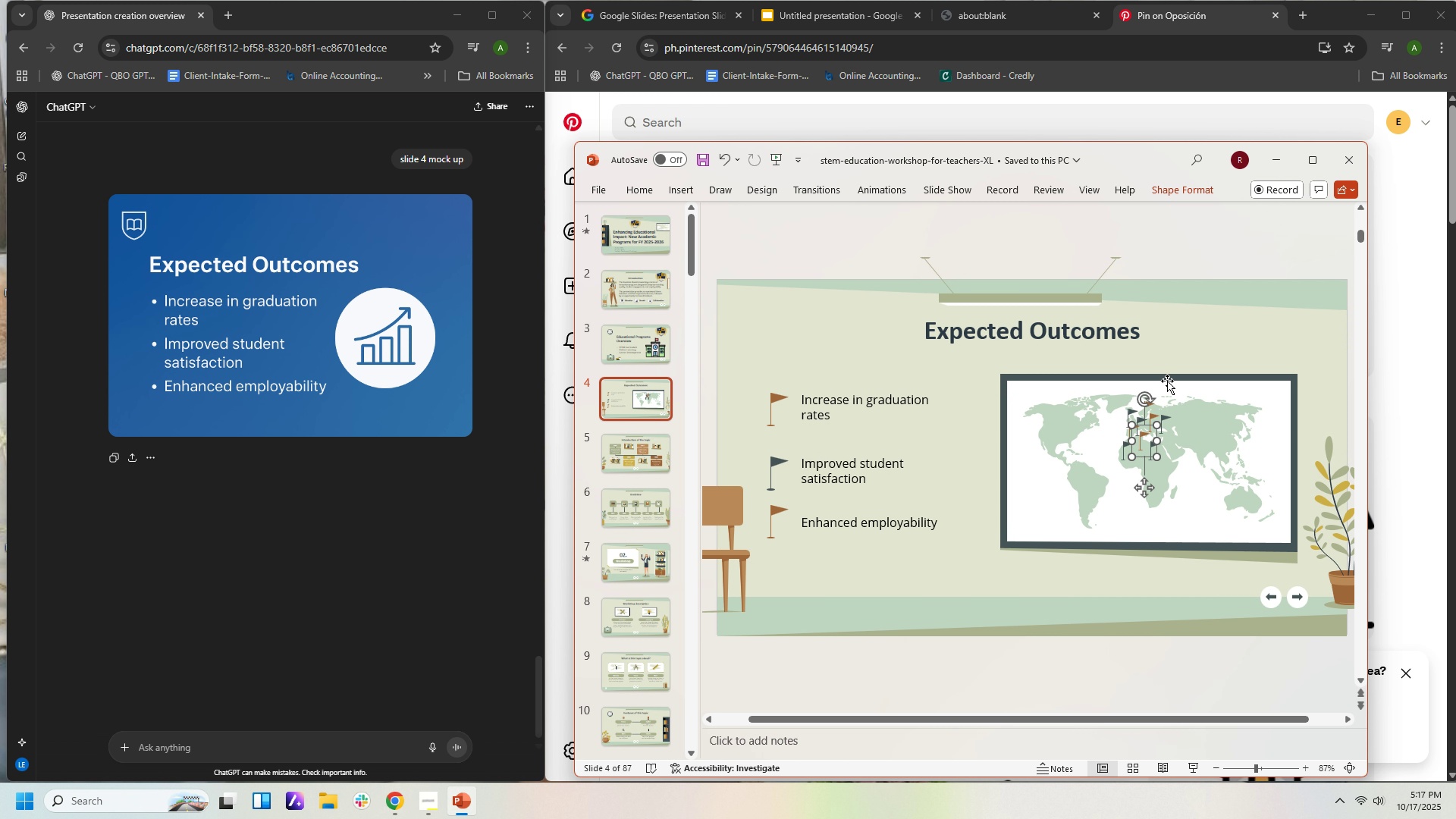 
left_click_drag(start_coordinate=[1175, 337], to_coordinate=[1113, 462])
 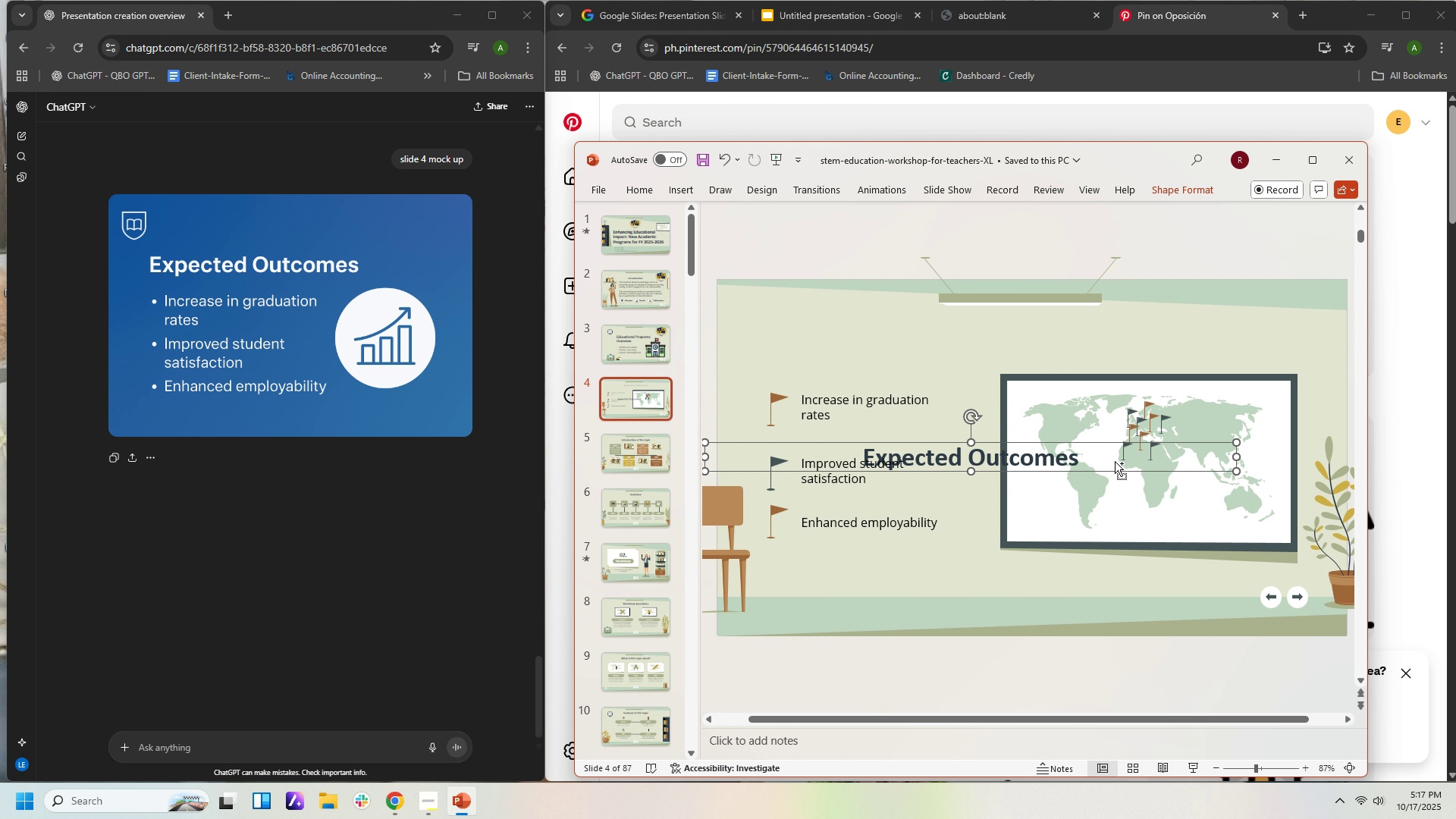 
key(Control+Z)
 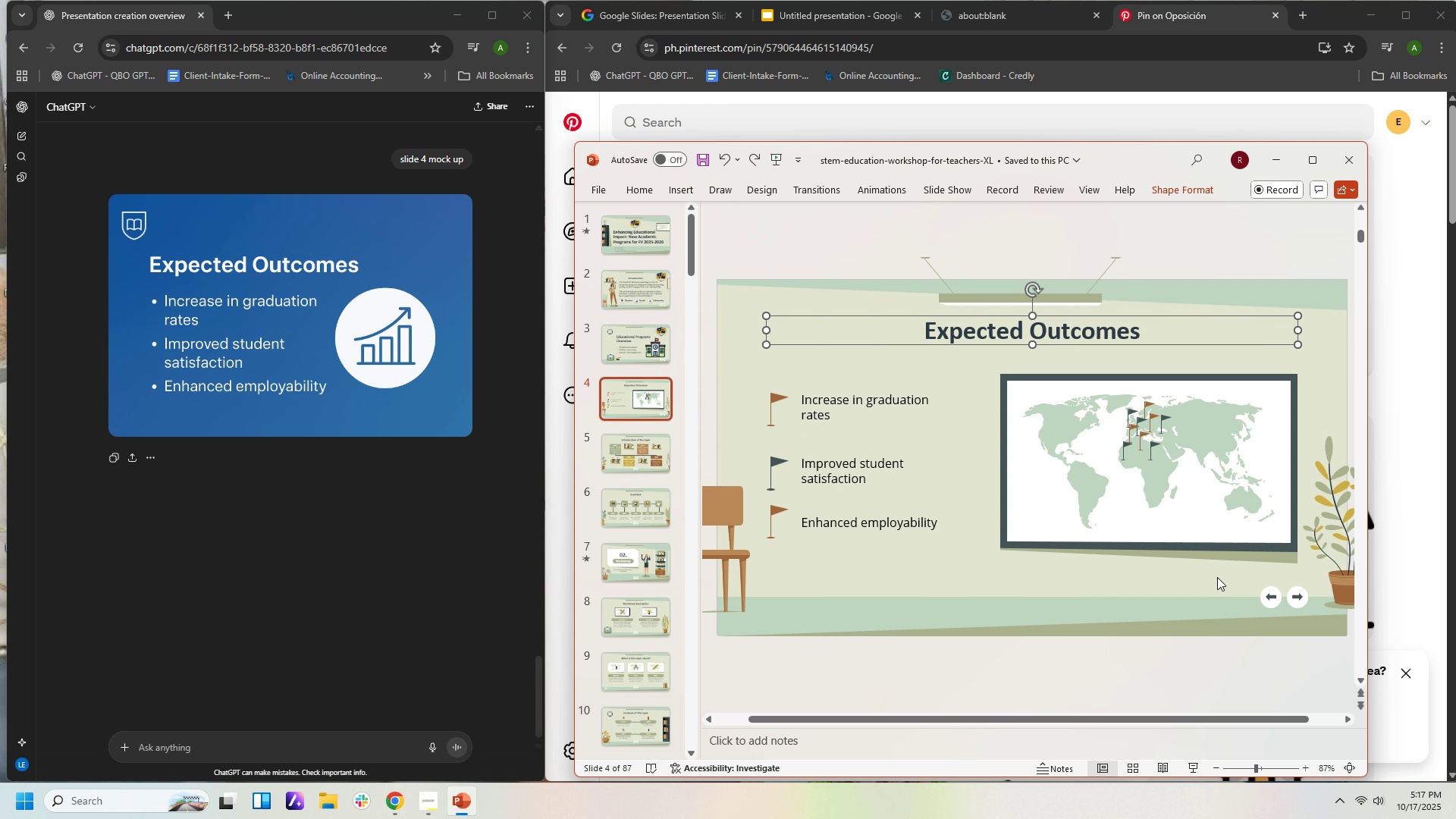 
left_click_drag(start_coordinate=[1217, 577], to_coordinate=[1108, 370])
 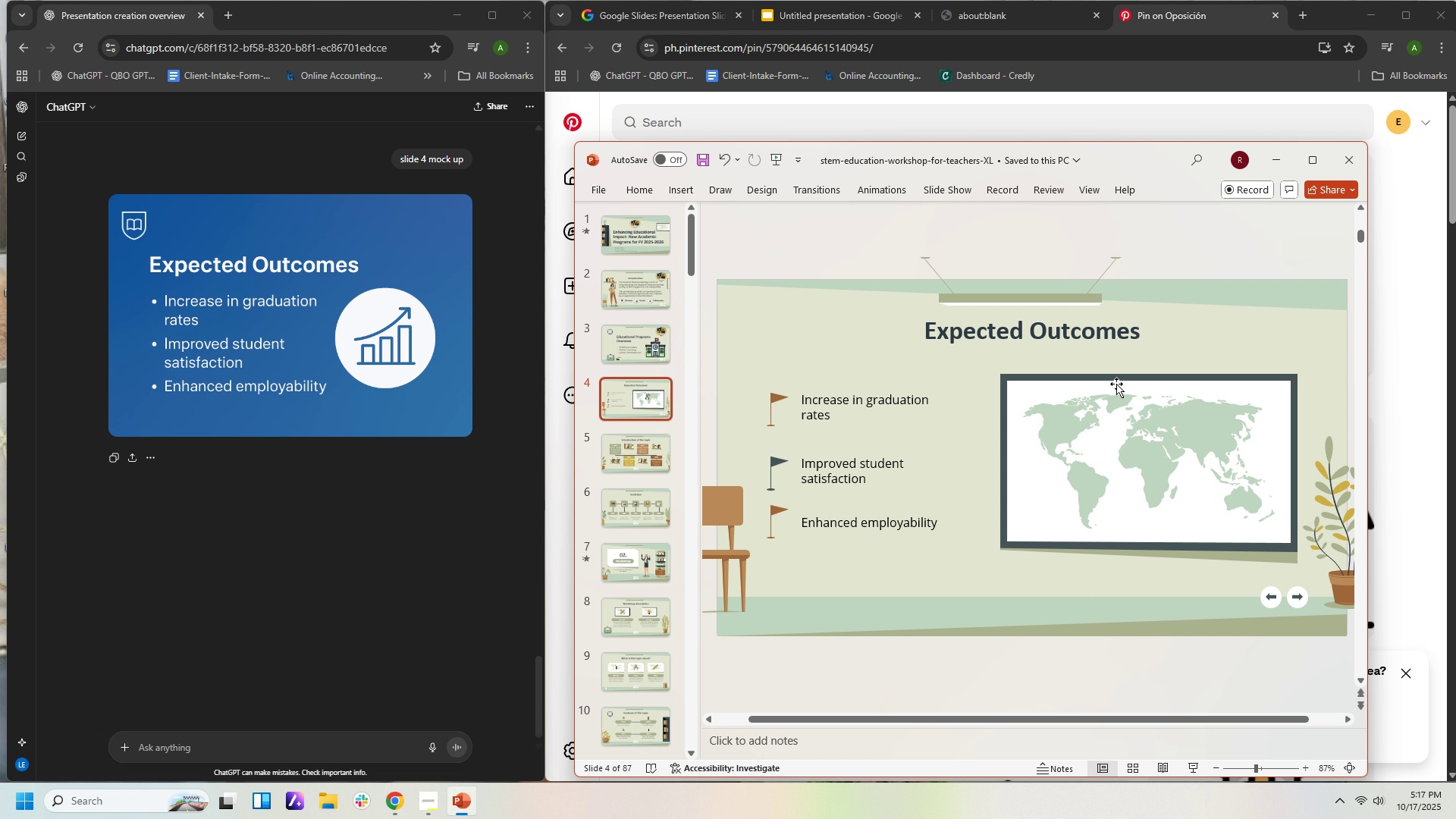 
key(Delete)
 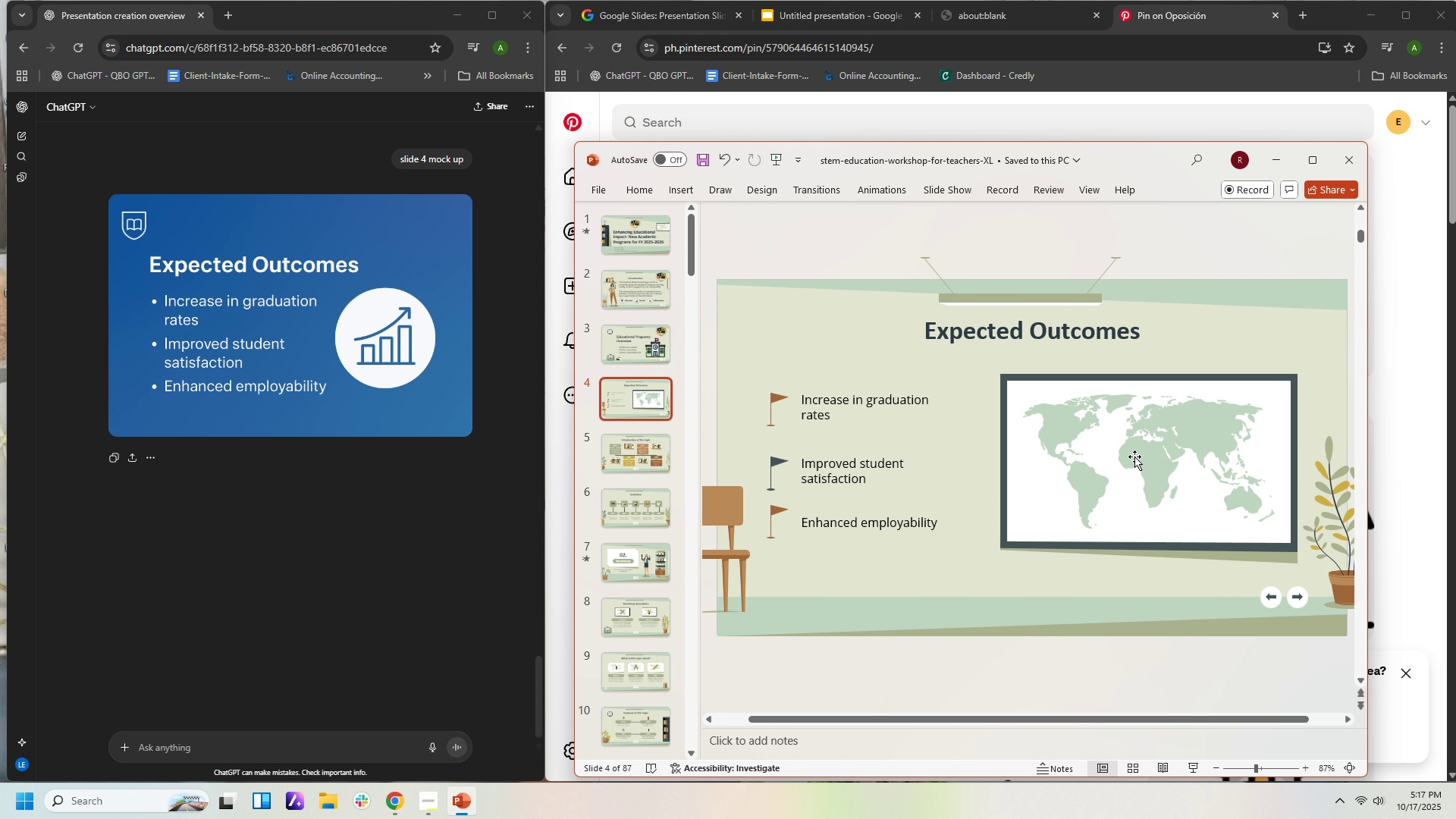 
left_click([1138, 457])
 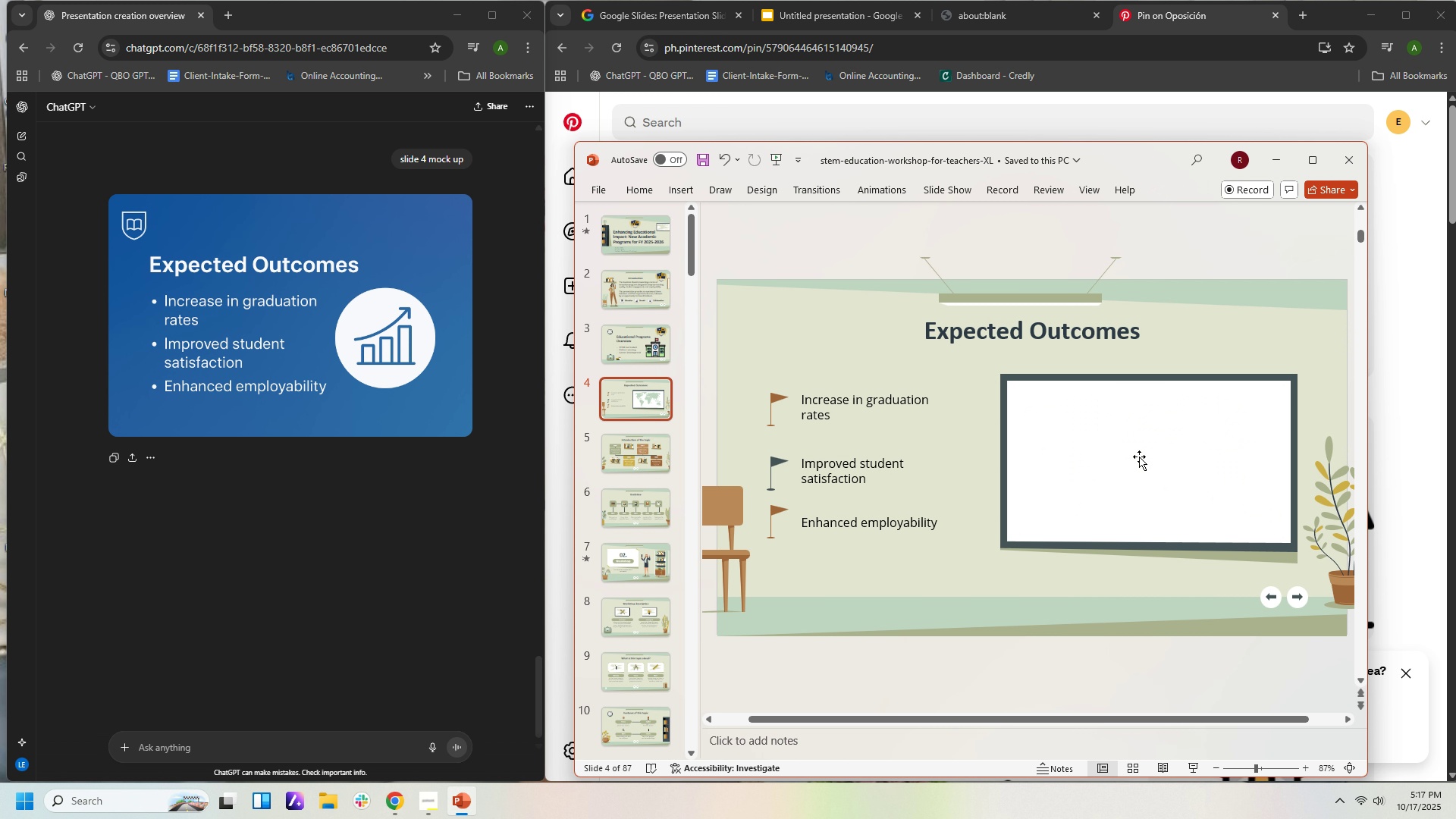 
key(Delete)
 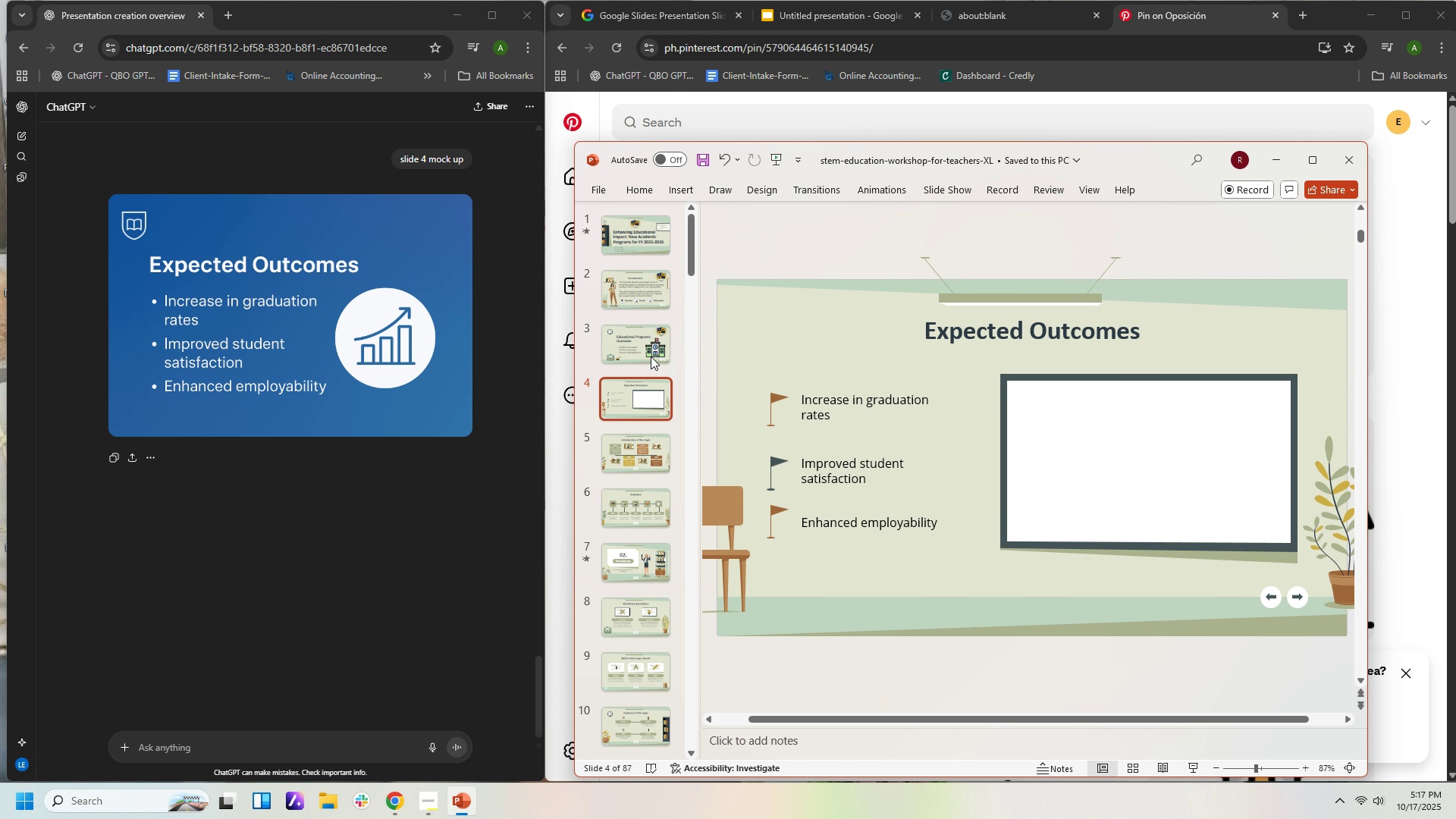 
left_click([640, 290])
 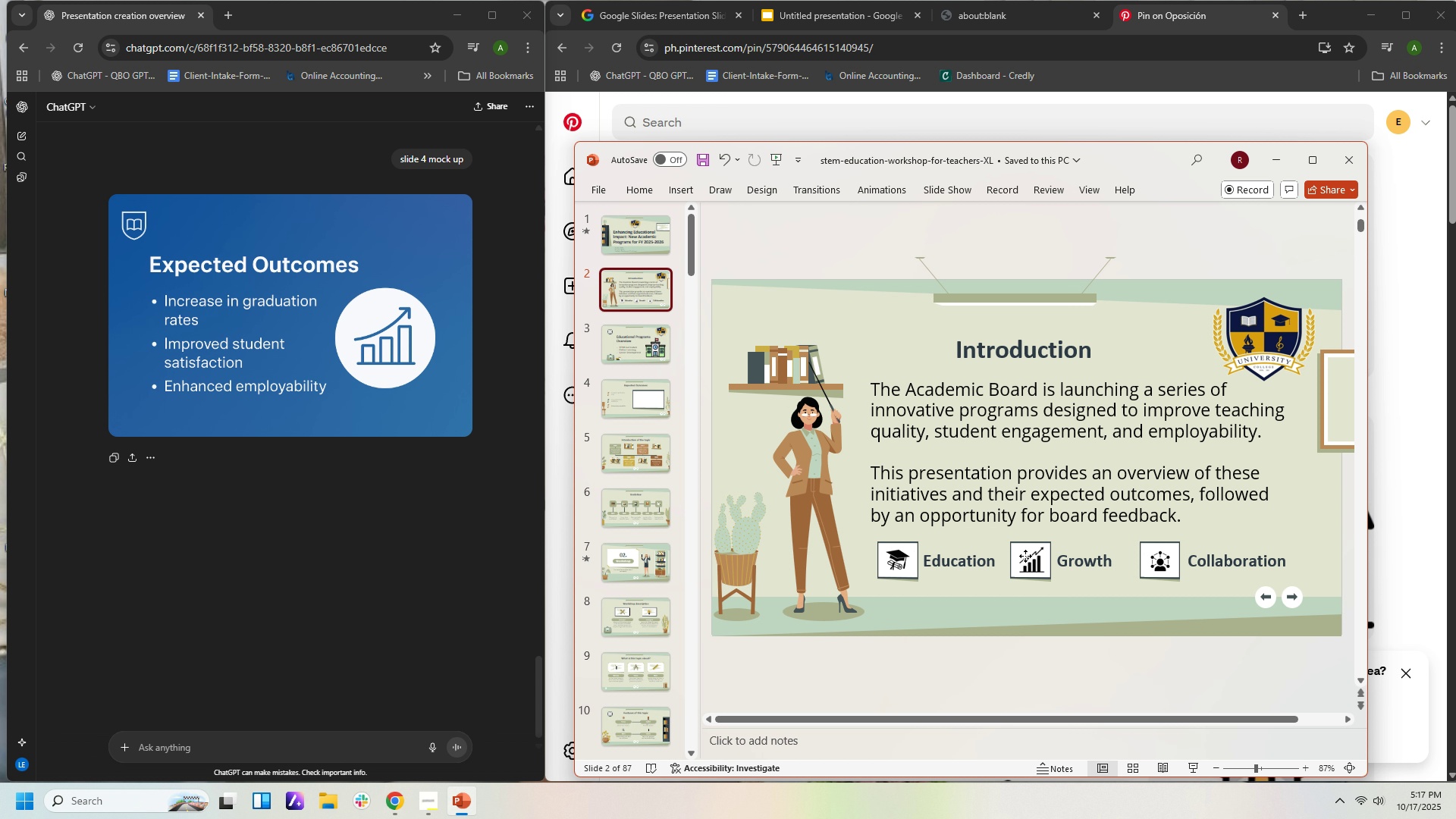 
left_click([1025, 556])
 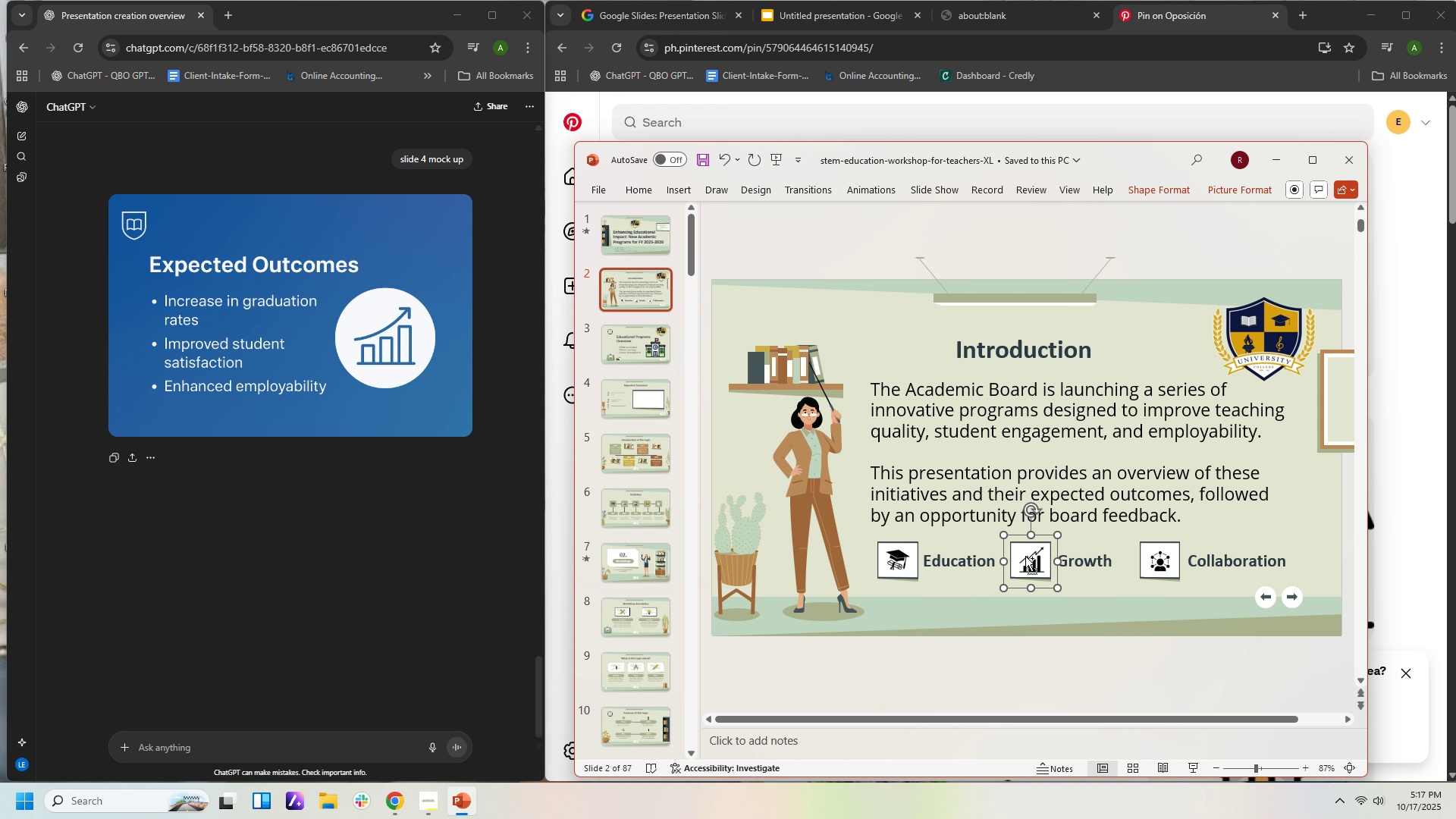 
key(Control+C)
 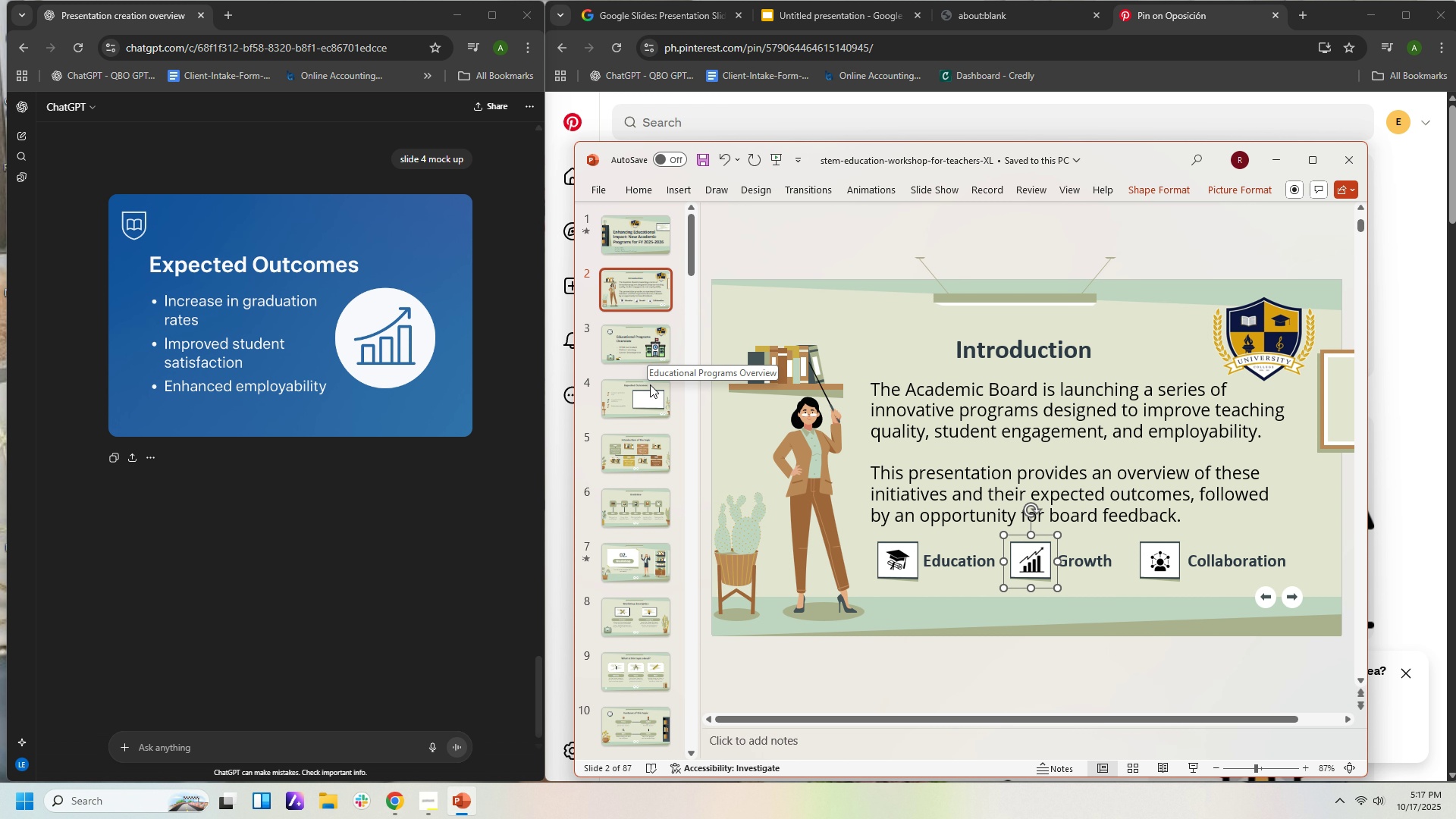 
left_click([650, 391])
 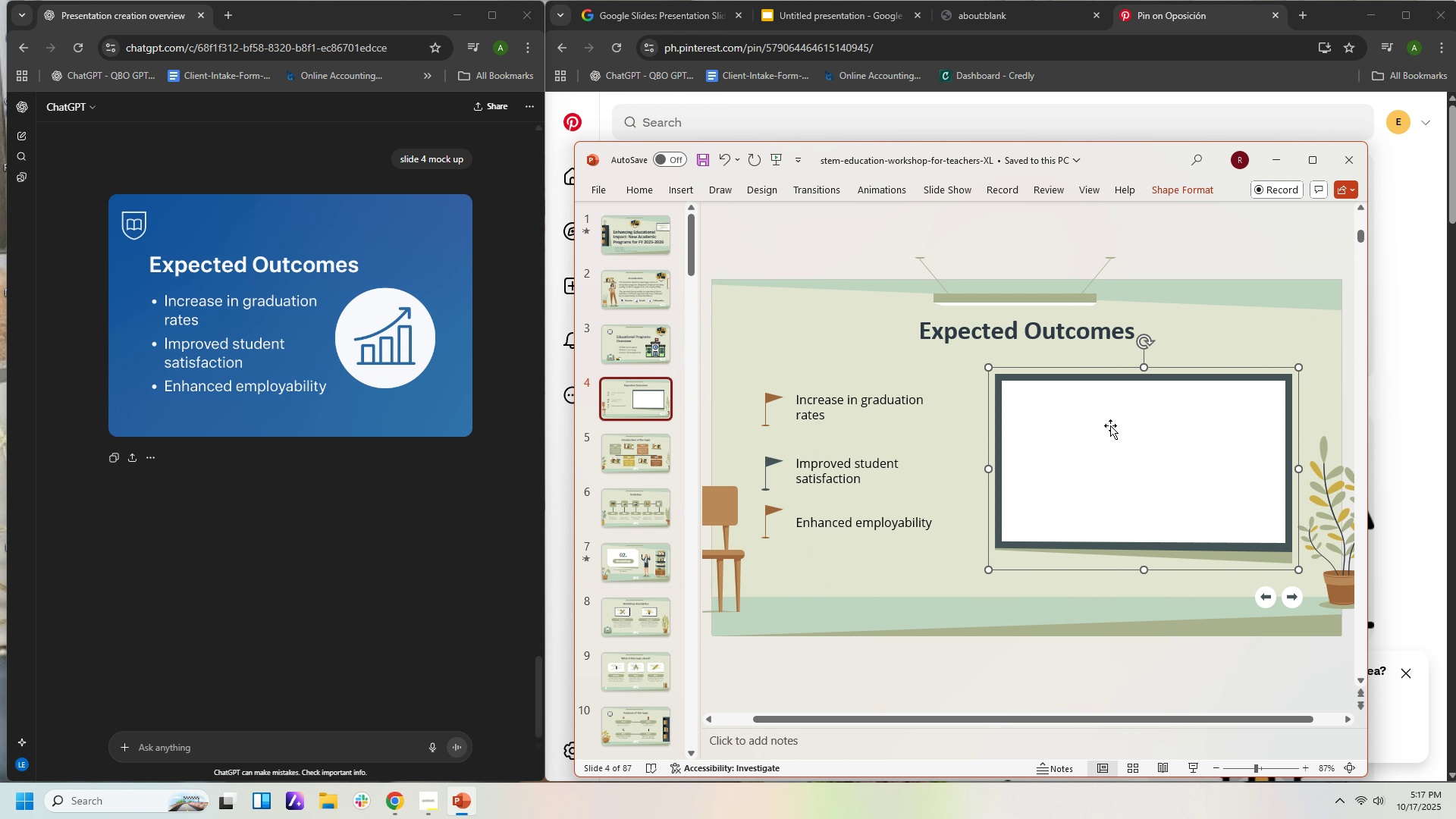 
left_click([1110, 425])
 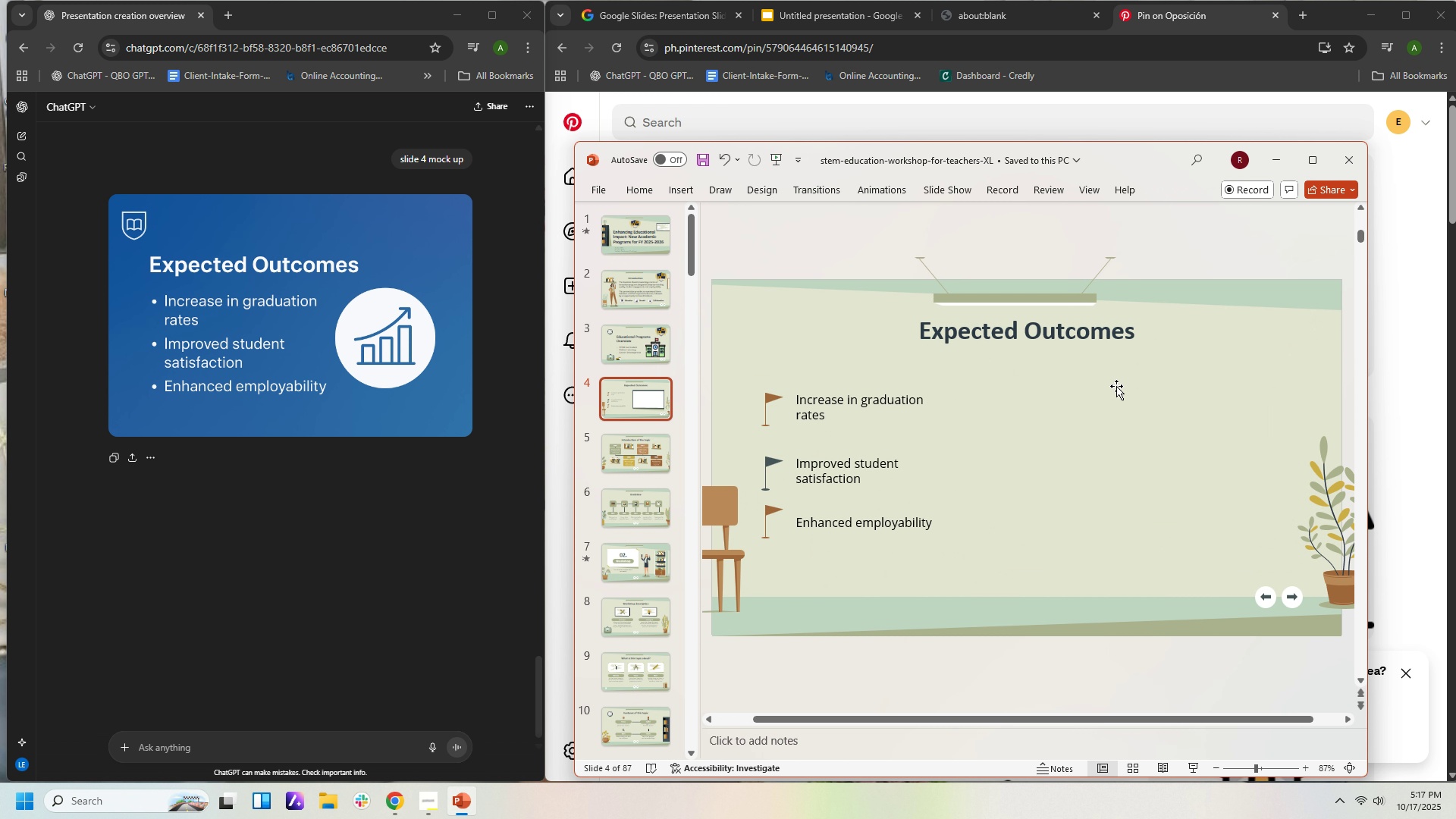 
key(Delete)
 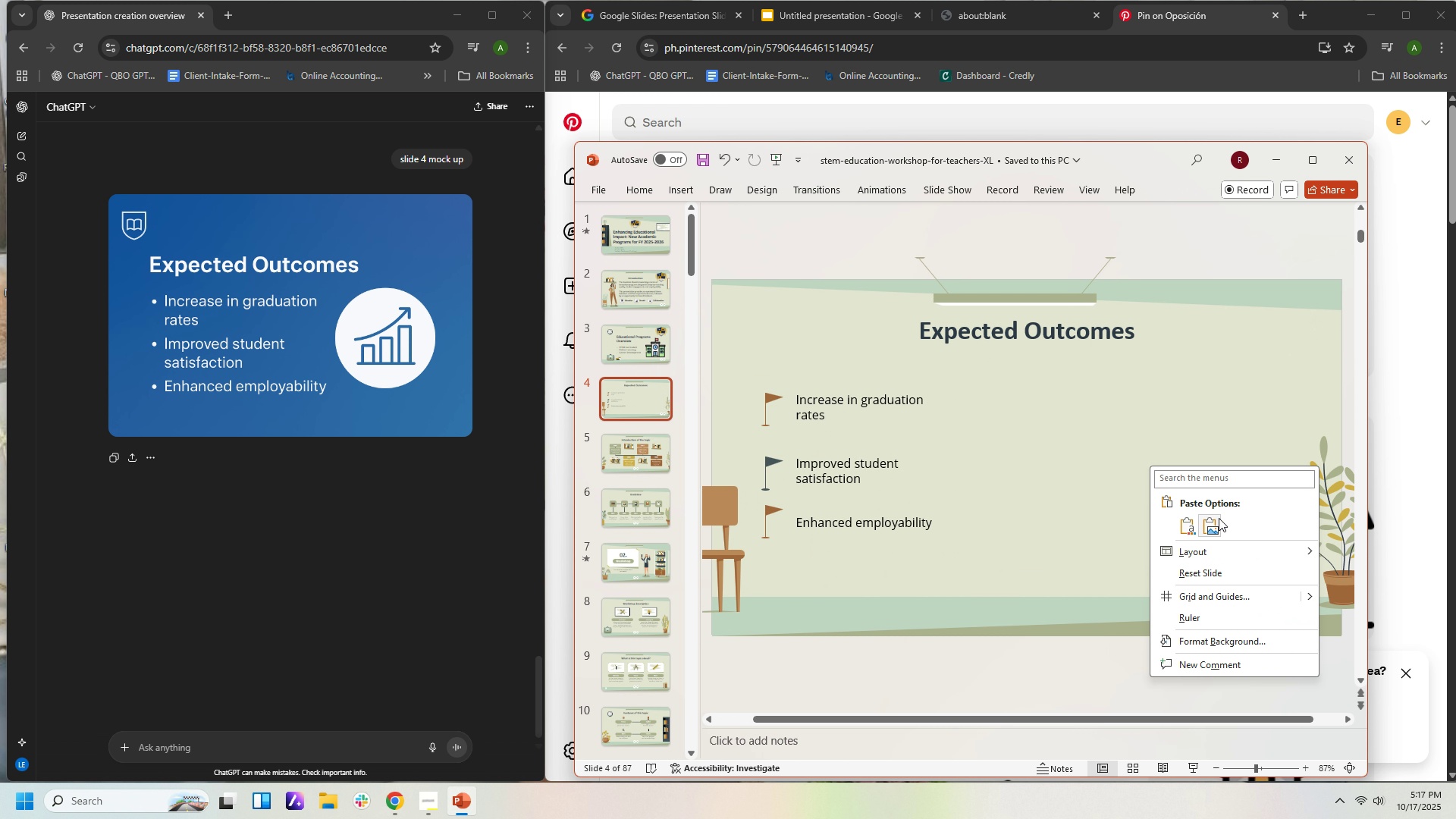 
left_click([1214, 523])
 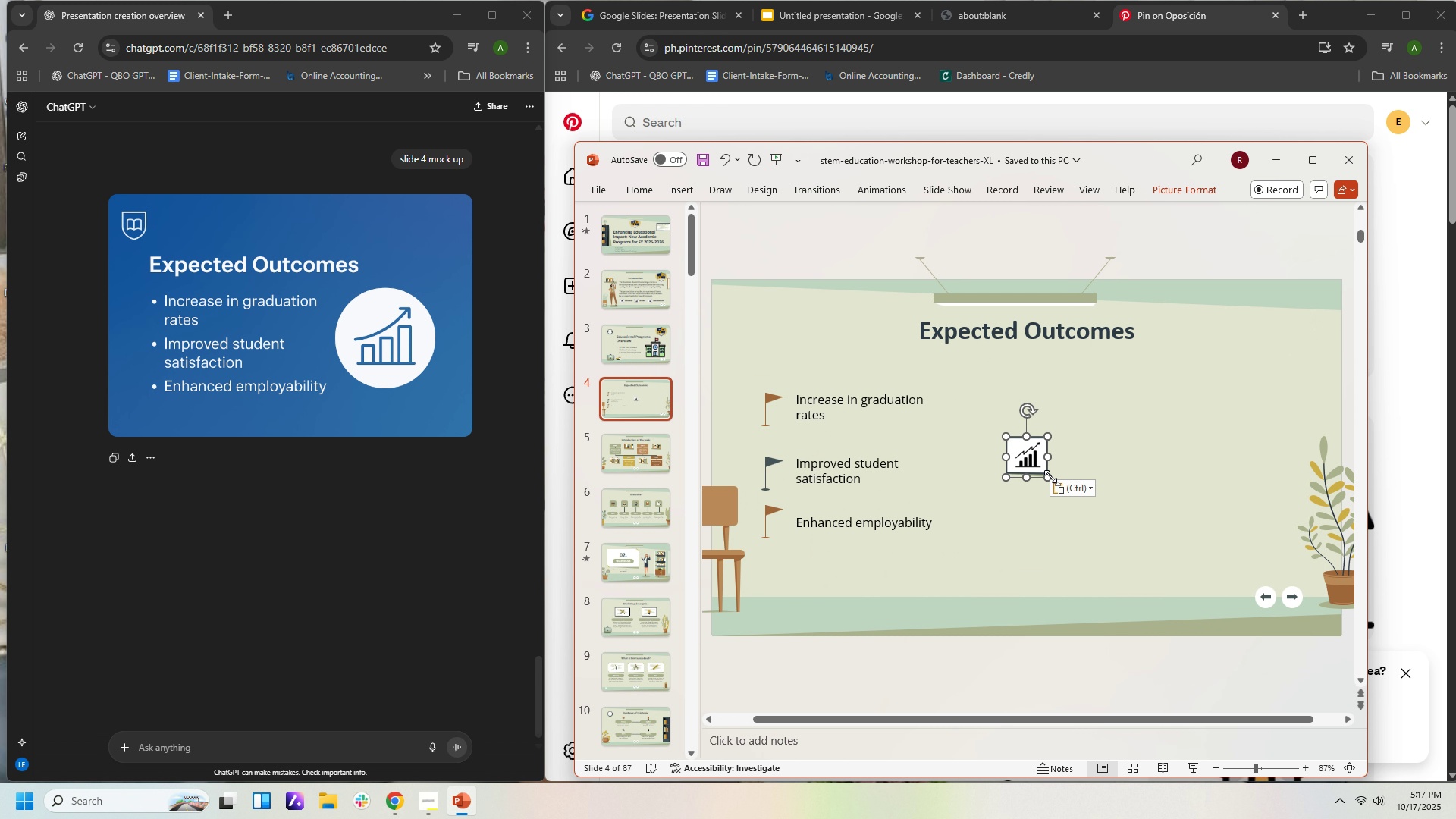 
left_click_drag(start_coordinate=[1050, 476], to_coordinate=[1203, 554])
 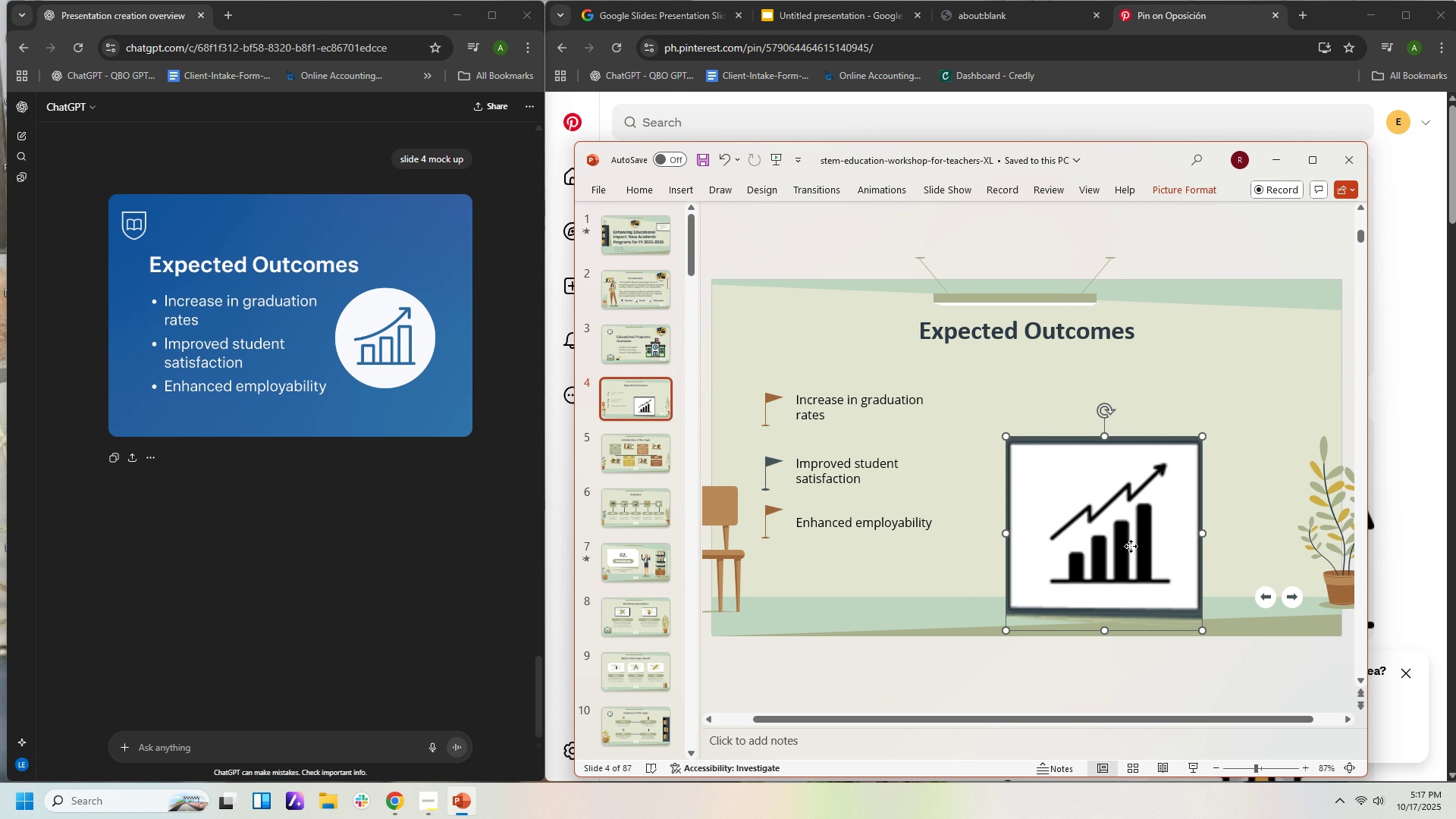 
left_click_drag(start_coordinate=[1131, 546], to_coordinate=[1143, 500])
 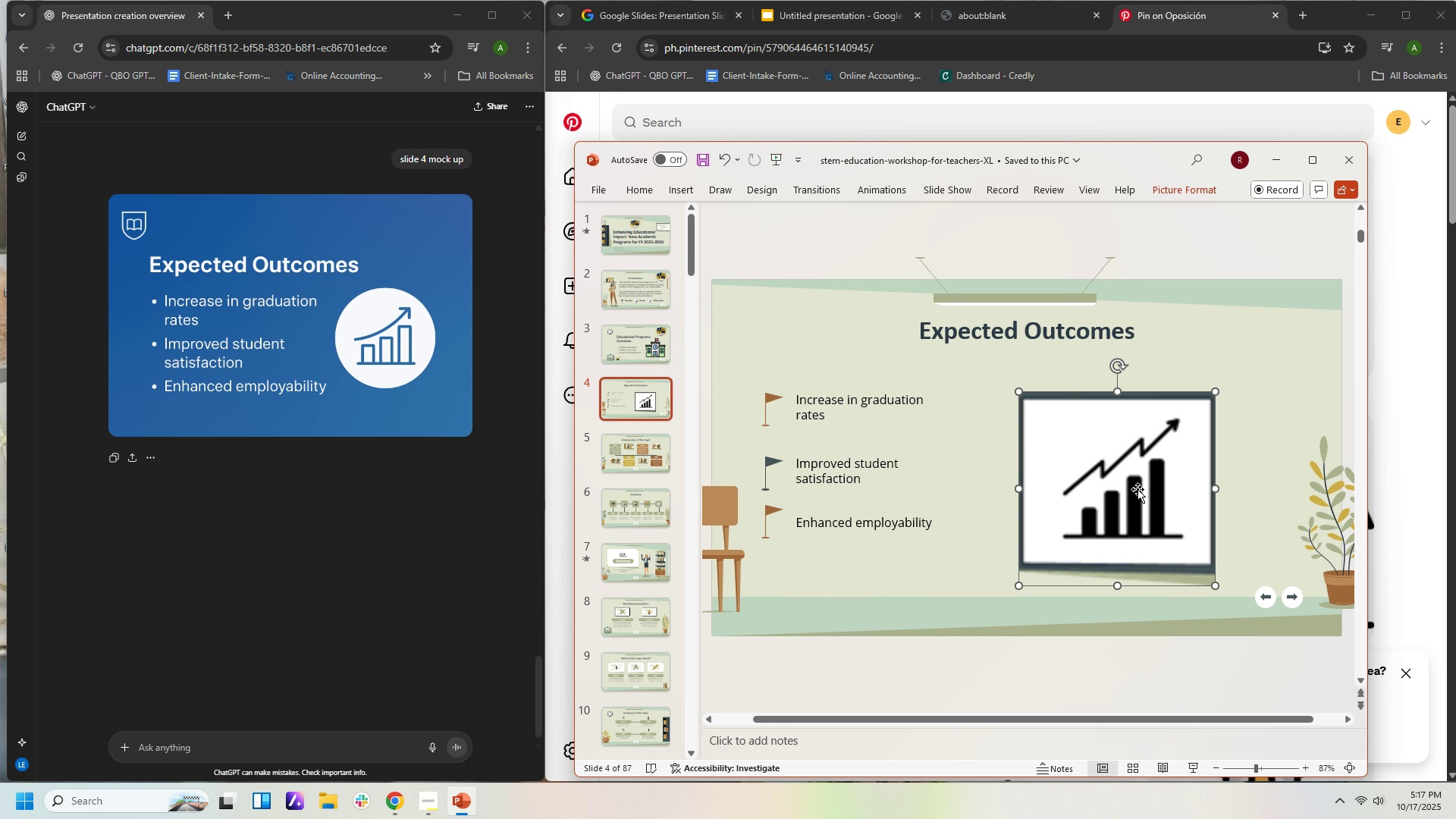 
hold_key(key=ControlLeft, duration=1.07)
 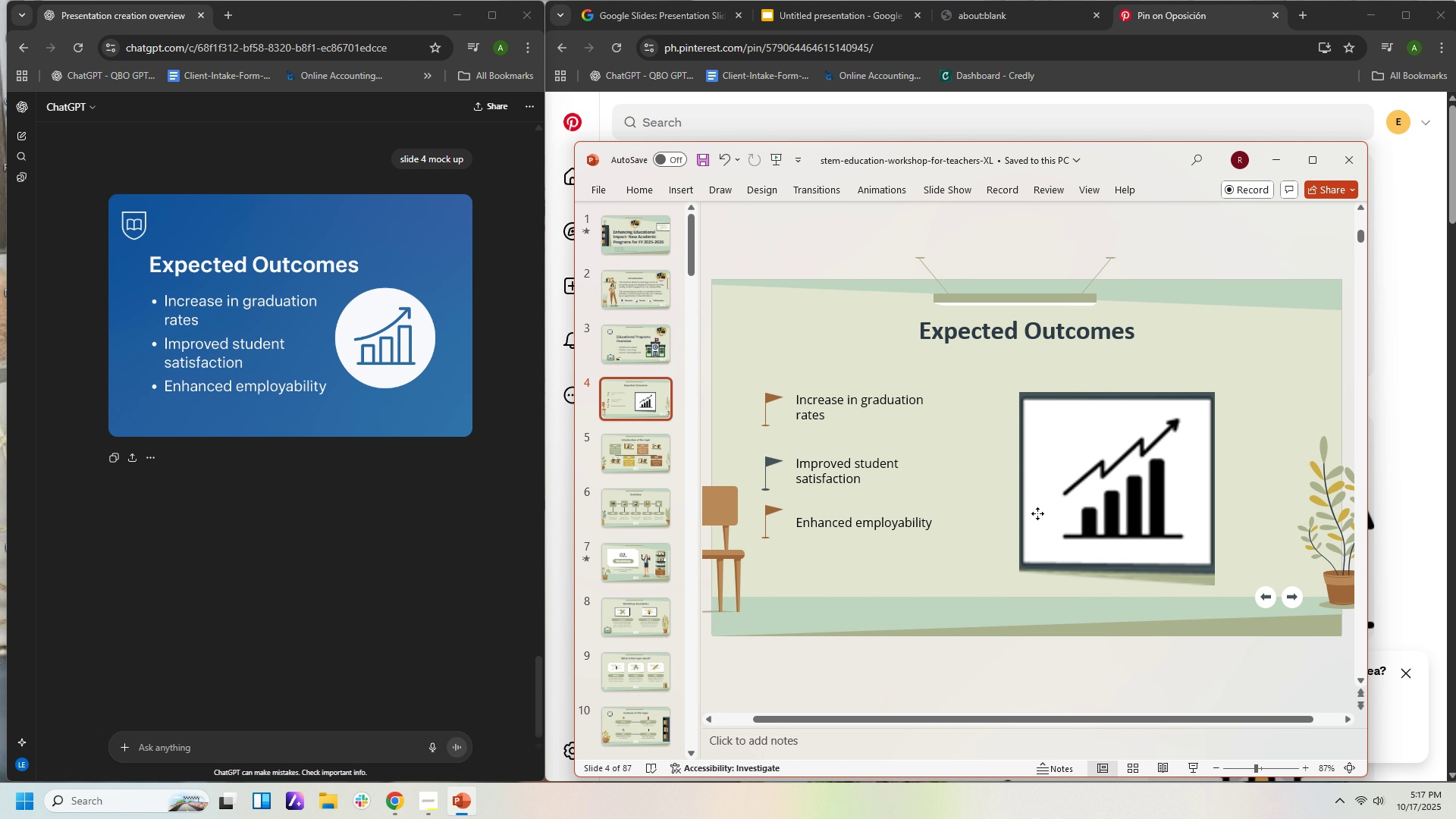 
double_click([1037, 513])
 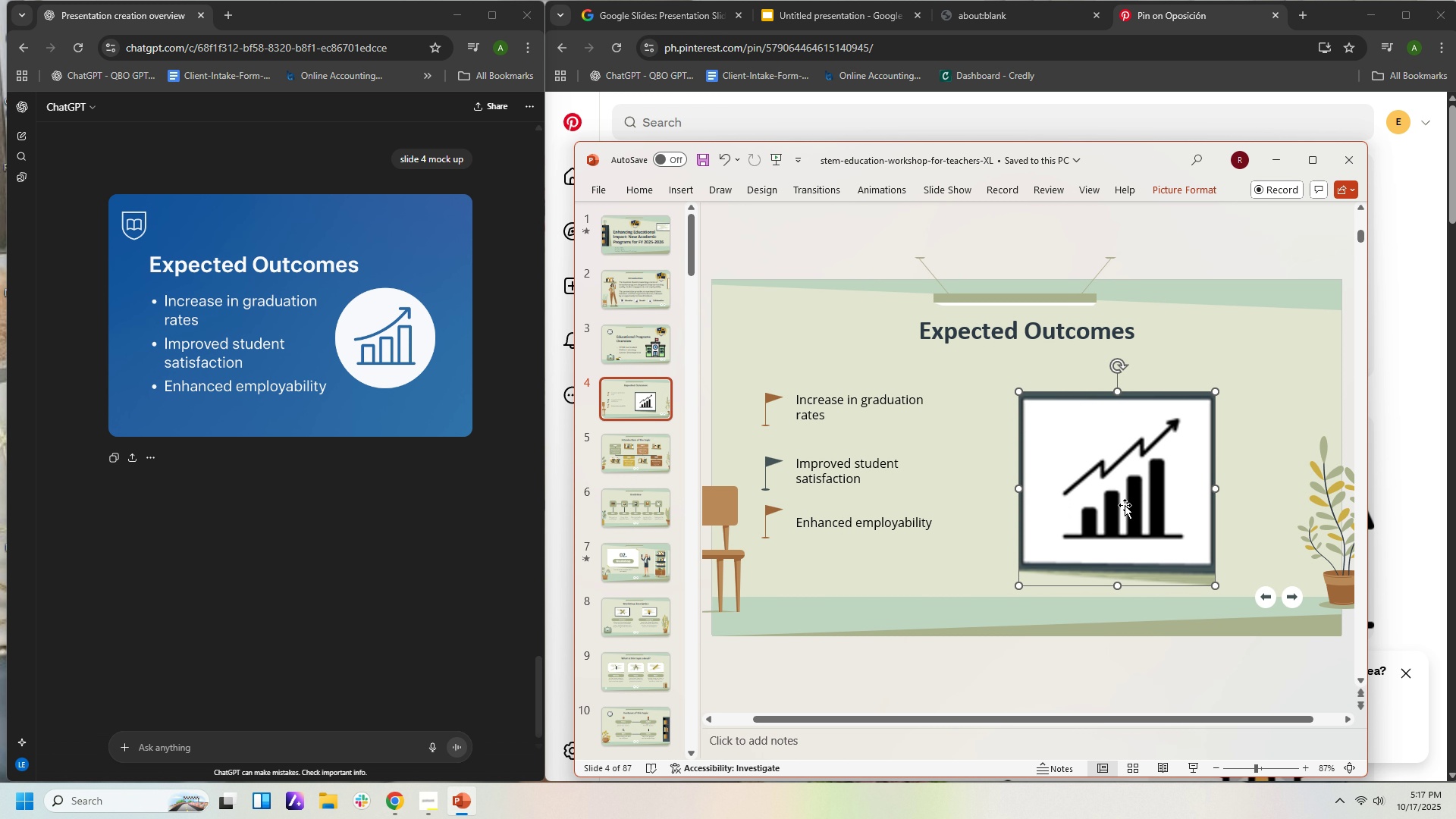 
triple_click([1125, 505])
 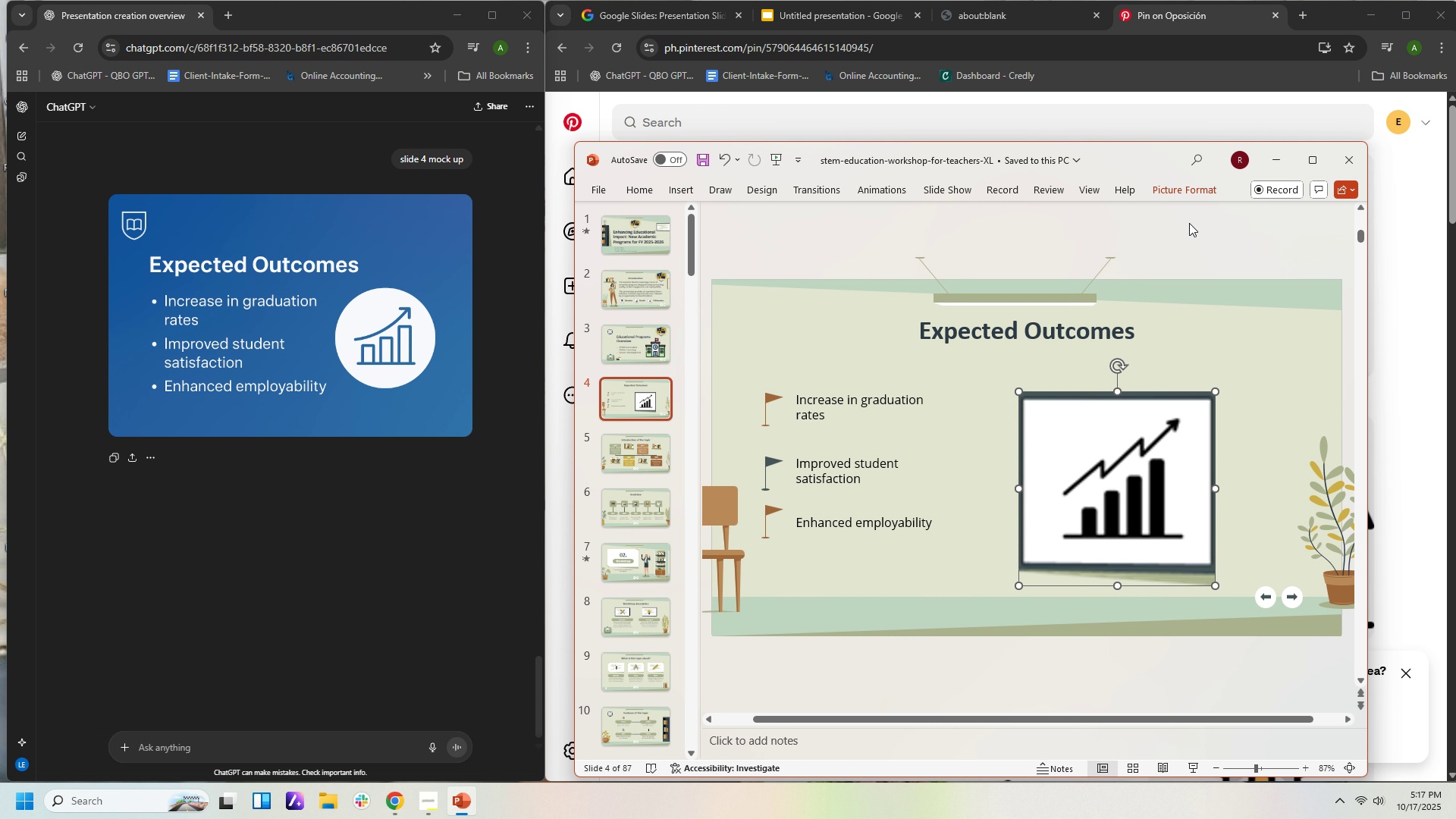 
left_click([1184, 194])
 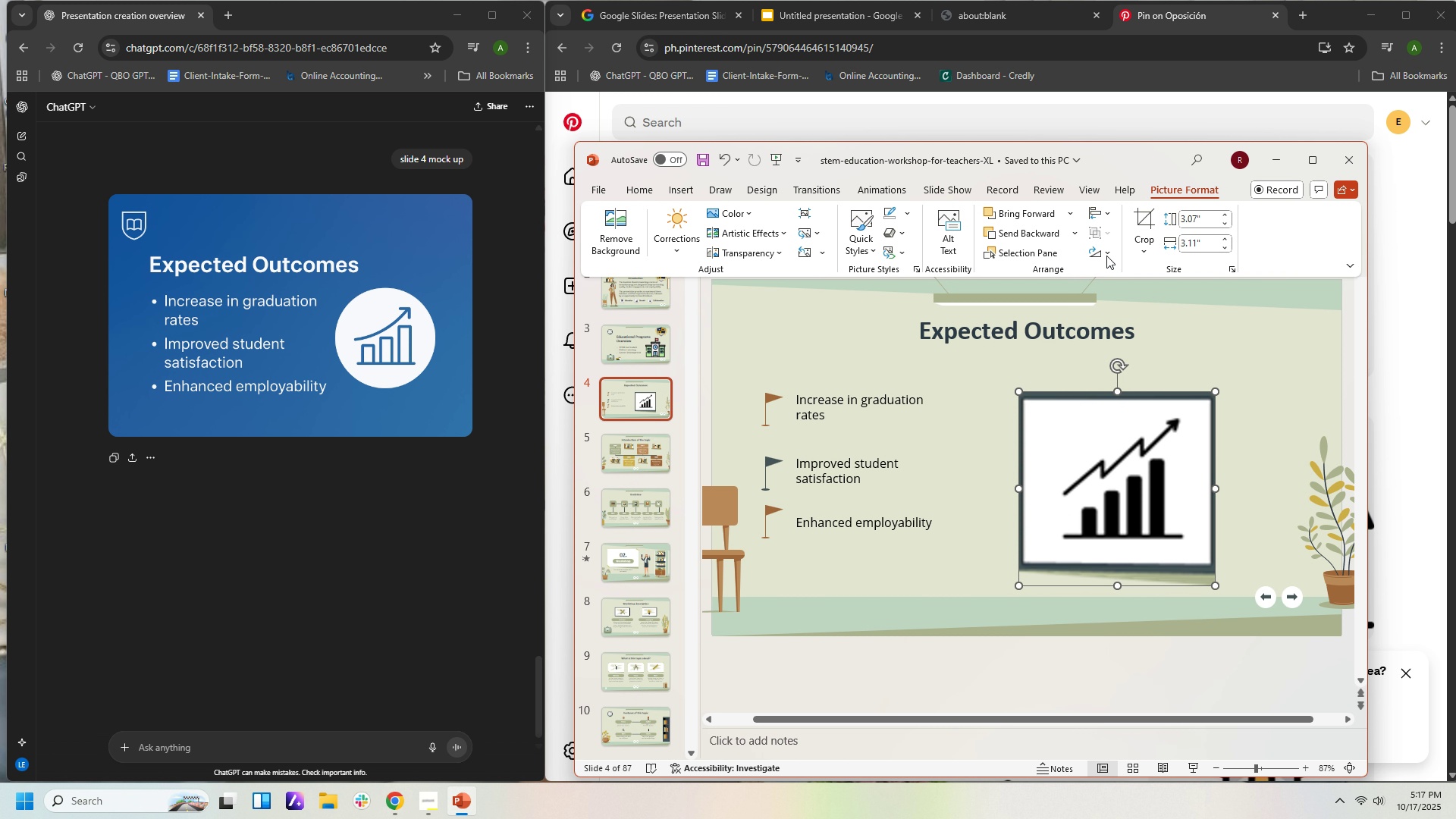 
left_click([1096, 233])
 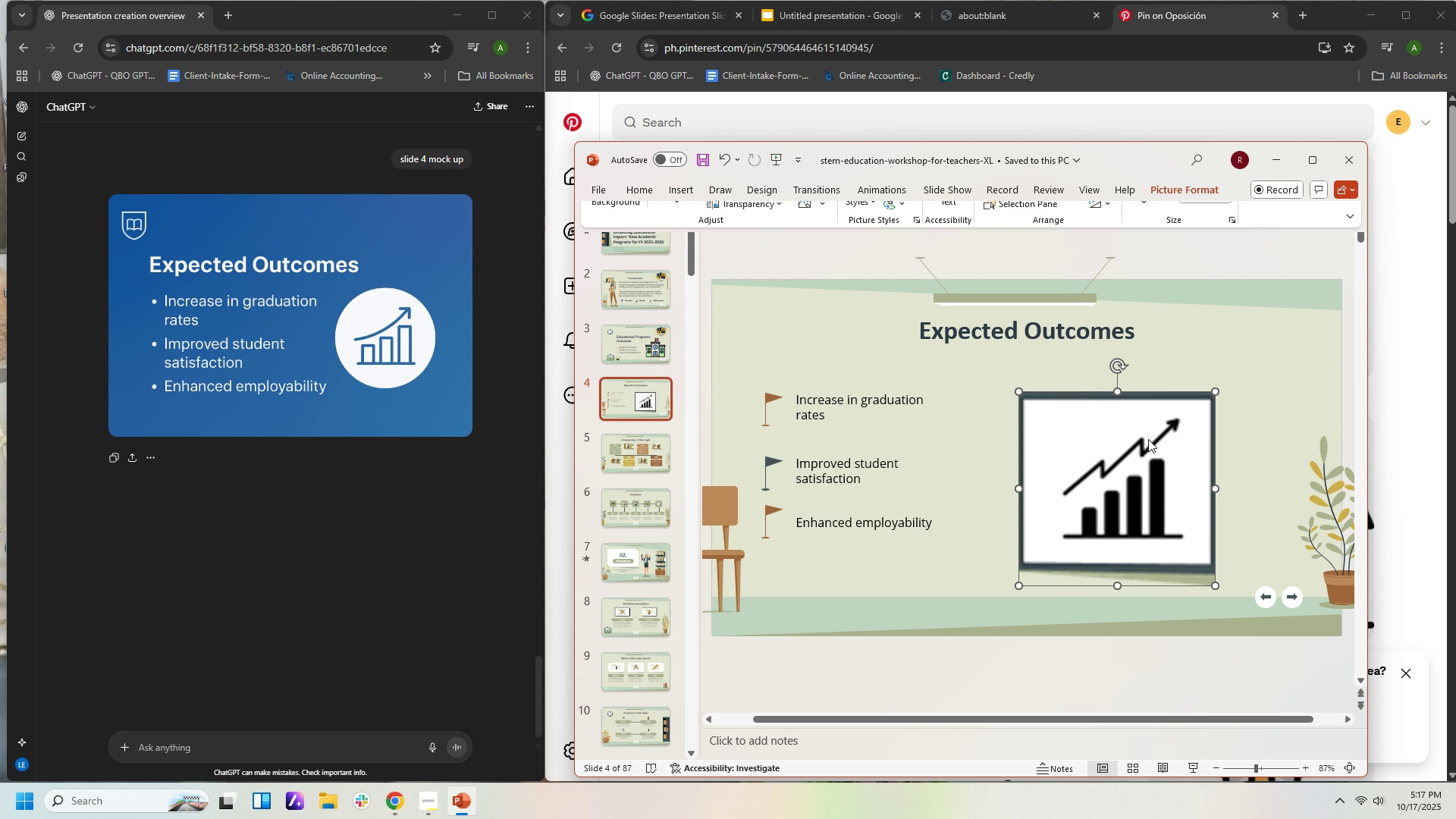 
left_click([1148, 439])
 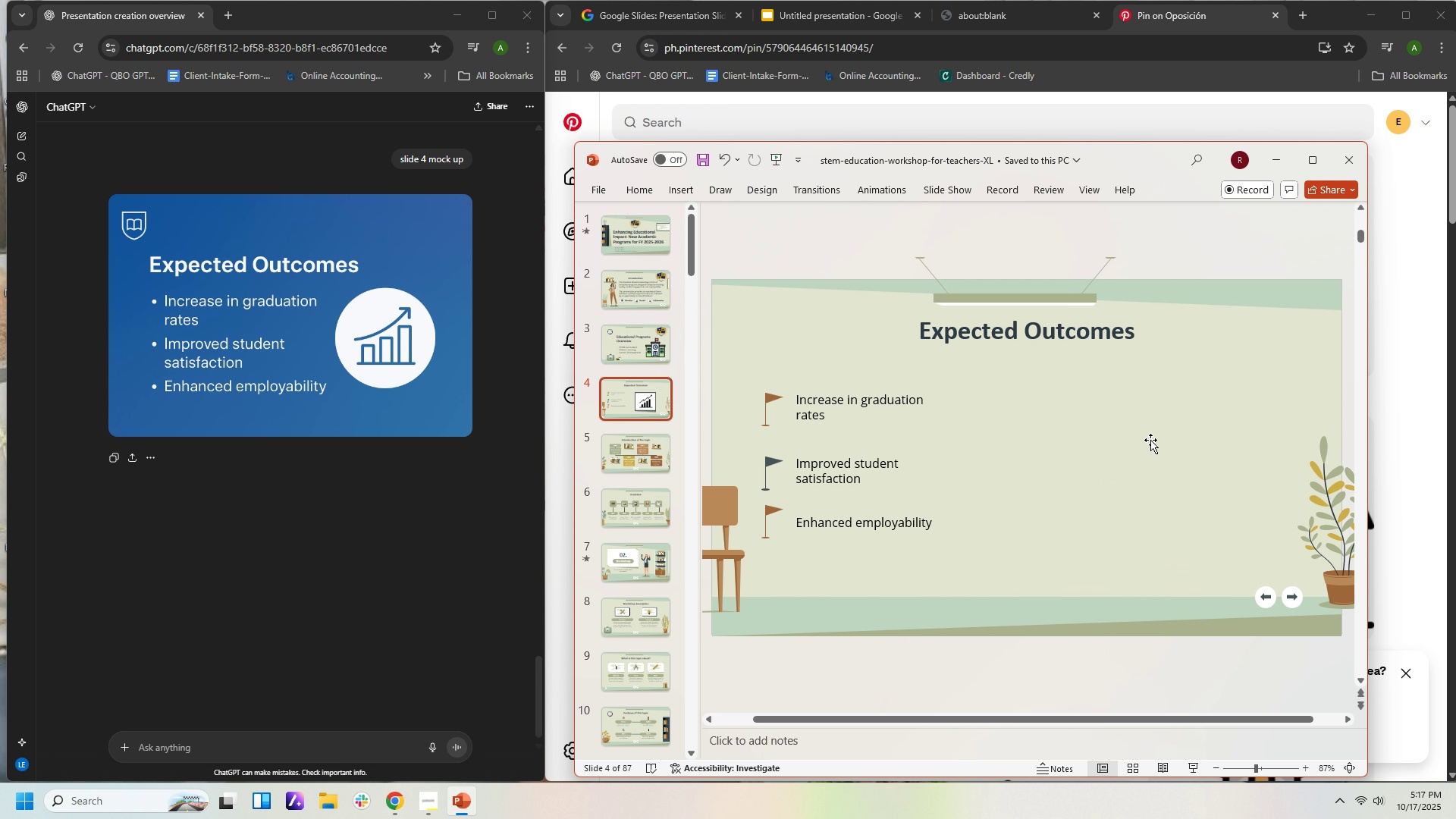 
key(Delete)
 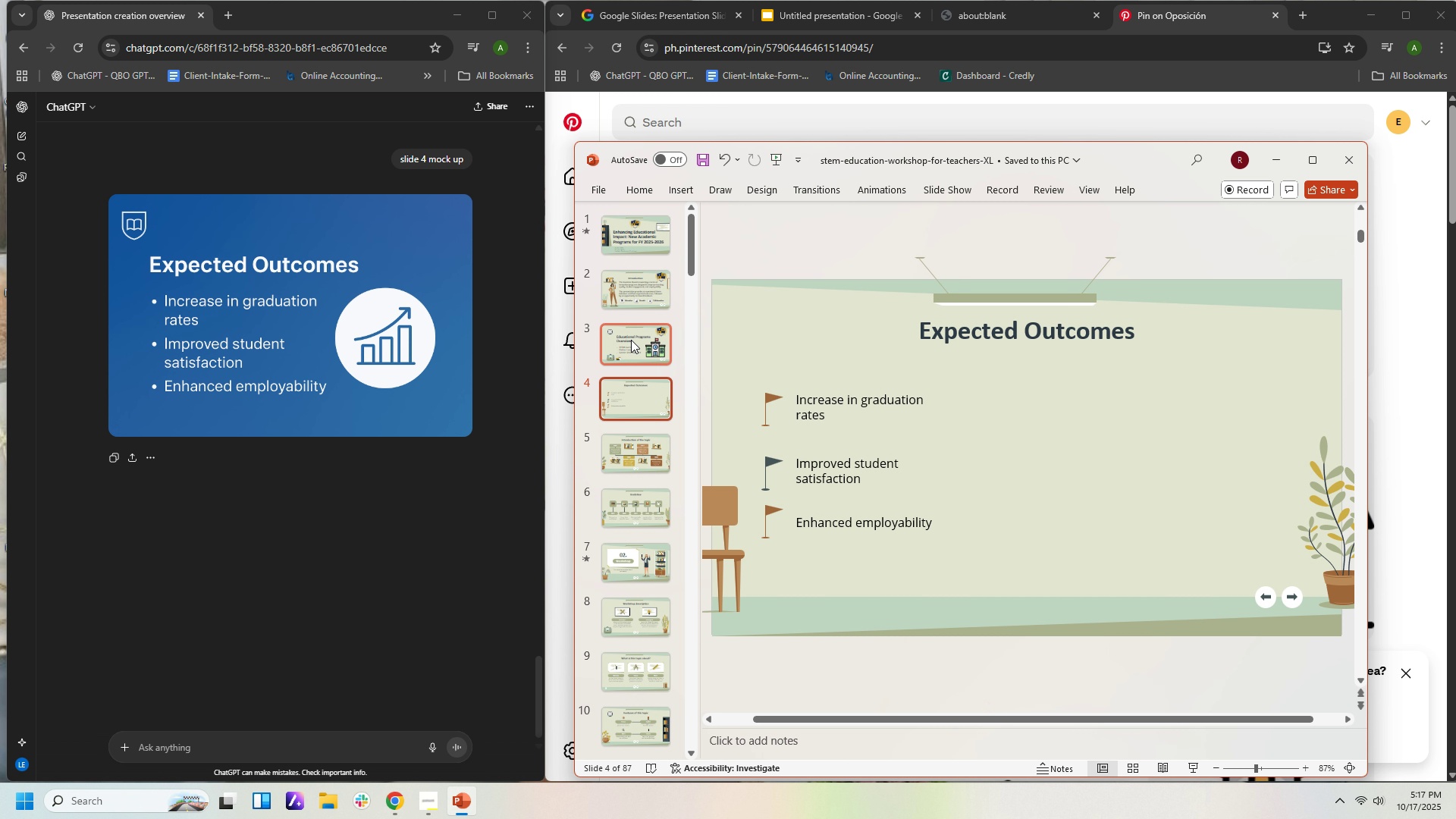 
left_click([643, 301])
 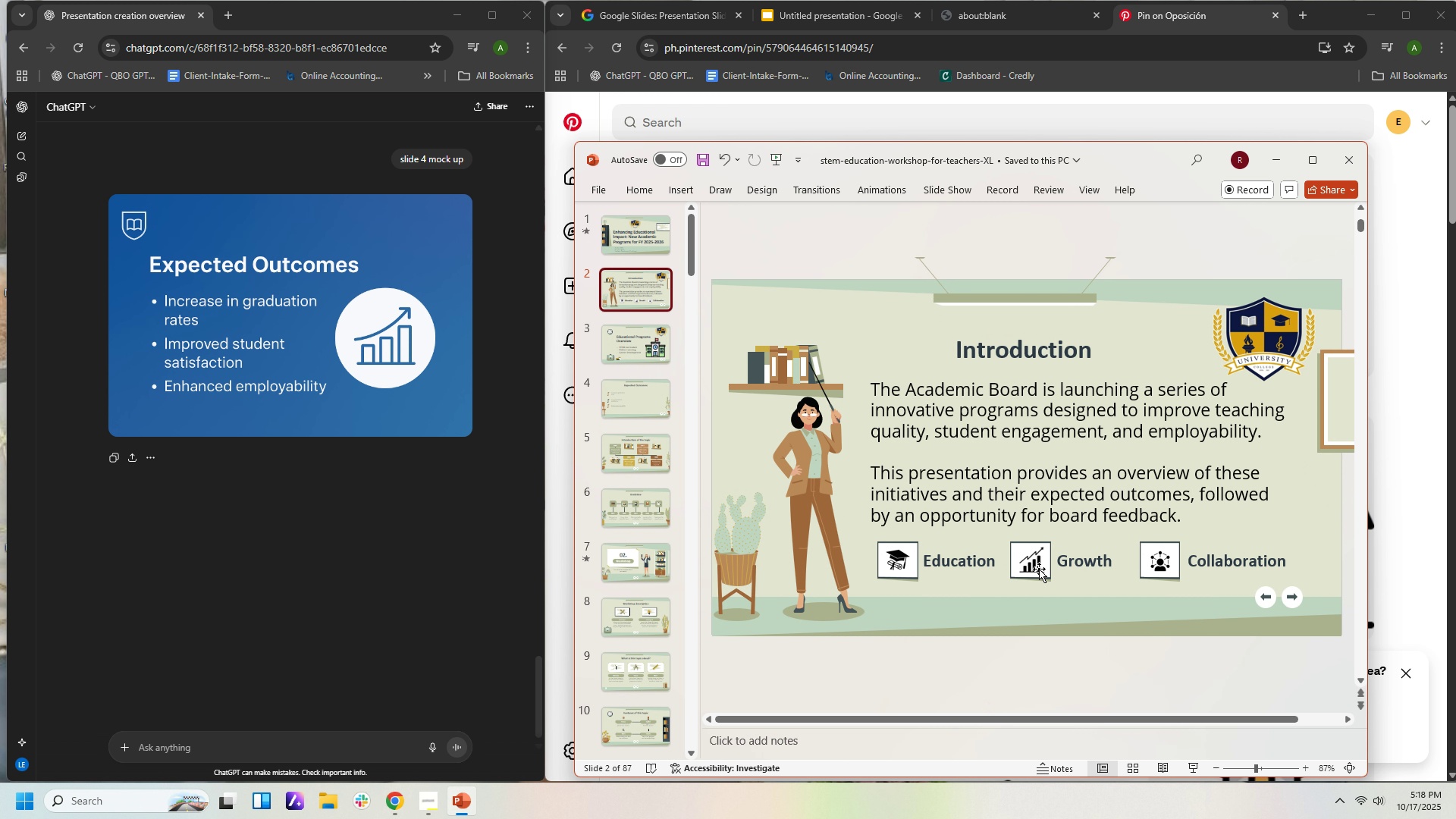 
left_click([1039, 569])
 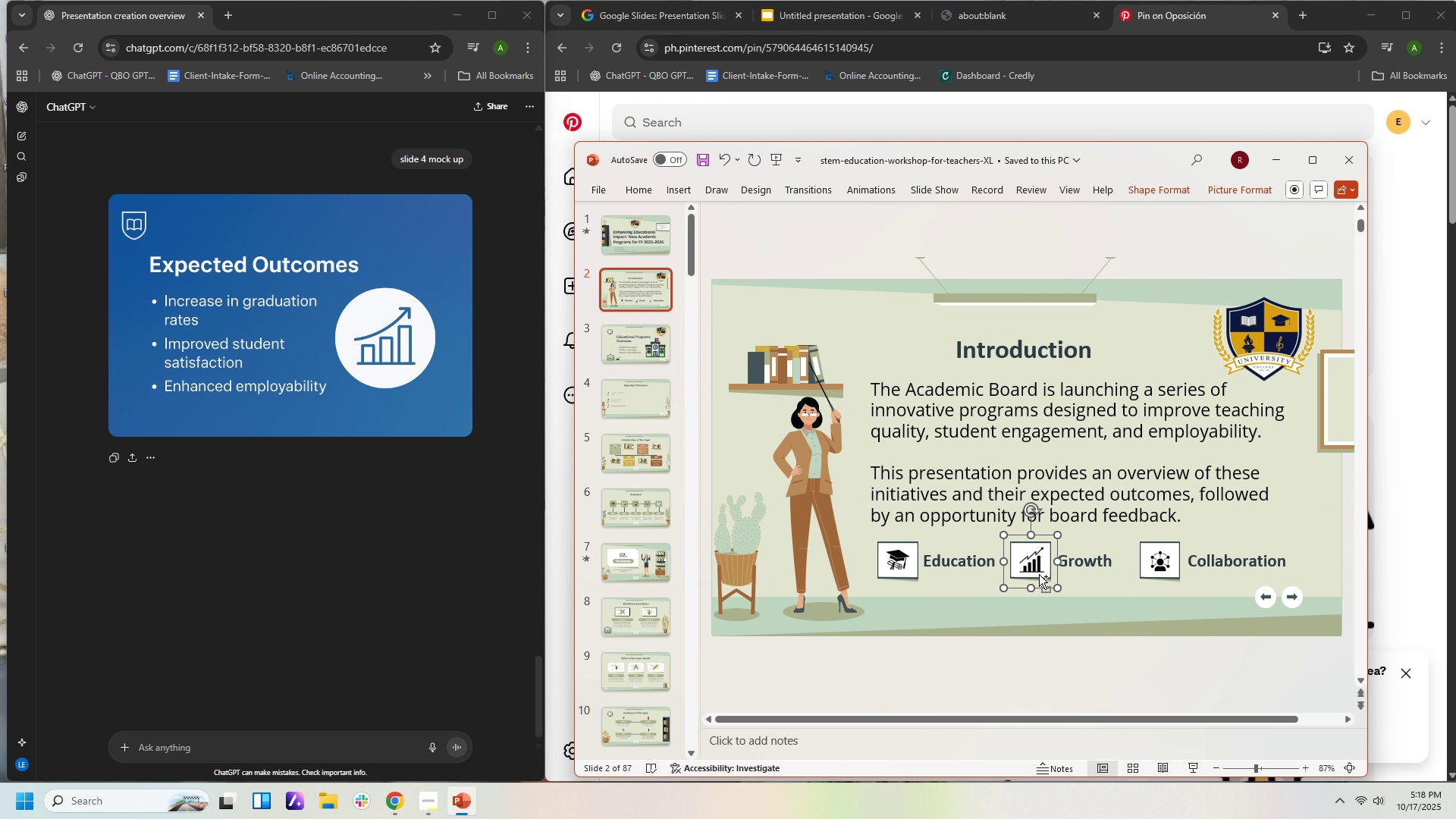 
key(Control+C)
 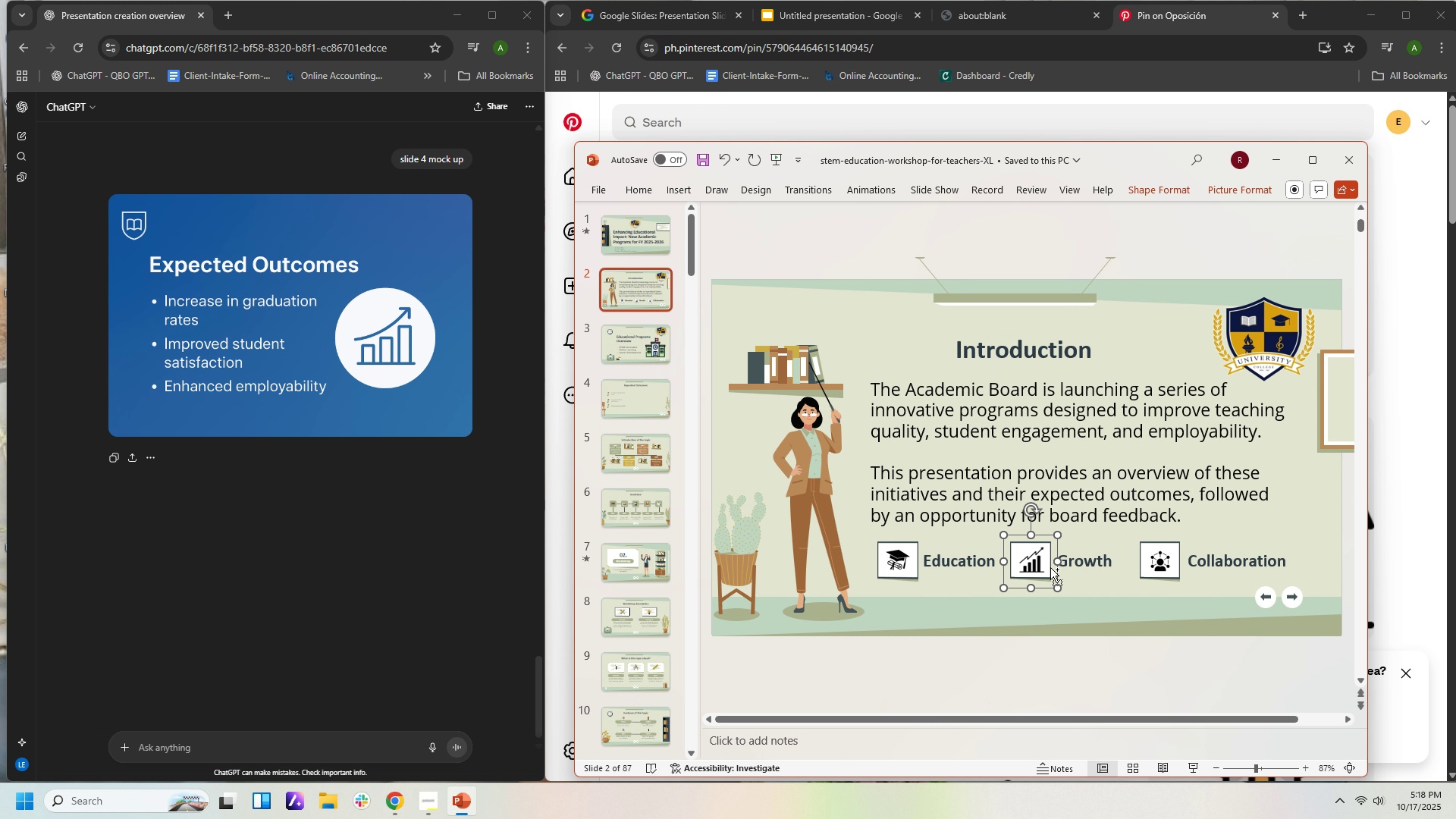 
key(Control+V)
 